 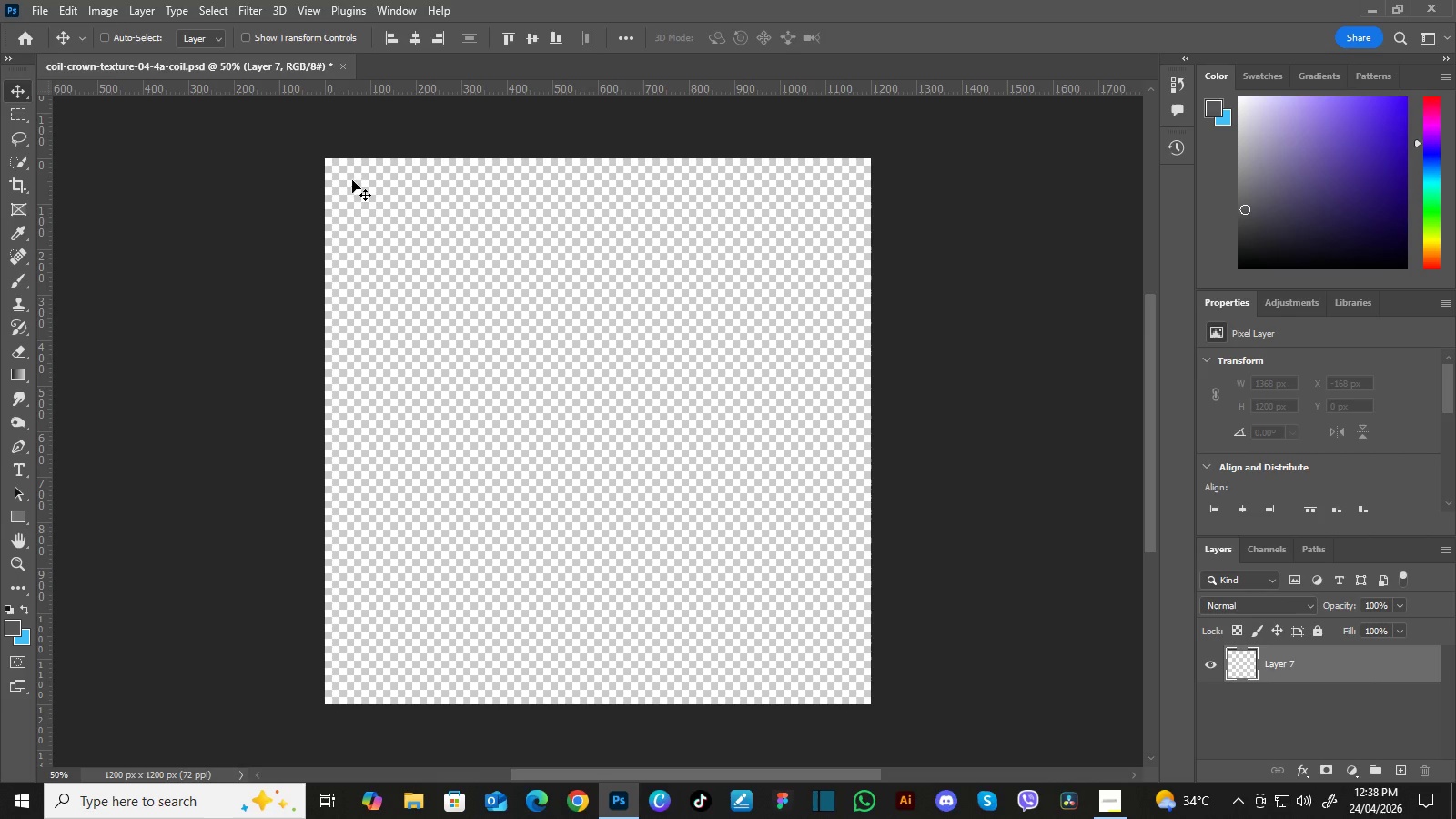 
left_click([40, 6])
 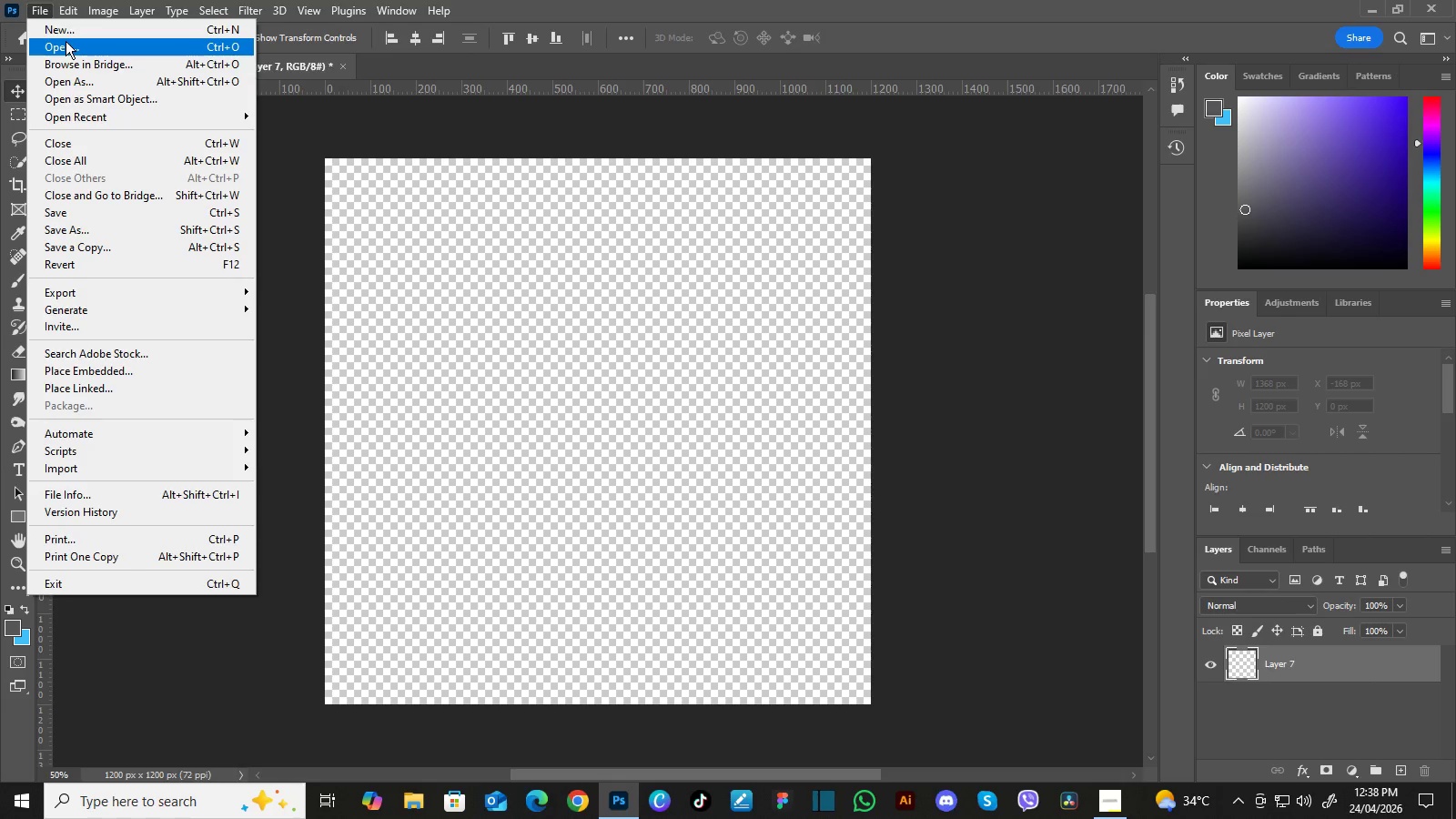 
left_click([66, 41])
 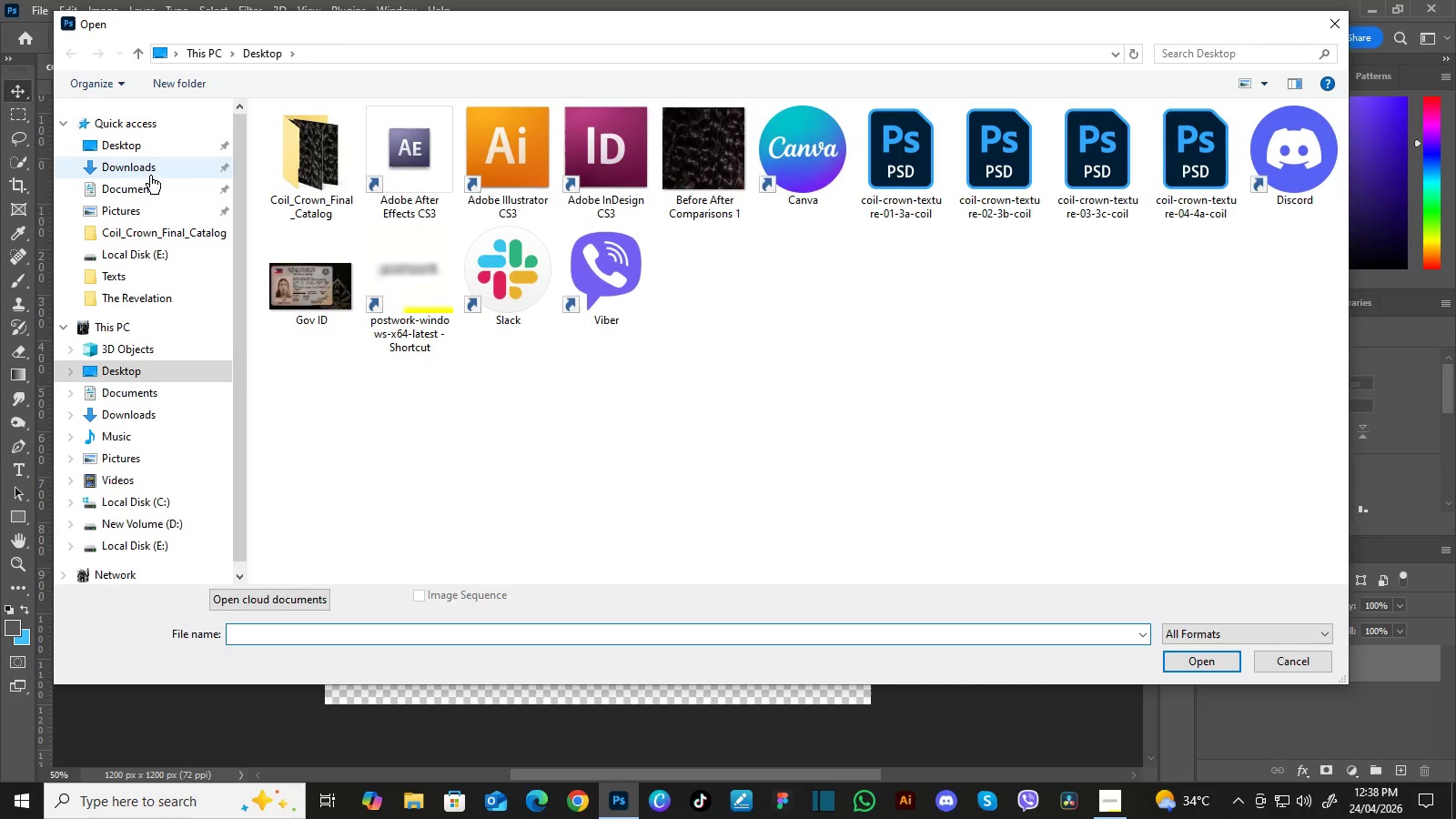 
left_click([136, 162])
 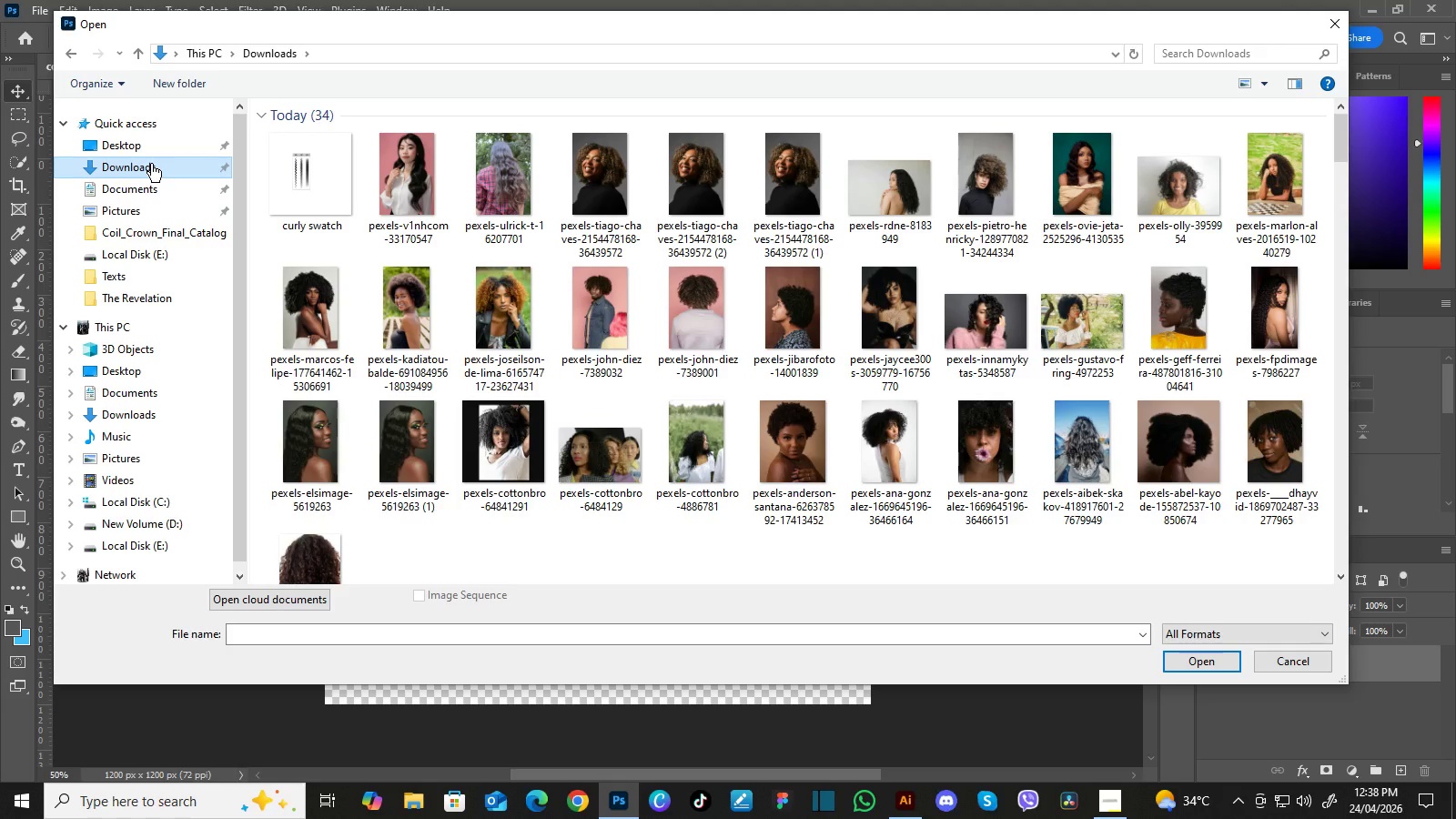 
wait(15.44)
 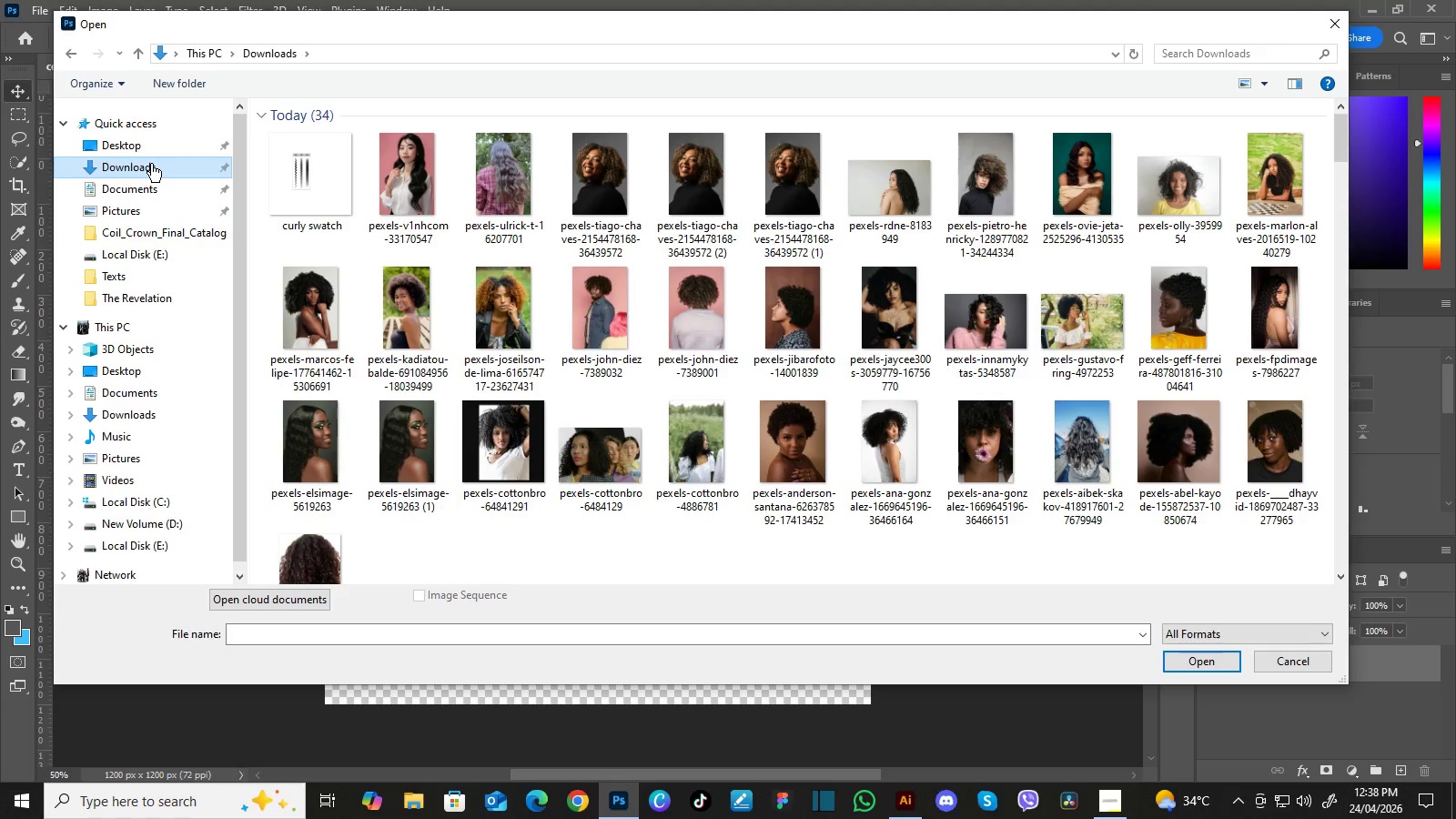 
left_click([693, 185])
 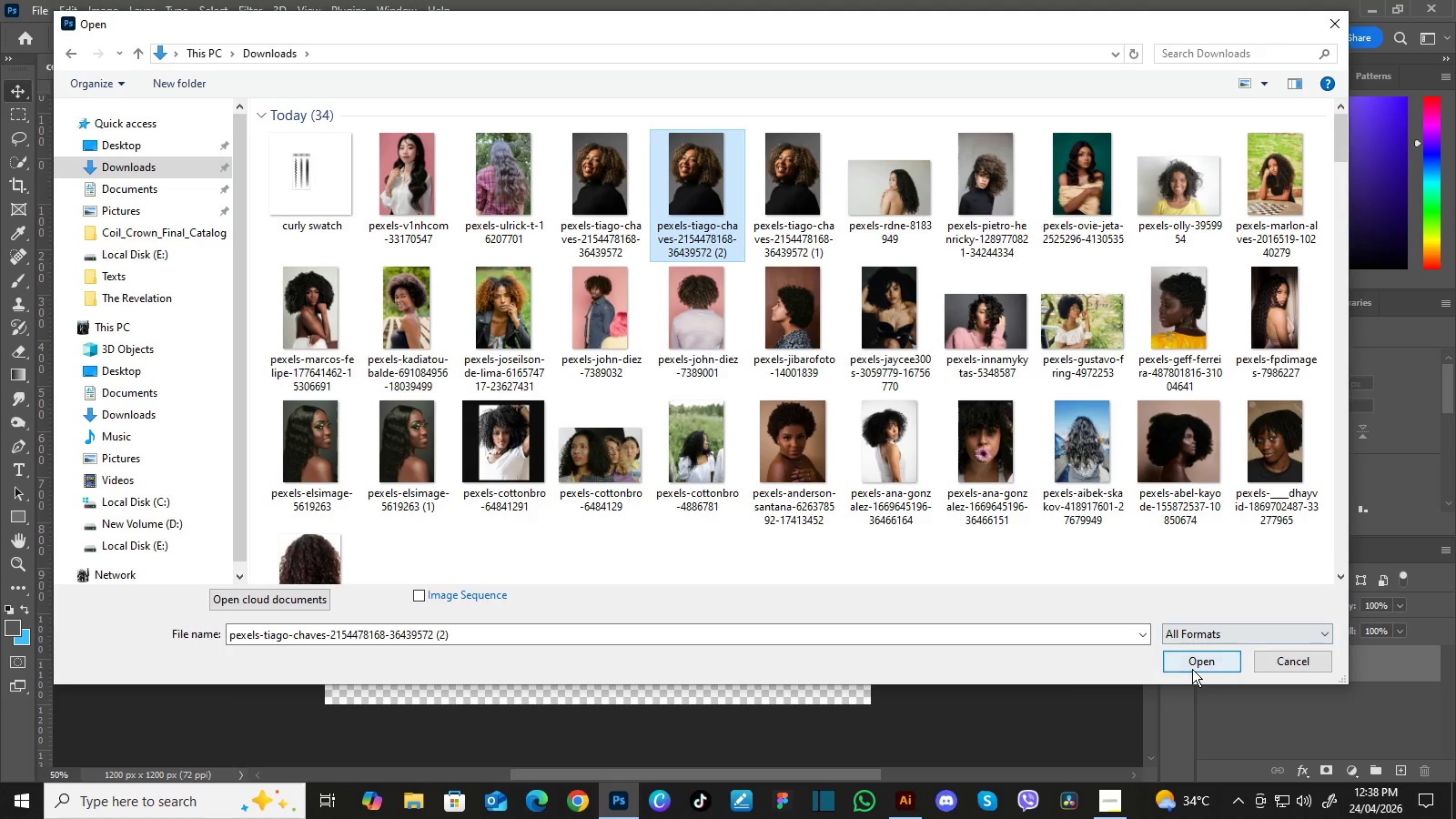 
left_click([1194, 659])
 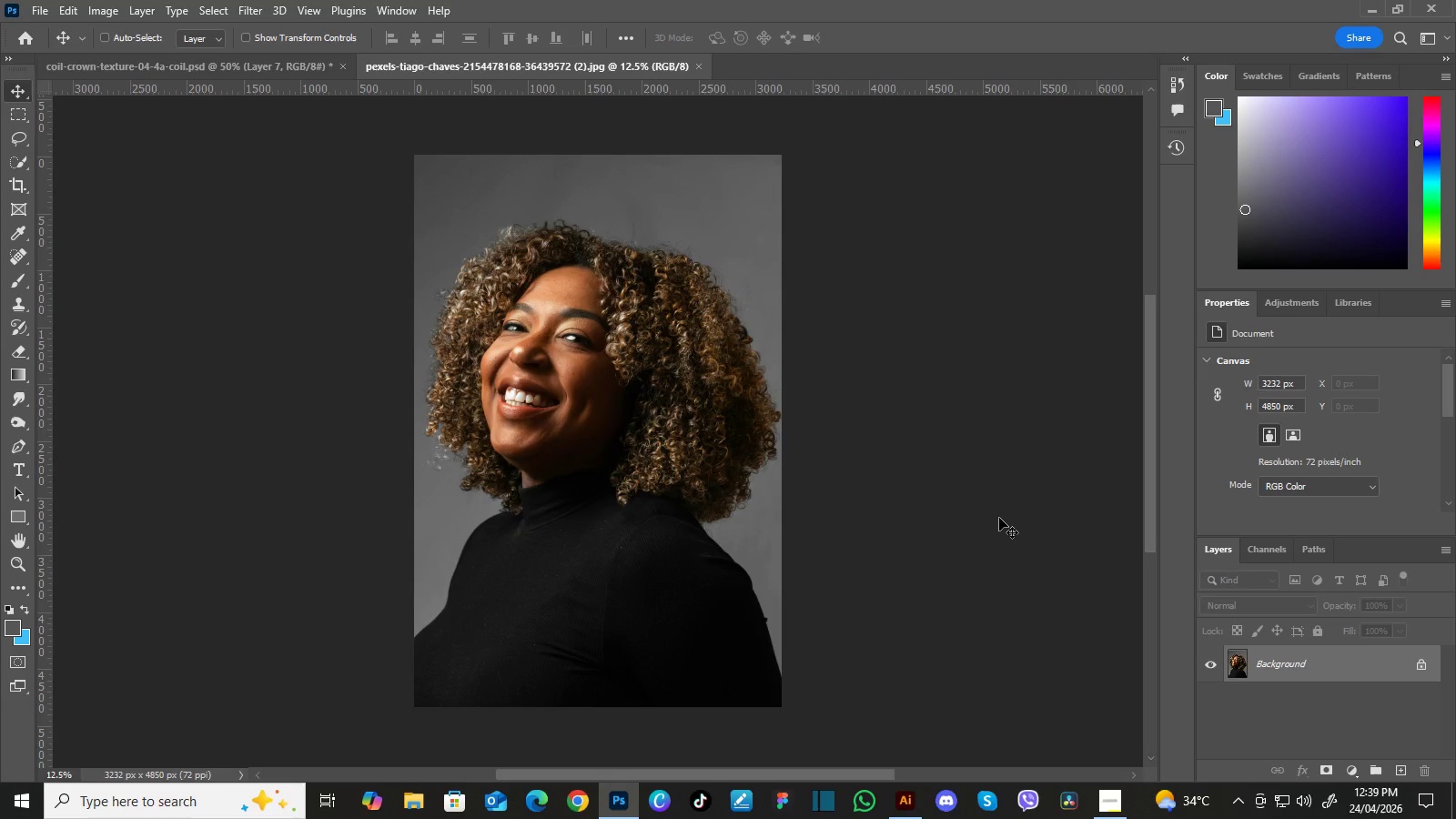 
left_click([1422, 670])
 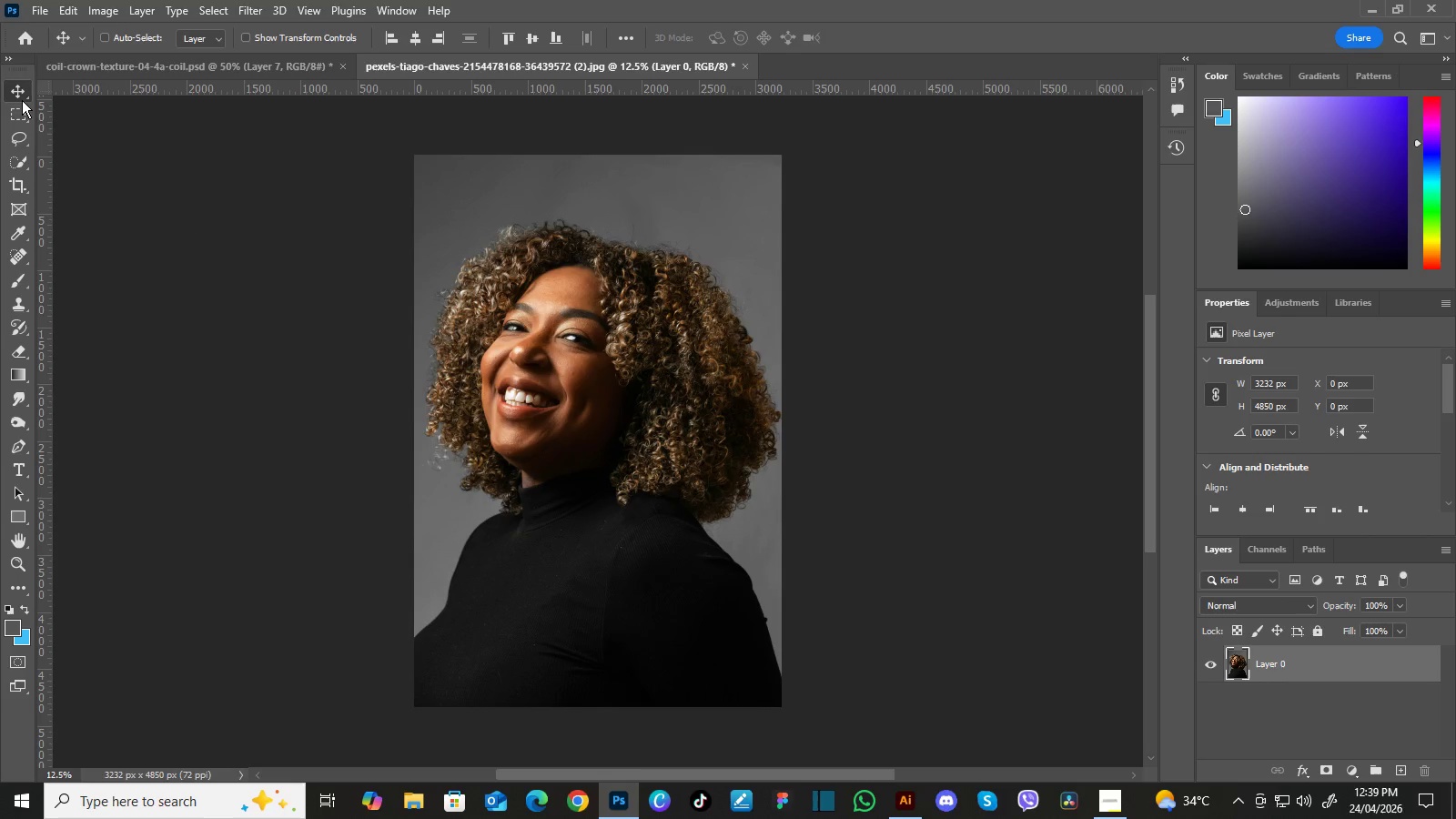 
left_click([20, 87])
 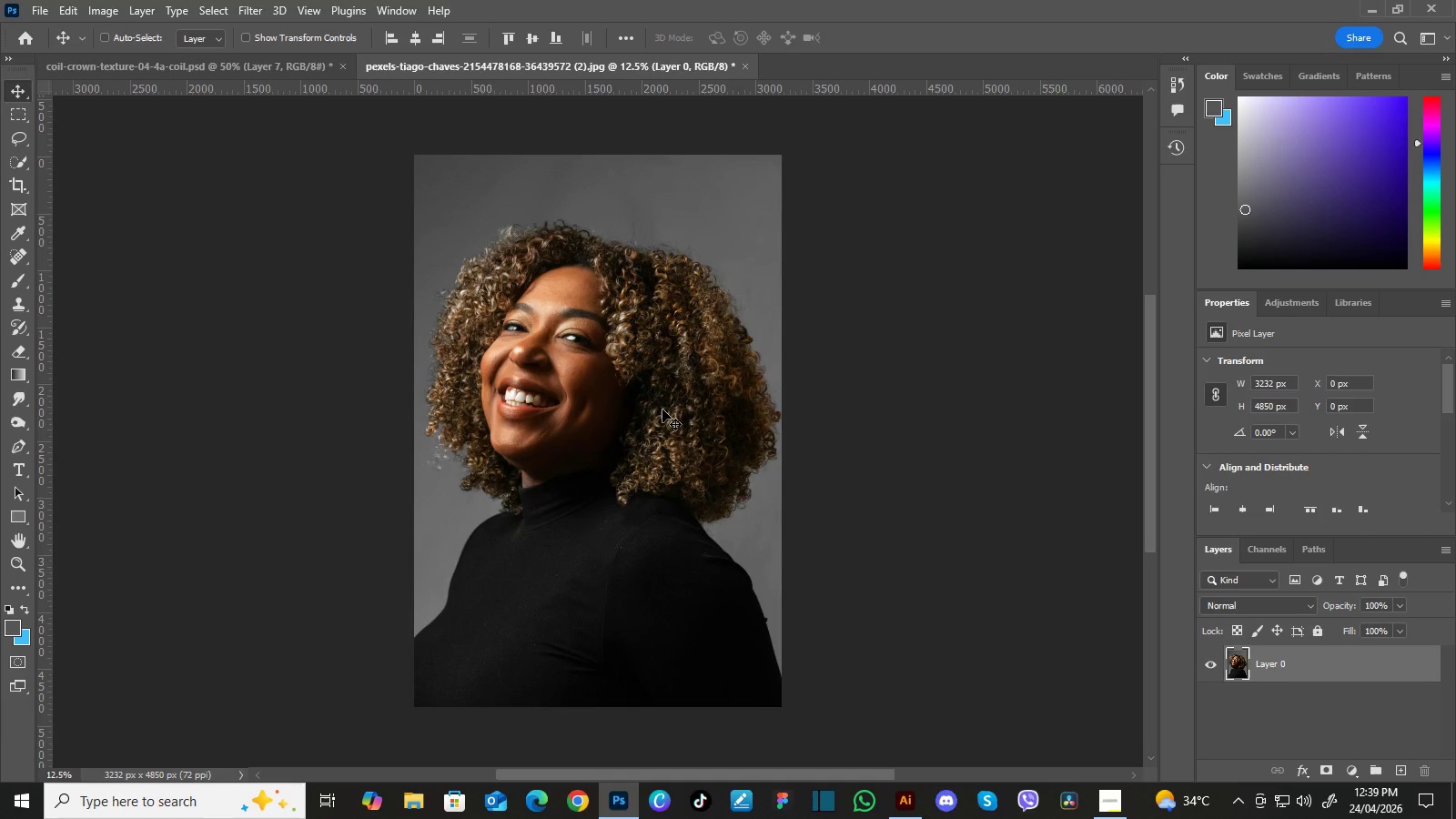 
left_click_drag(start_coordinate=[662, 410], to_coordinate=[561, 472])
 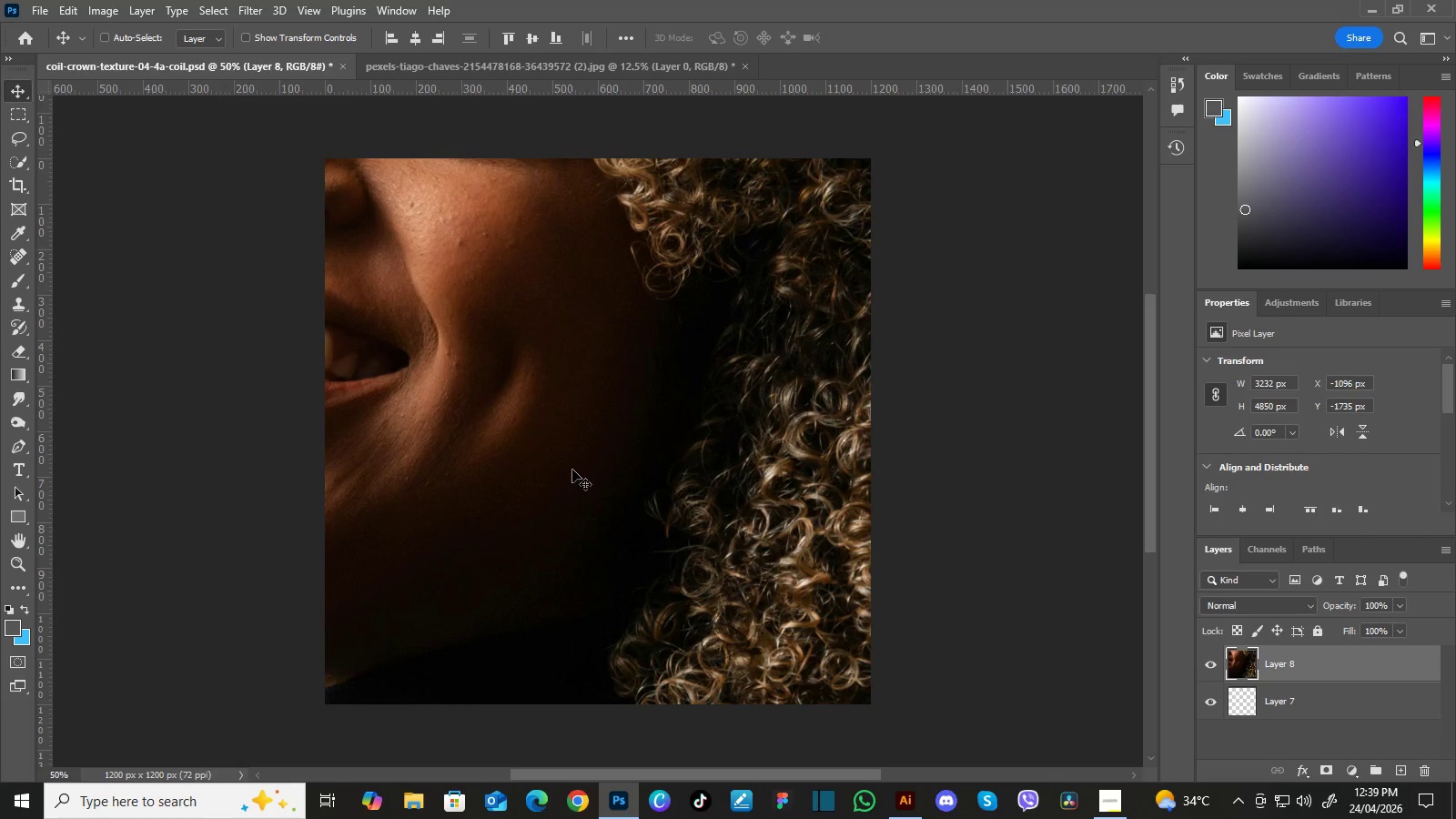 
left_click_drag(start_coordinate=[574, 470], to_coordinate=[390, 466])
 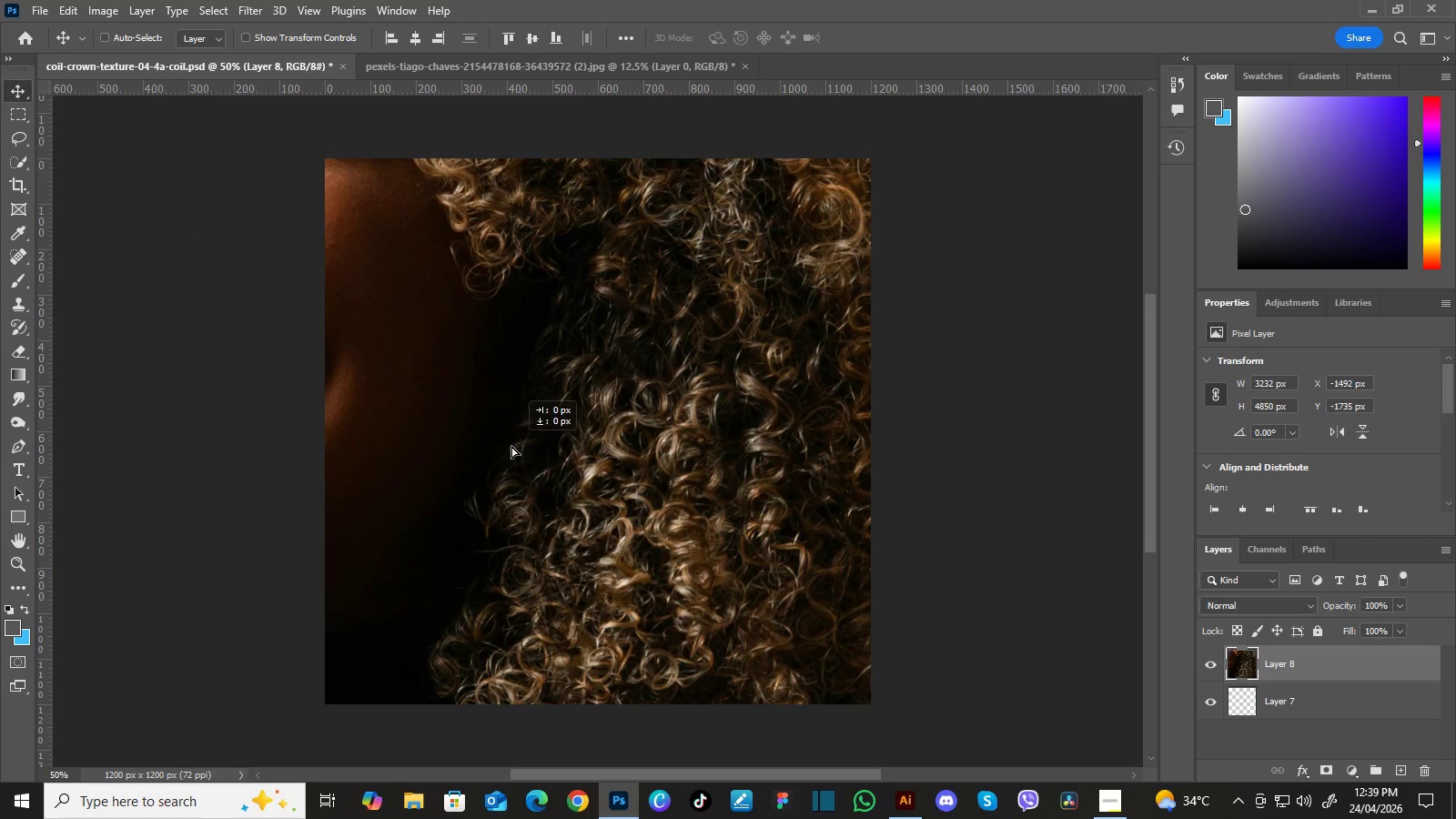 
left_click_drag(start_coordinate=[519, 440], to_coordinate=[407, 474])
 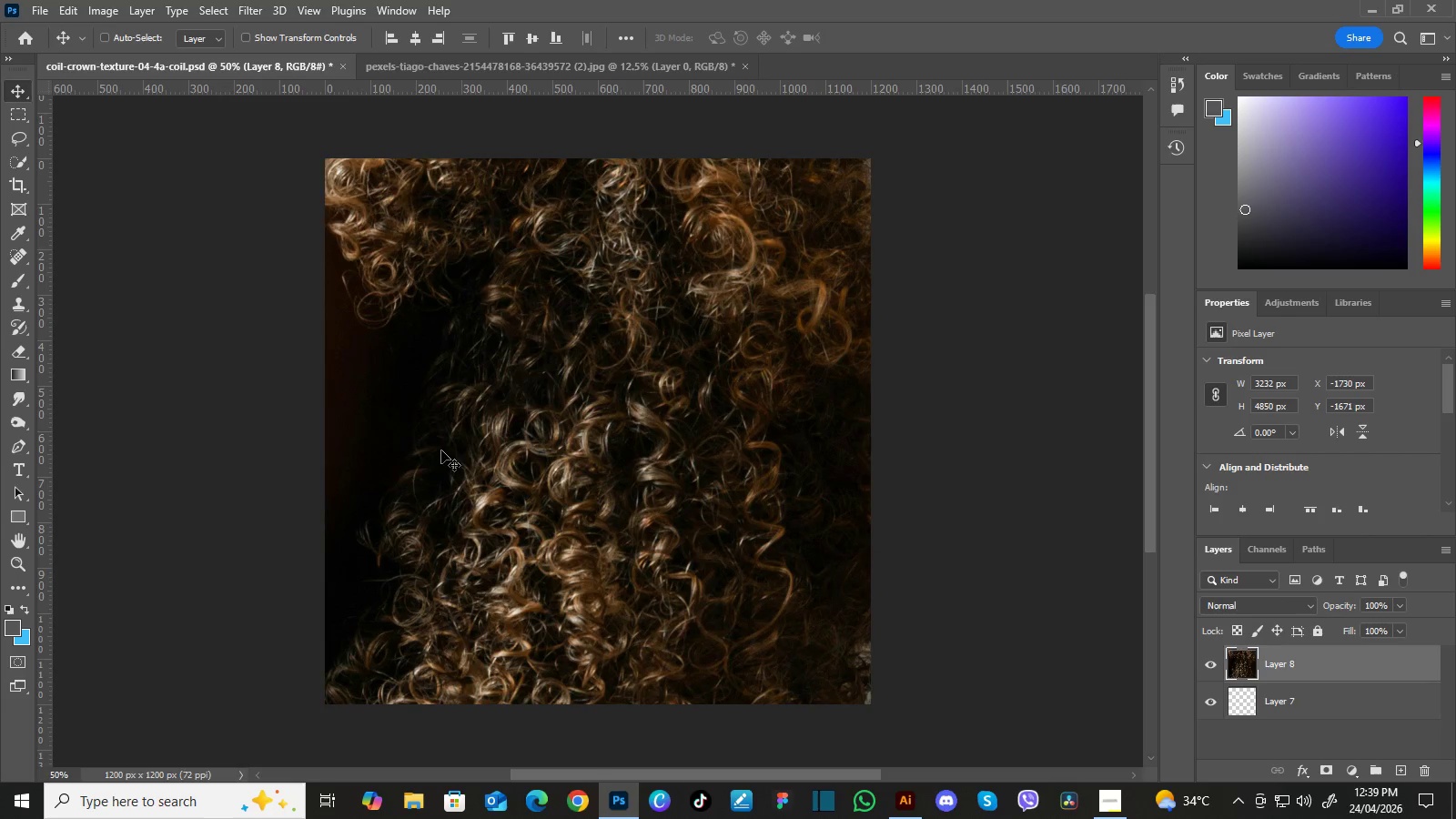 
left_click_drag(start_coordinate=[441, 450], to_coordinate=[352, 459])
 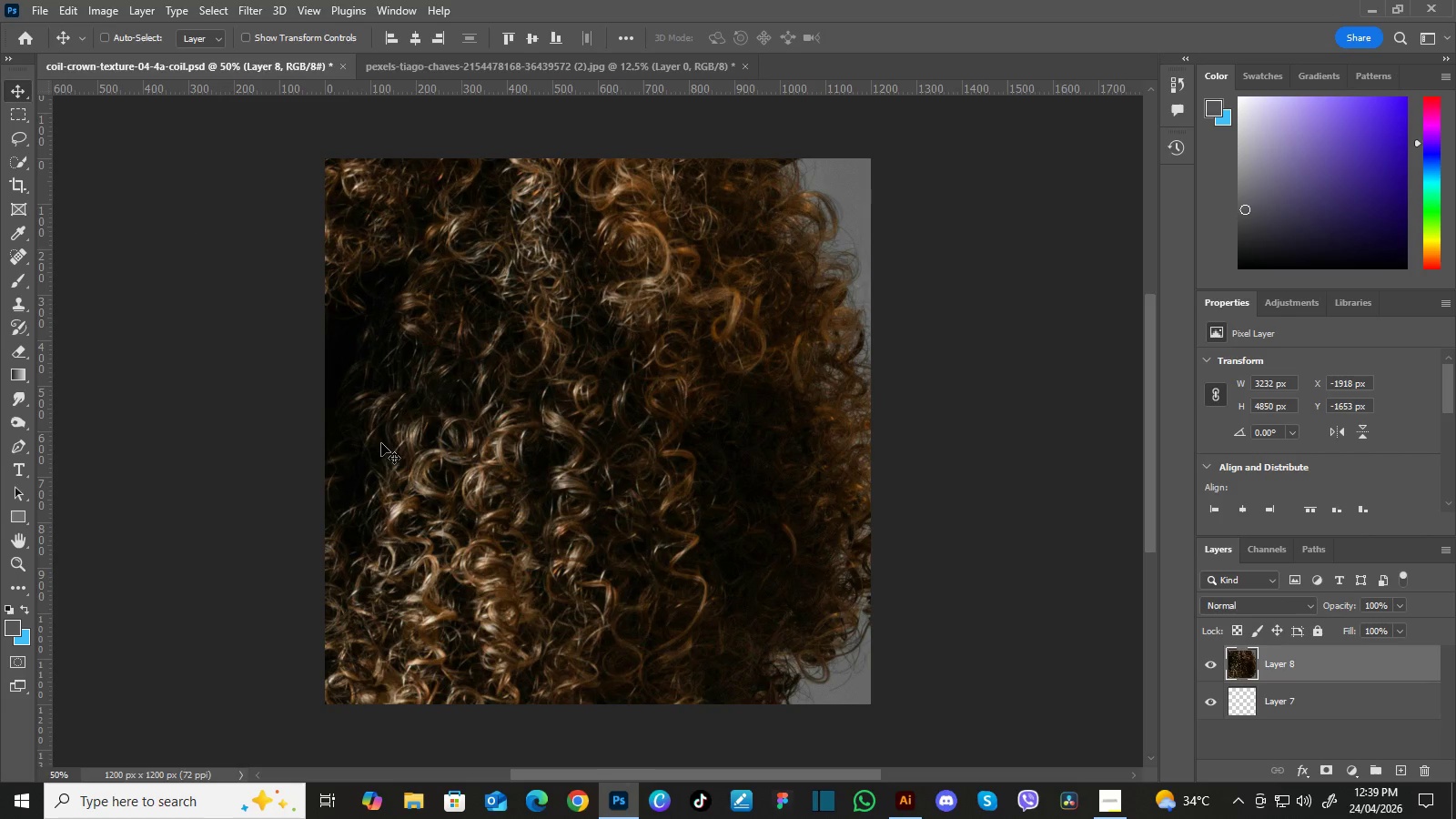 
left_click_drag(start_coordinate=[381, 443], to_coordinate=[441, 466])
 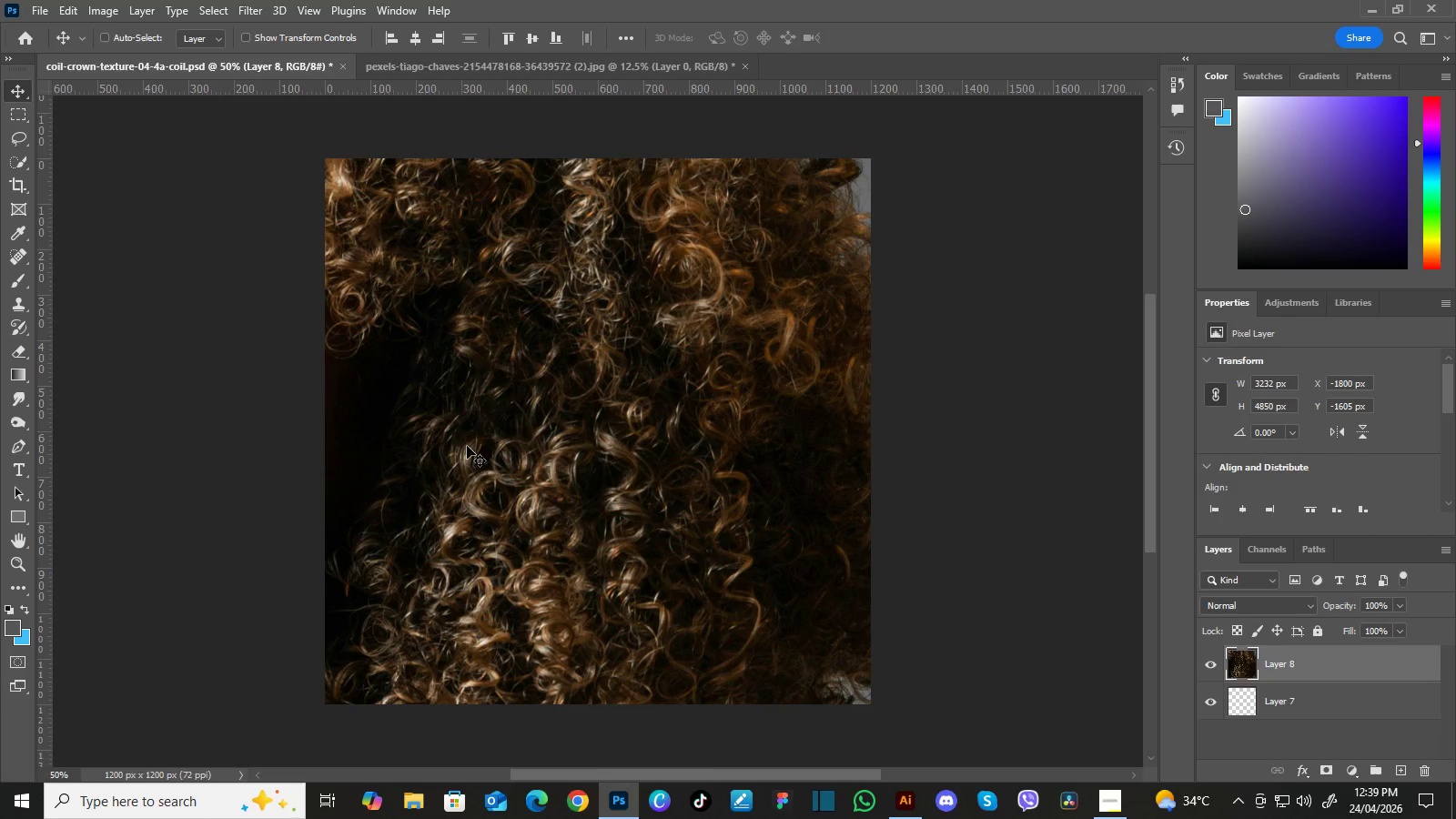 
key(Control+Minus)
 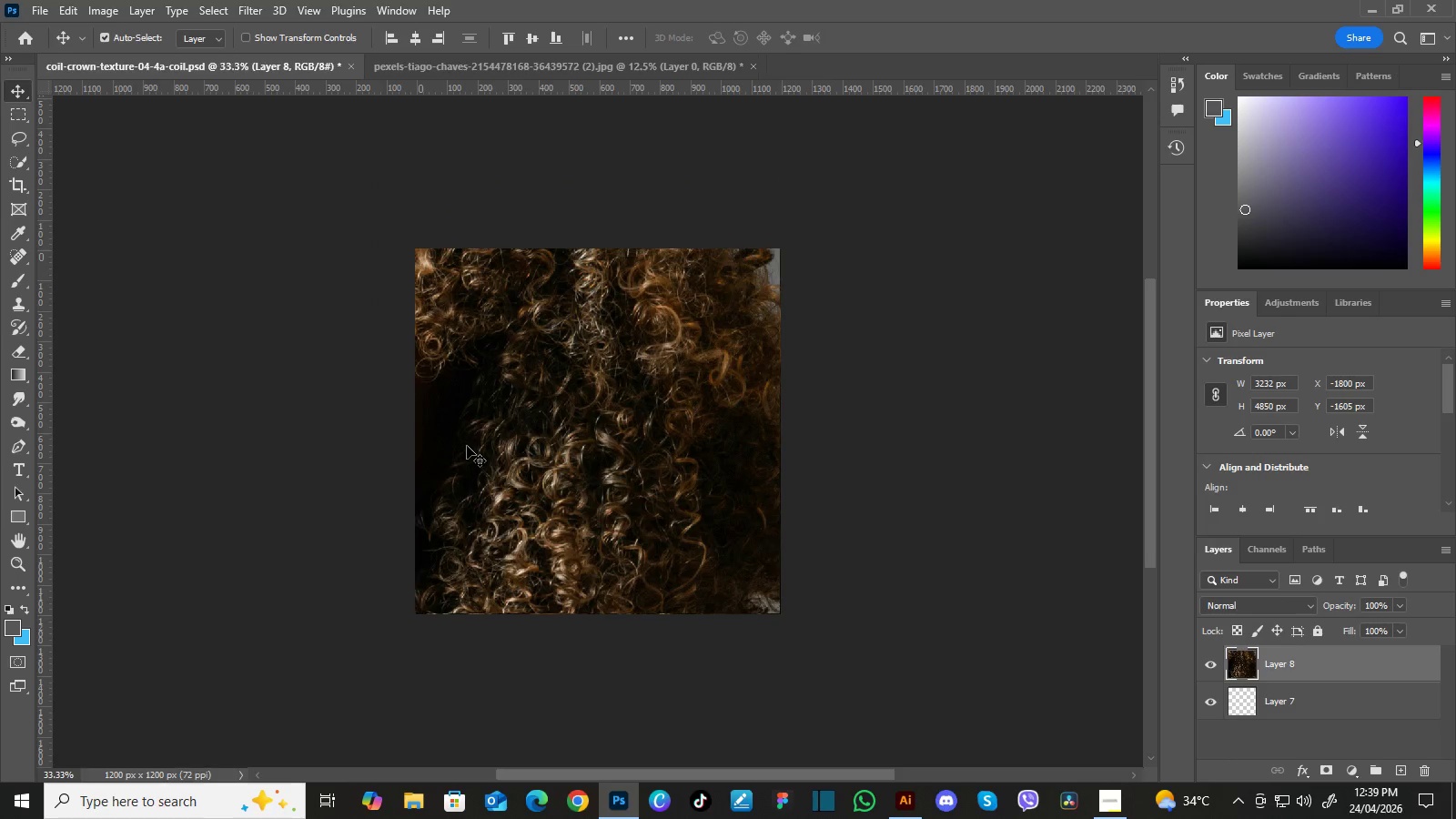 
key(Control+Minus)
 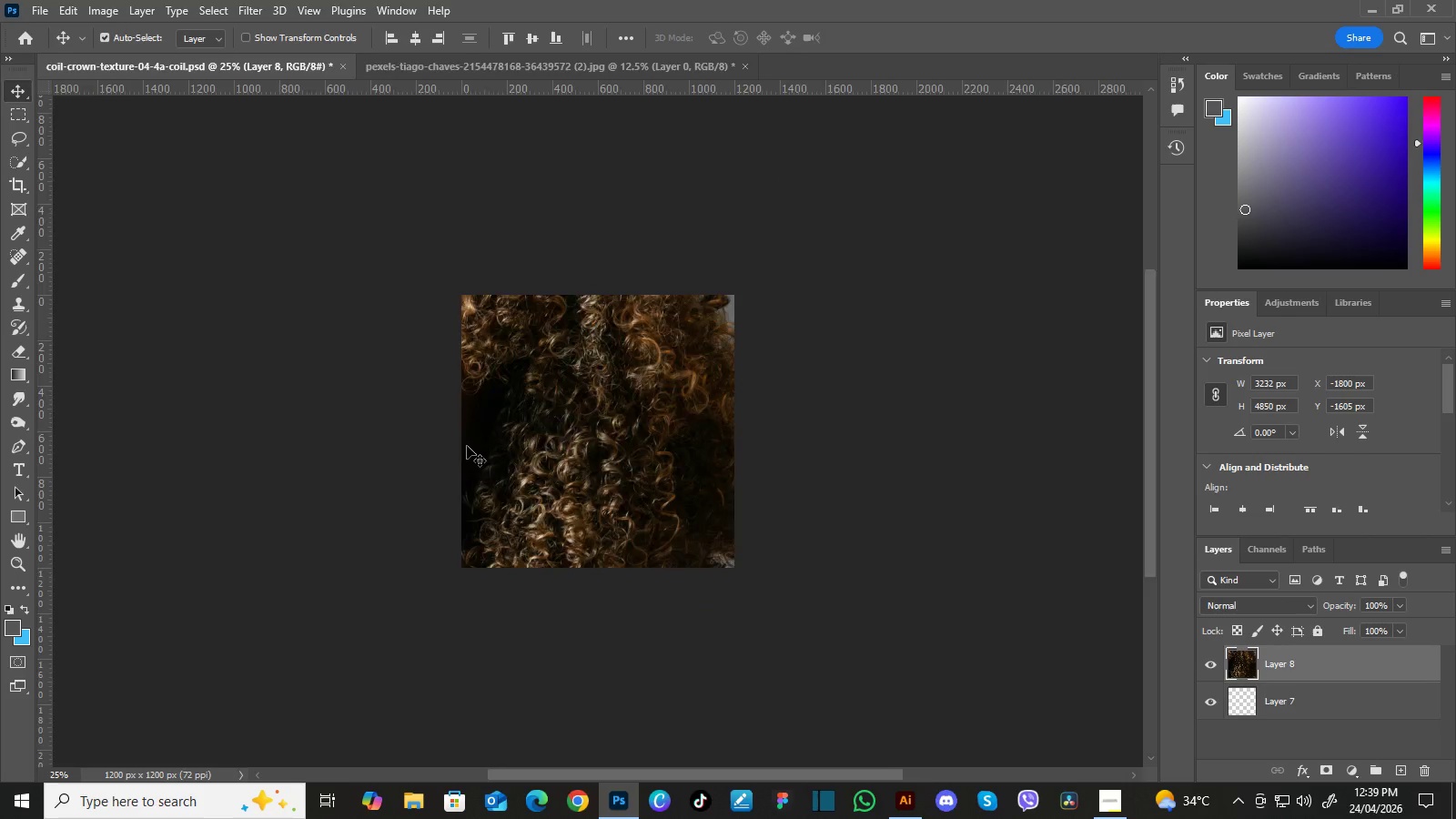 
key(Control+Minus)
 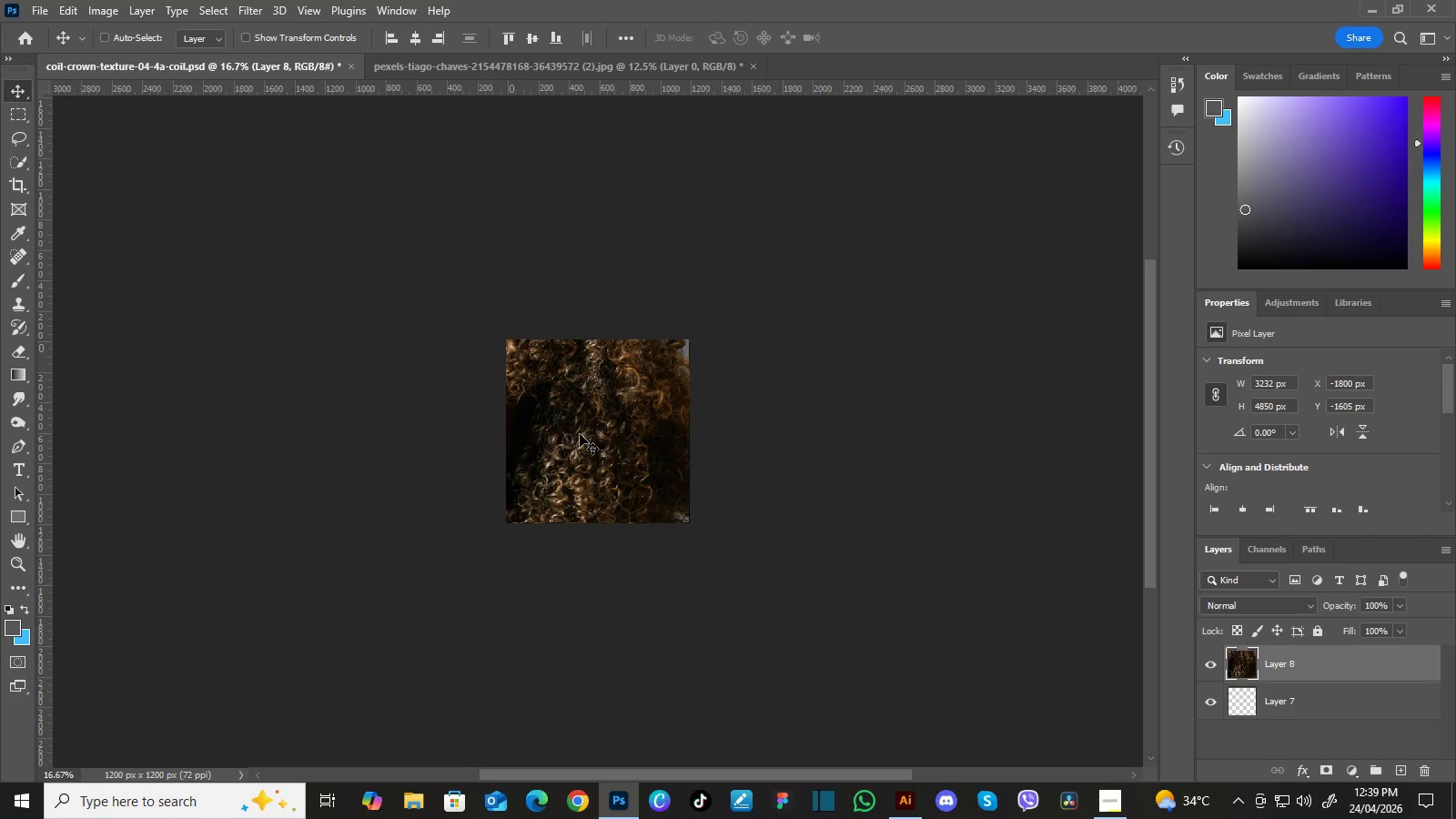 
left_click_drag(start_coordinate=[583, 434], to_coordinate=[588, 459])
 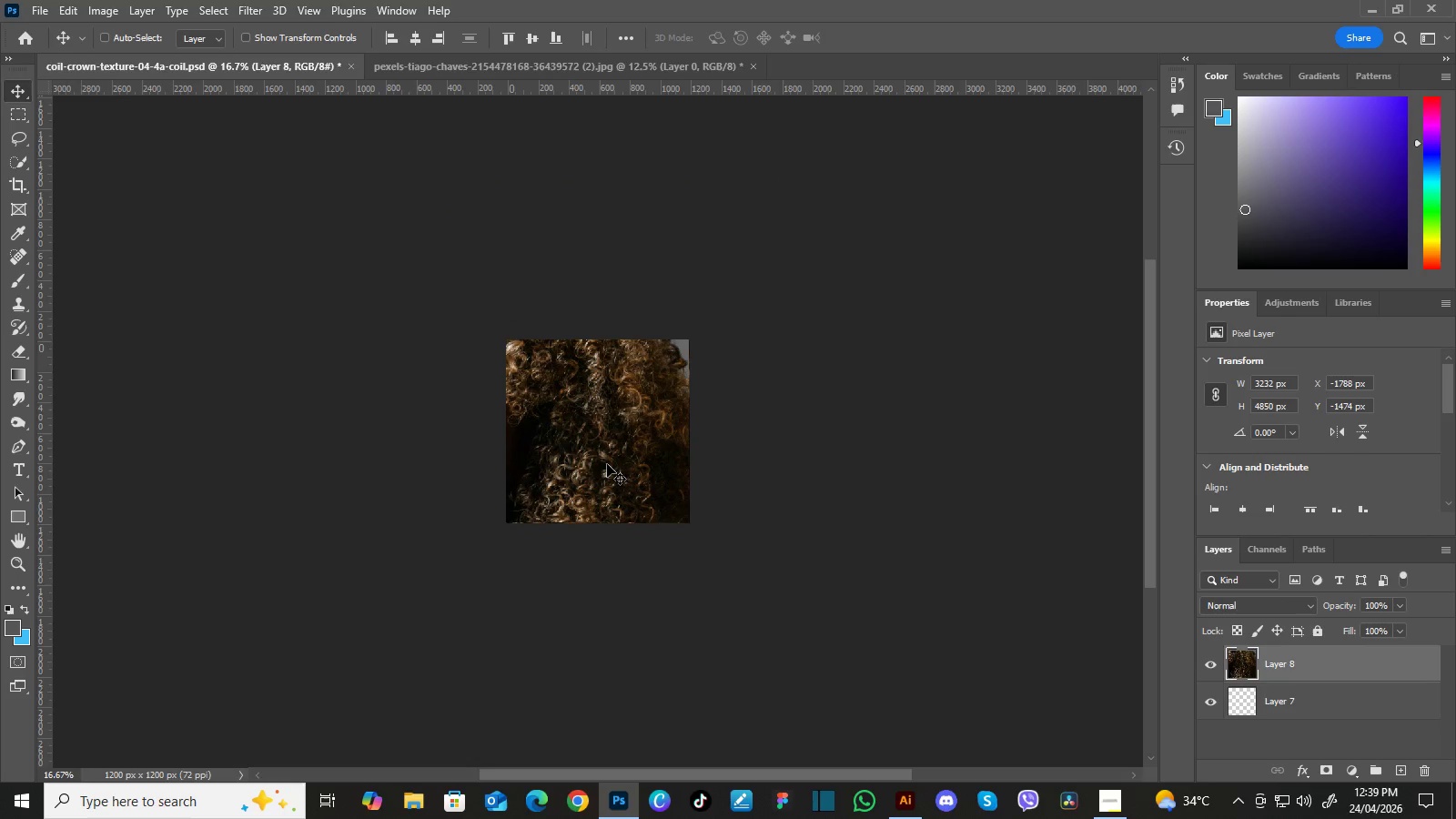 
key(Control+T)
 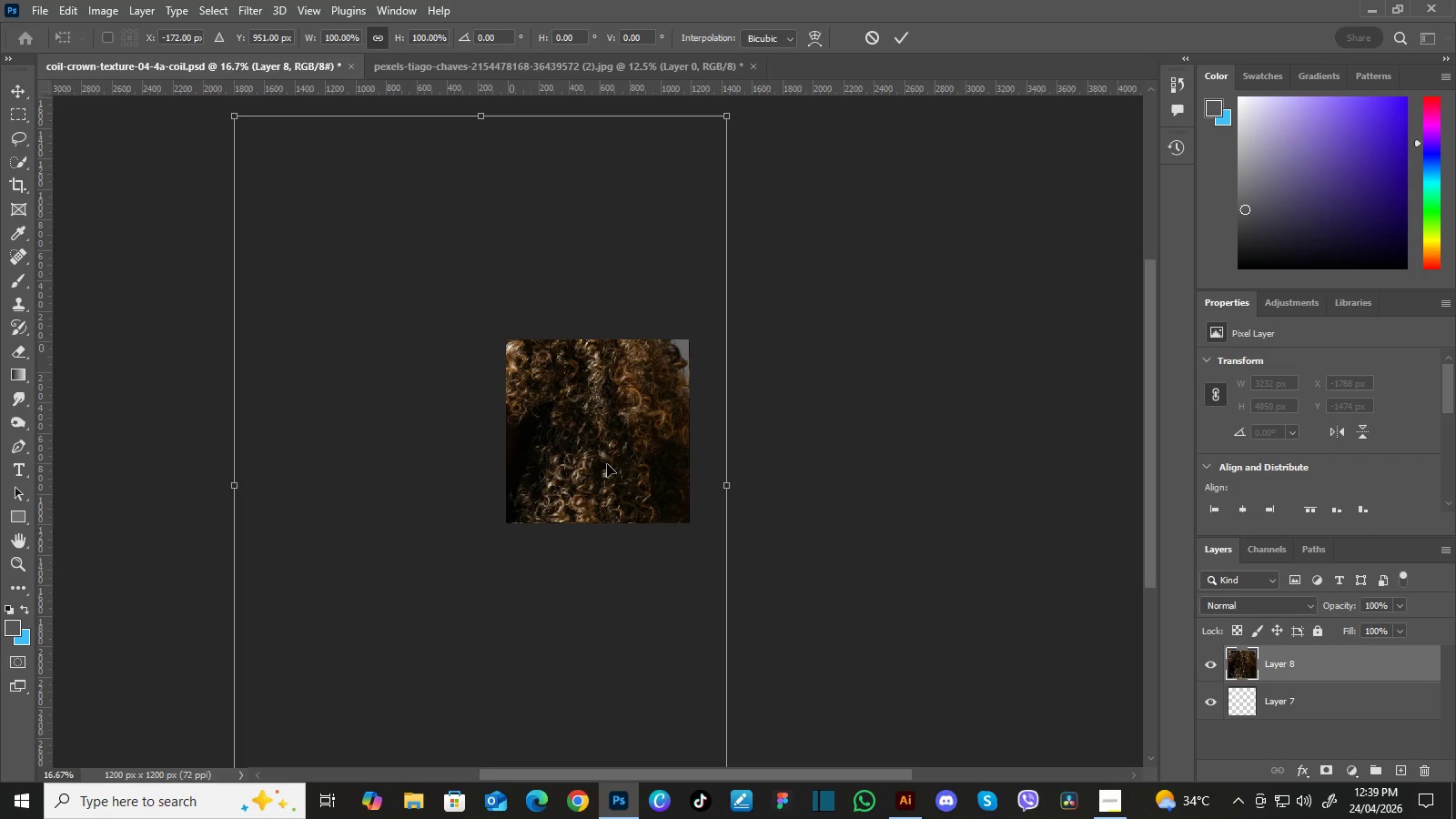 
key(Control+Minus)
 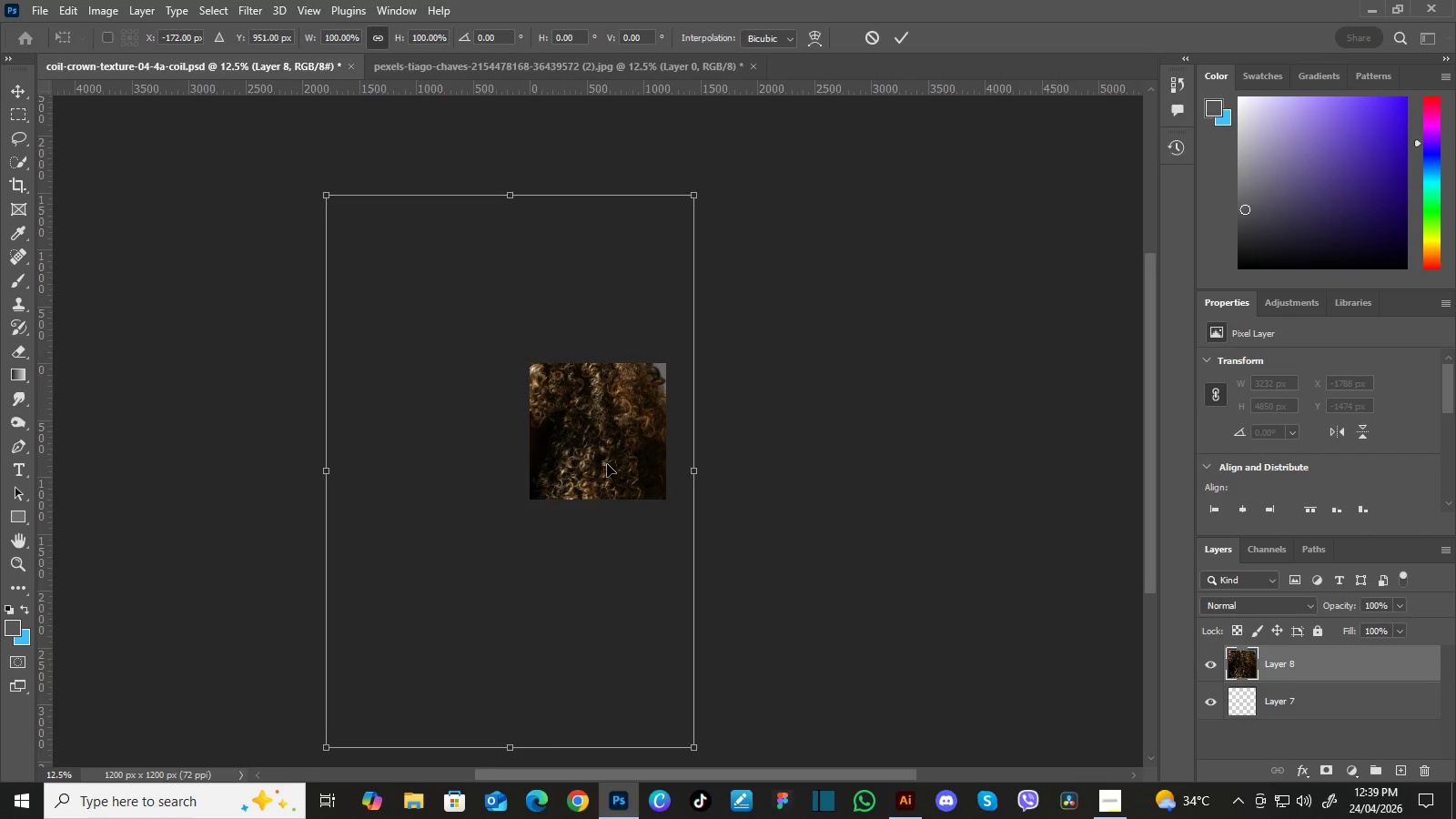 
key(Control+Minus)
 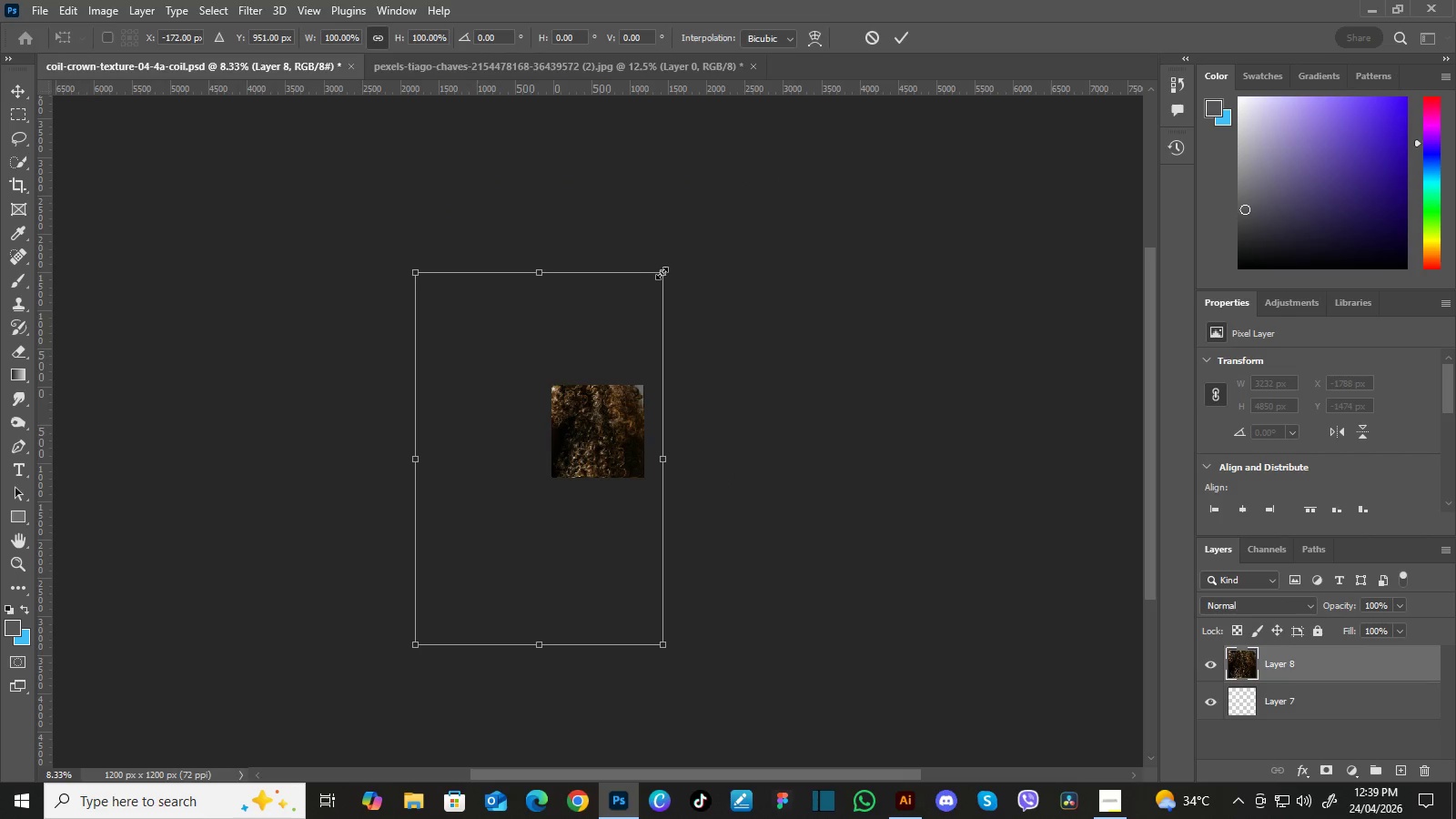 
left_click_drag(start_coordinate=[662, 273], to_coordinate=[673, 261])
 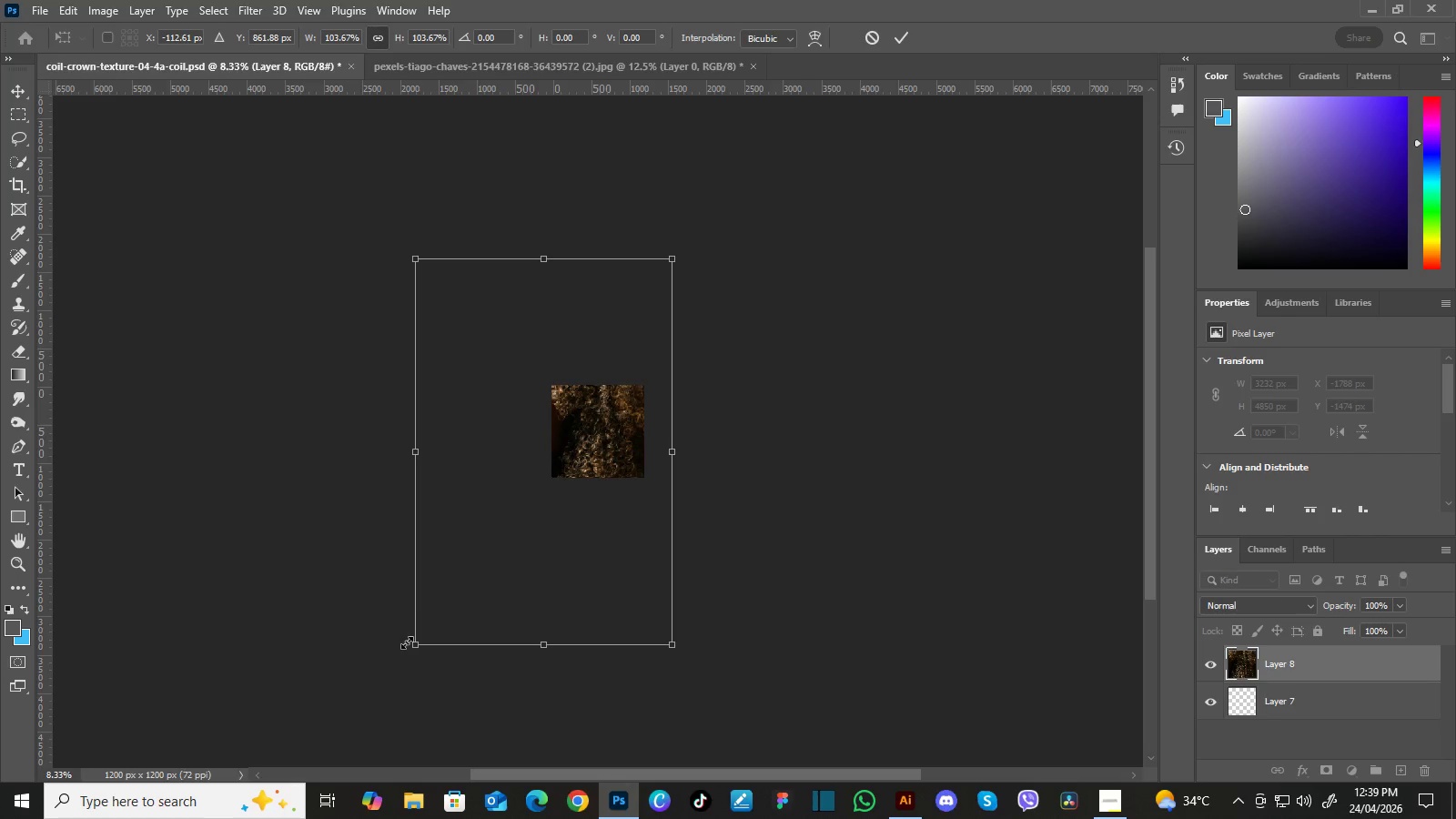 
left_click_drag(start_coordinate=[408, 643], to_coordinate=[382, 657])
 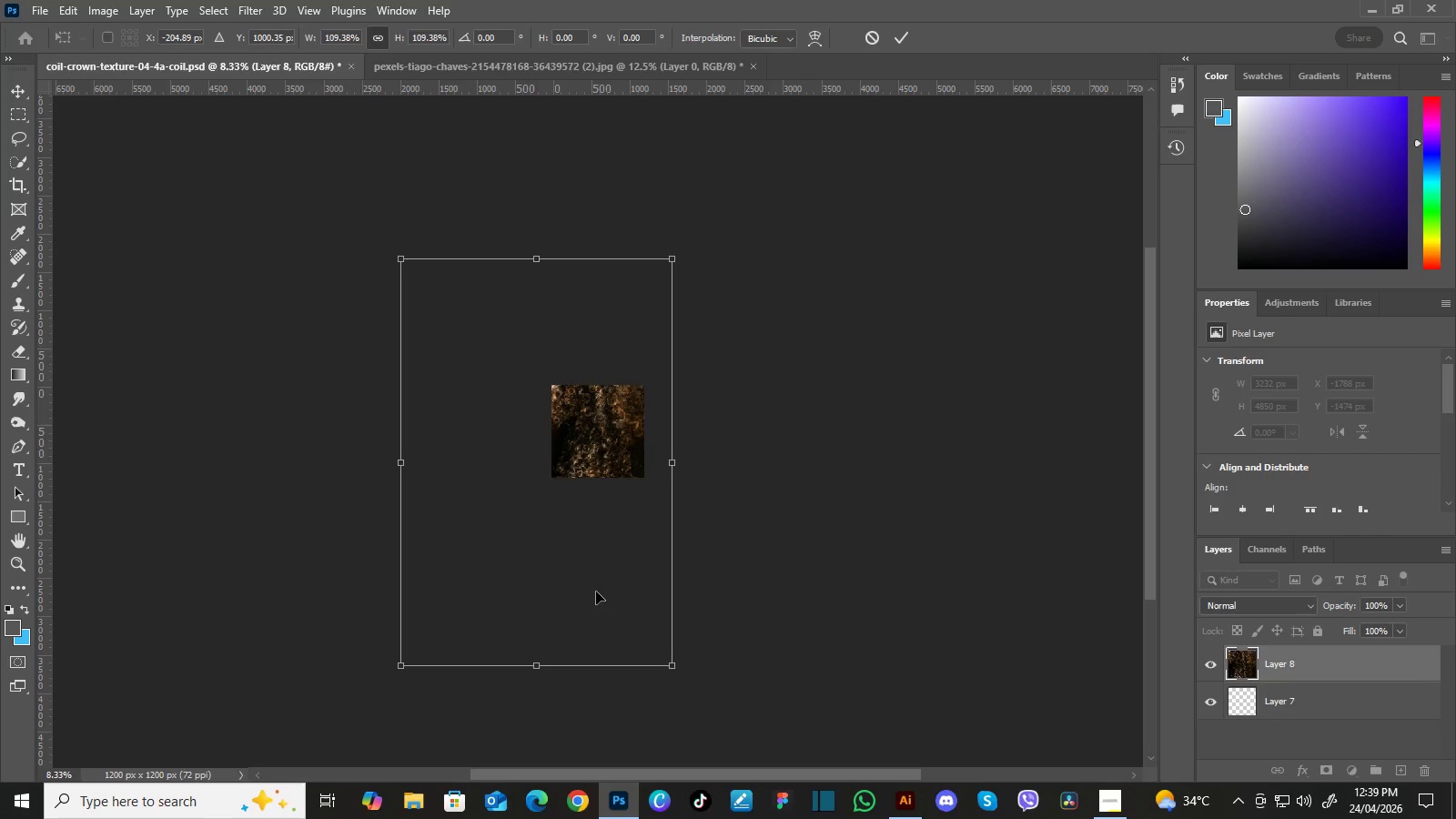 
left_click_drag(start_coordinate=[597, 592], to_coordinate=[587, 592])
 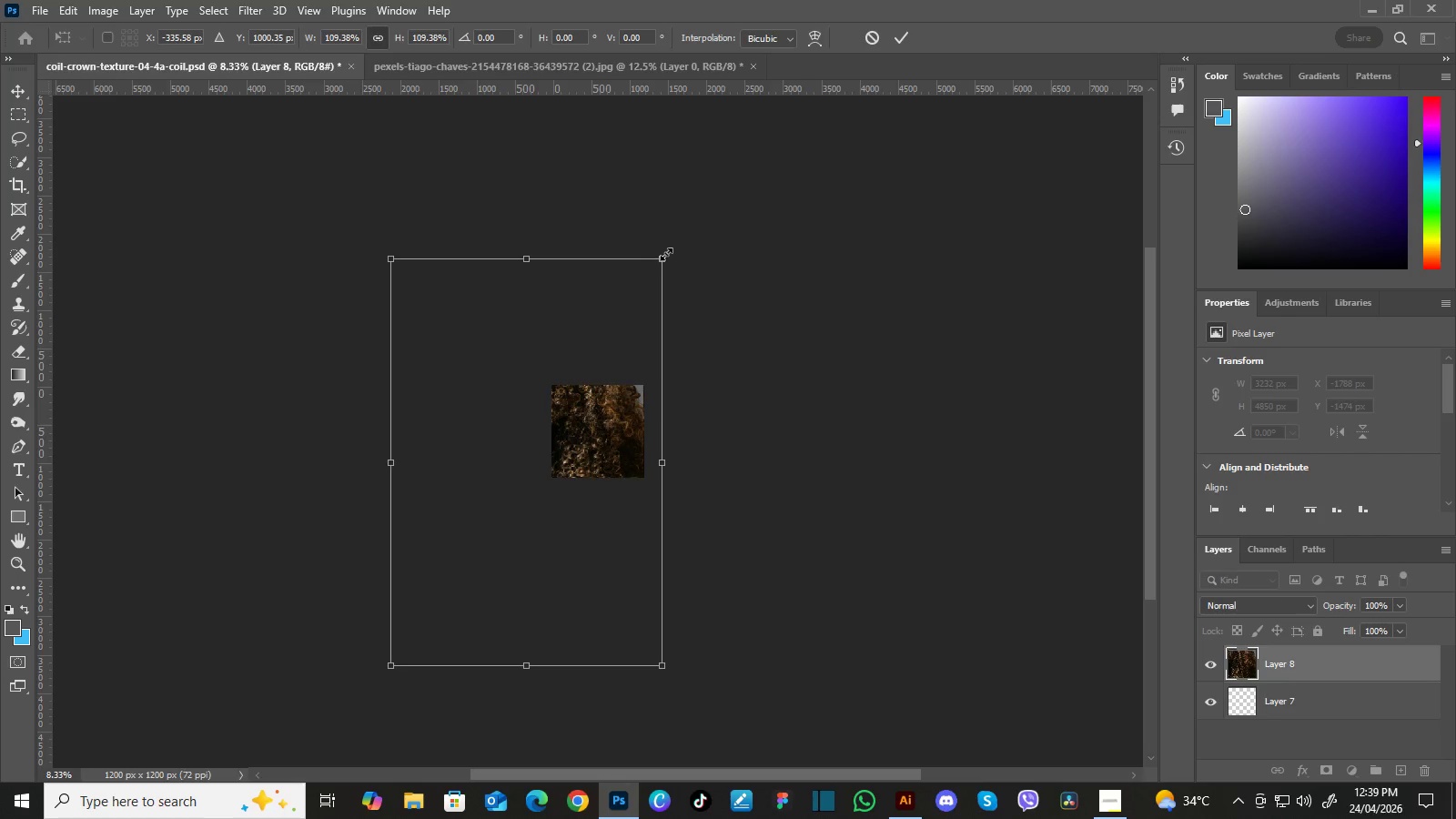 
left_click_drag(start_coordinate=[662, 257], to_coordinate=[697, 233])
 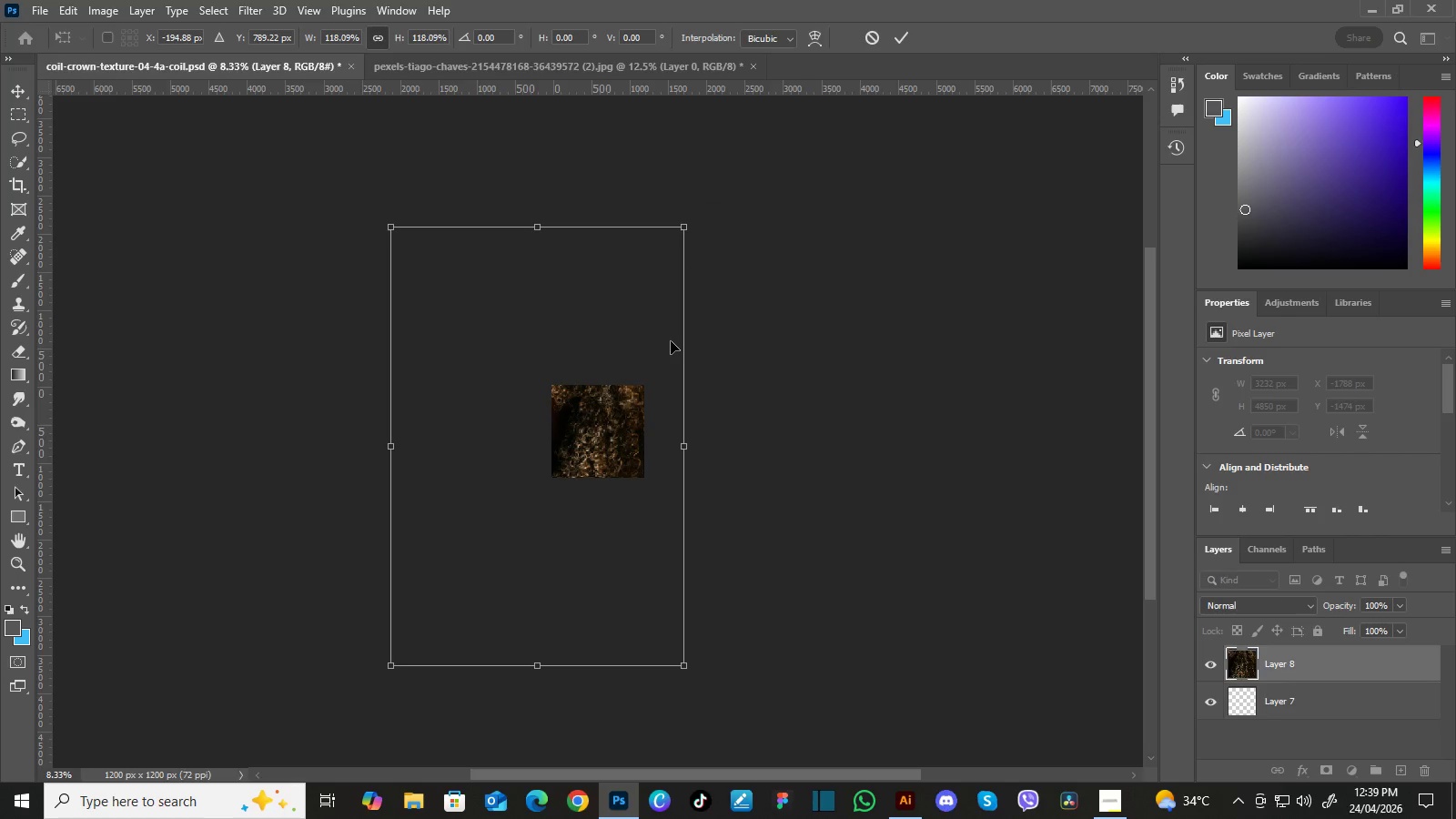 
left_click_drag(start_coordinate=[671, 341], to_coordinate=[664, 359])
 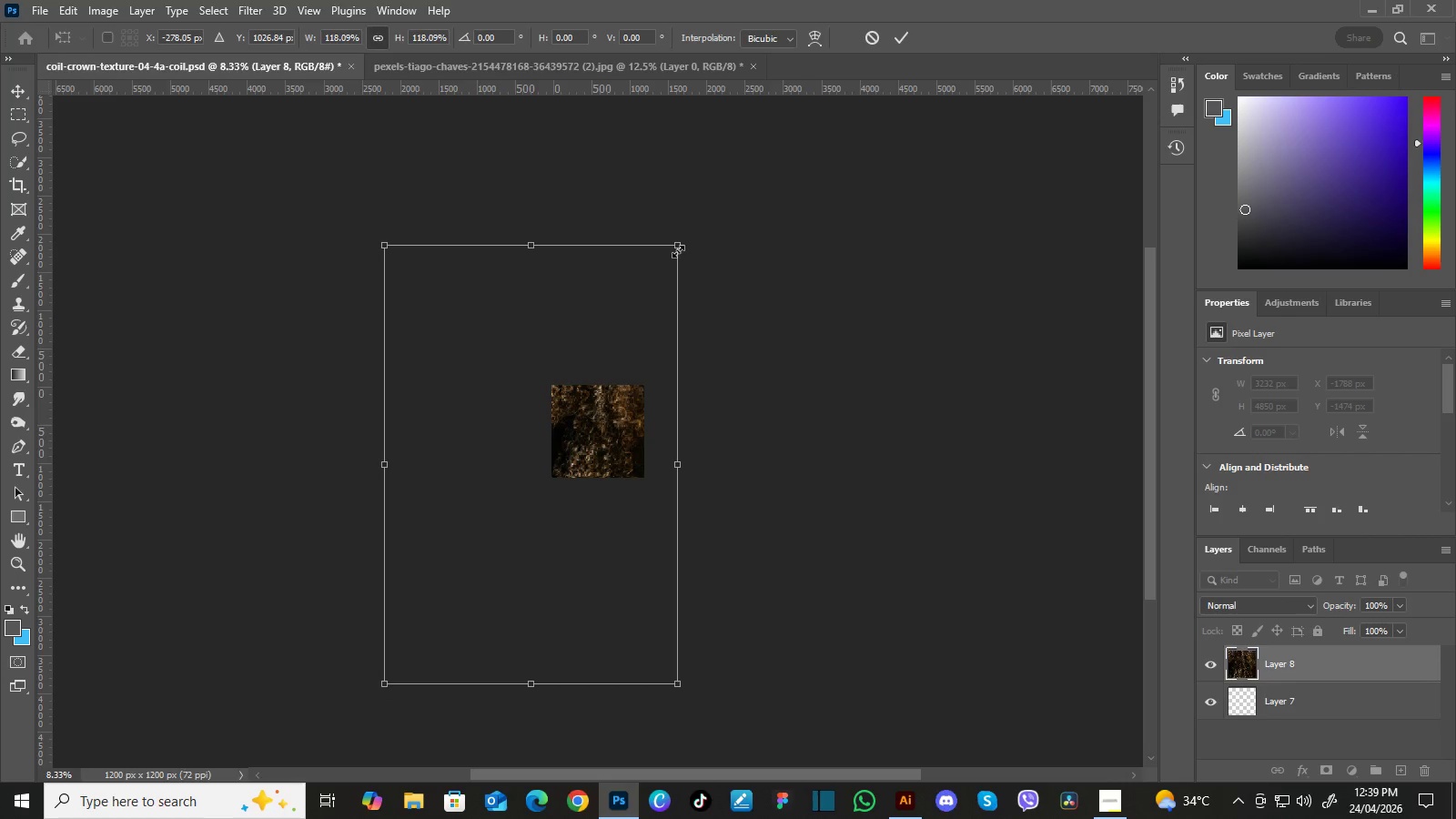 
left_click_drag(start_coordinate=[678, 249], to_coordinate=[659, 273])
 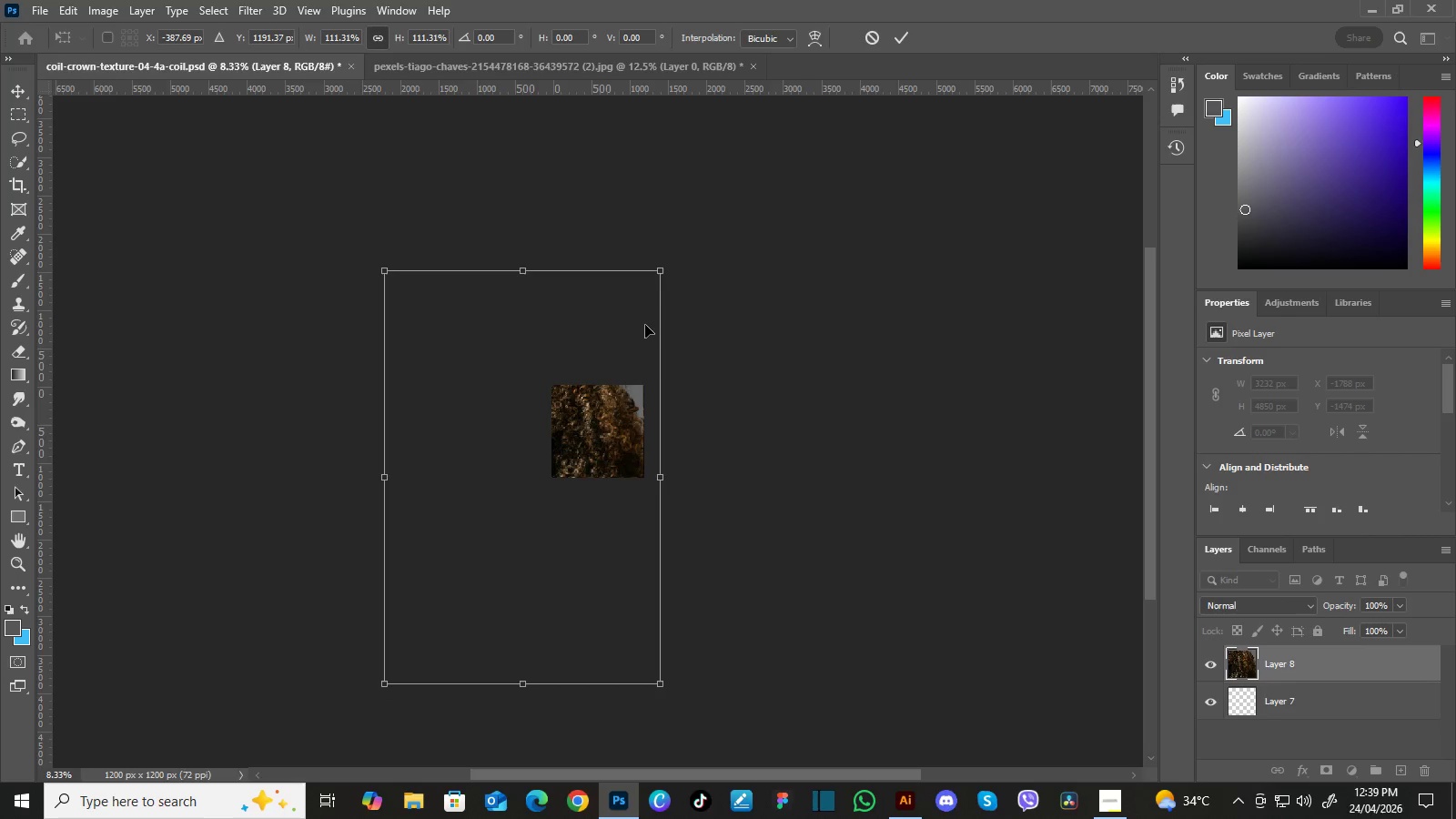 
left_click_drag(start_coordinate=[645, 325], to_coordinate=[647, 329])
 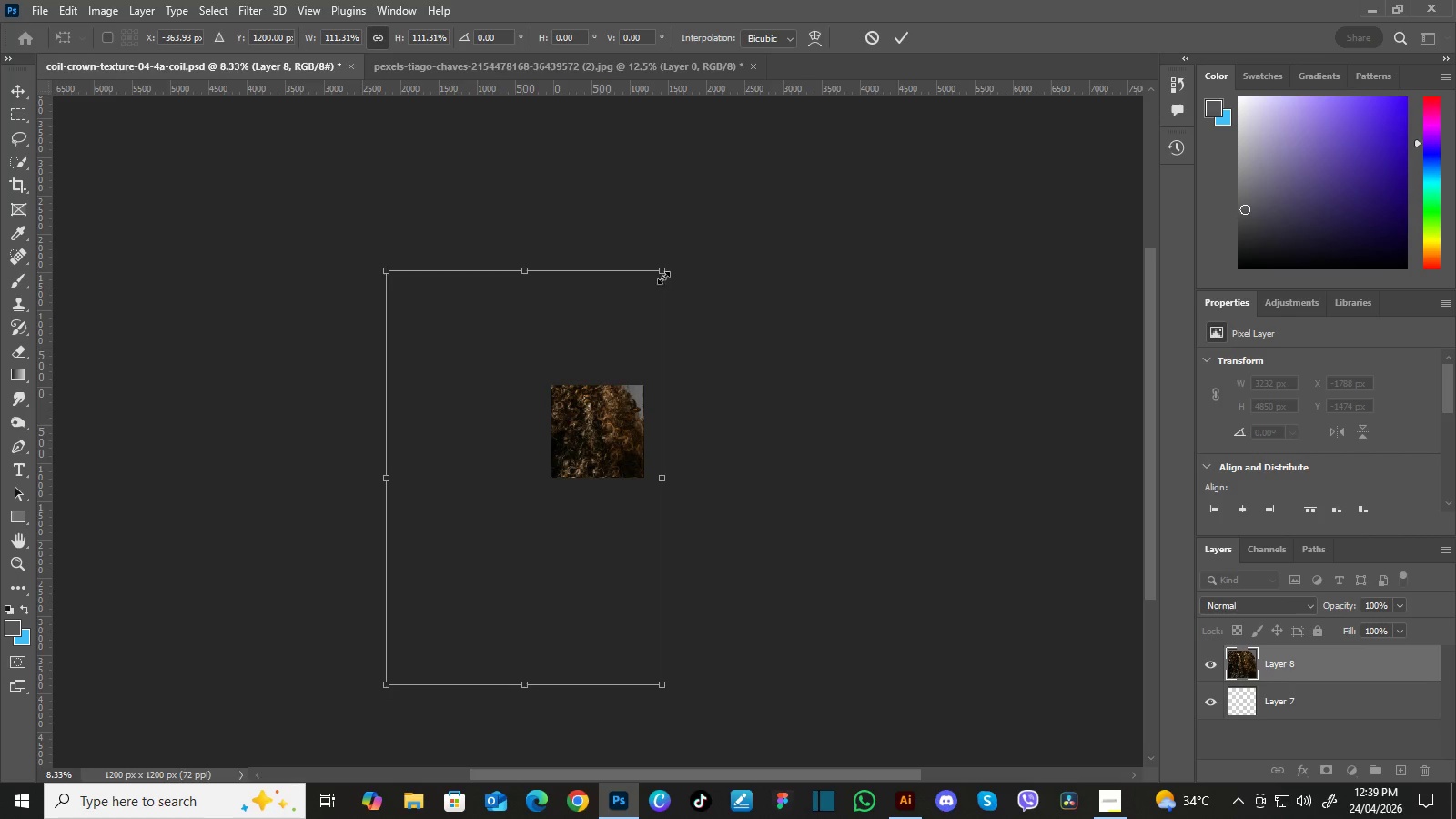 
left_click_drag(start_coordinate=[663, 276], to_coordinate=[660, 281])
 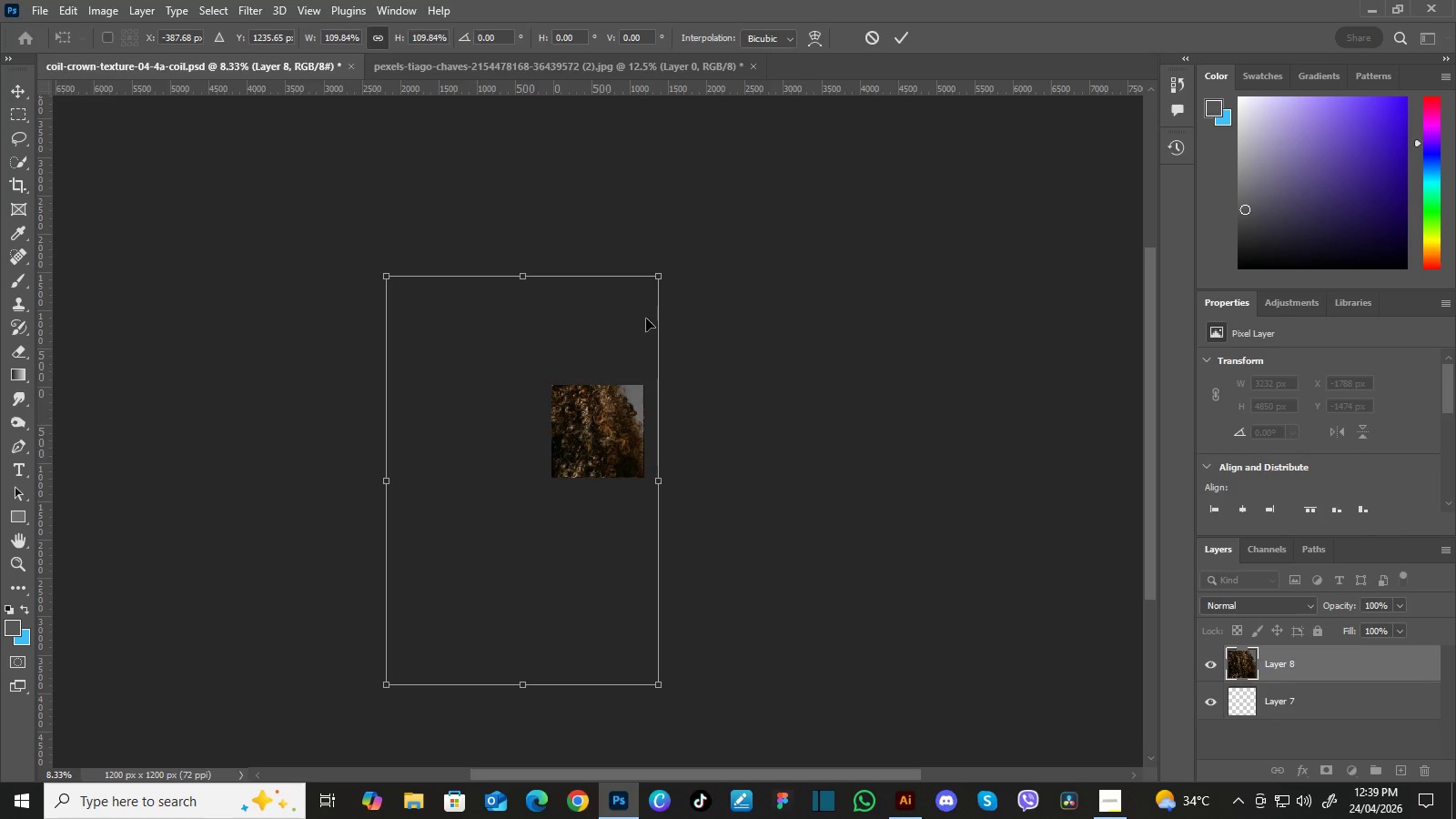 
left_click_drag(start_coordinate=[646, 318], to_coordinate=[664, 315])
 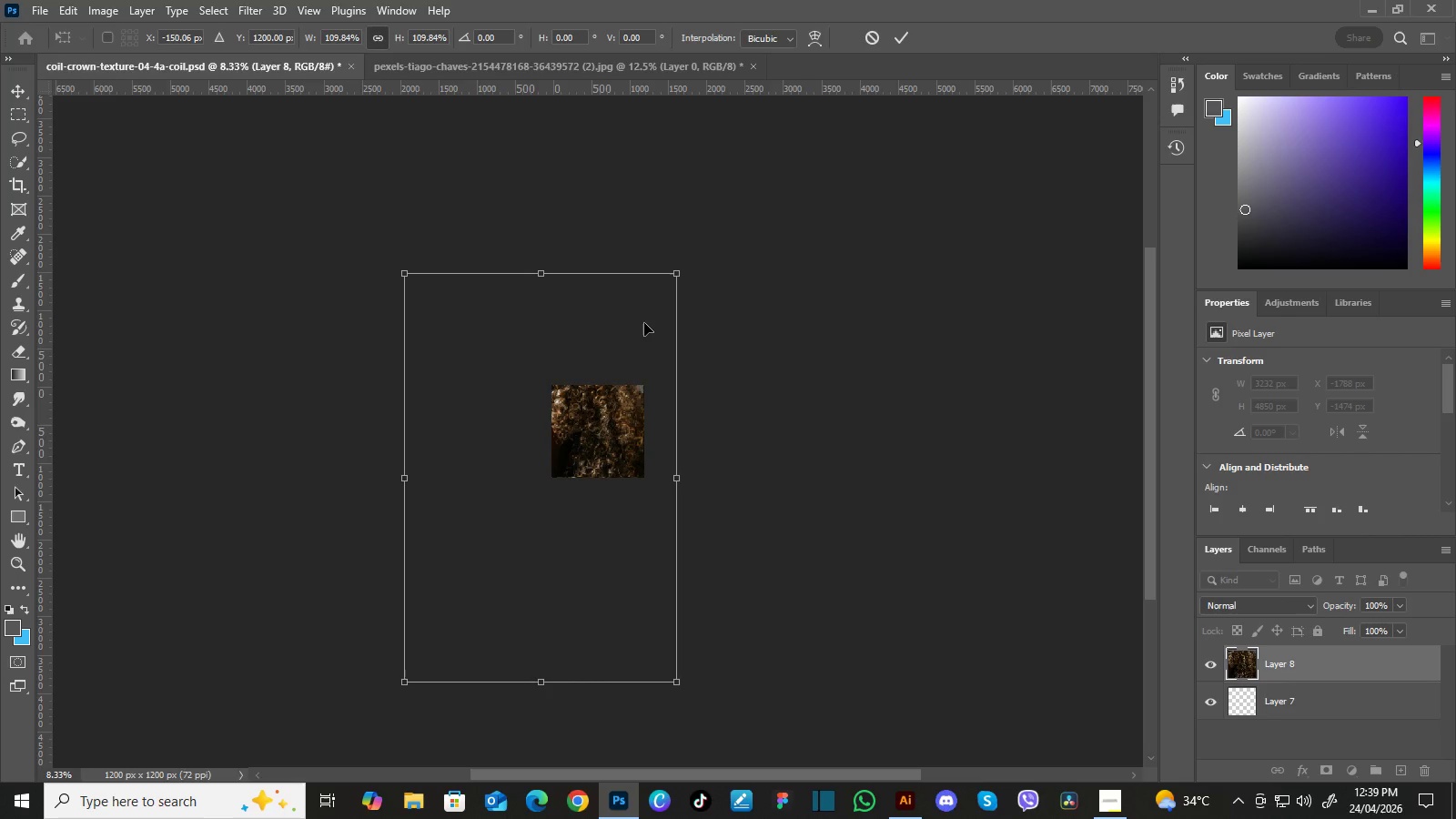 
left_click_drag(start_coordinate=[644, 323], to_coordinate=[639, 311])
 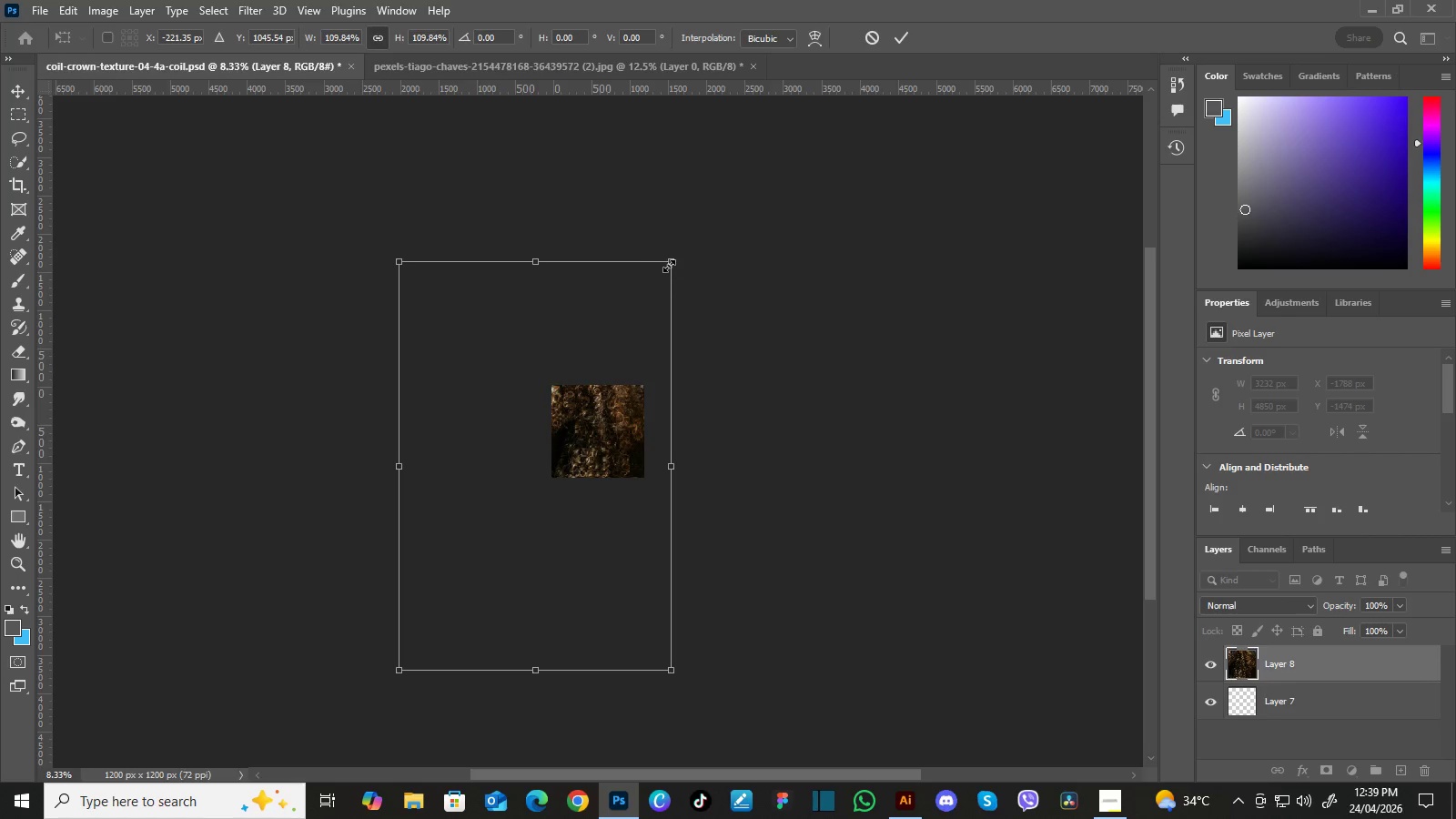 
left_click_drag(start_coordinate=[669, 266], to_coordinate=[659, 280])
 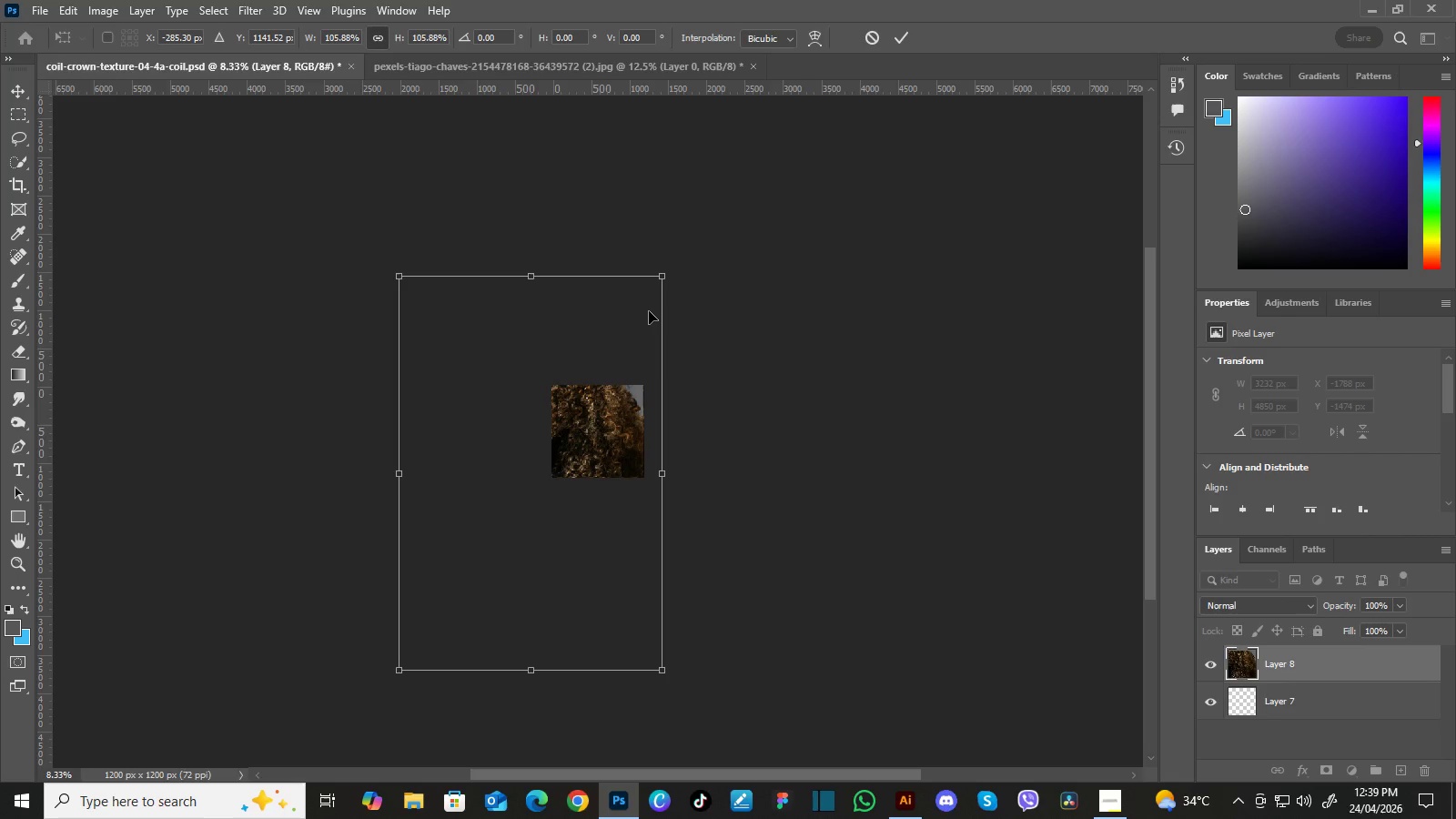 
left_click_drag(start_coordinate=[649, 311], to_coordinate=[653, 315])
 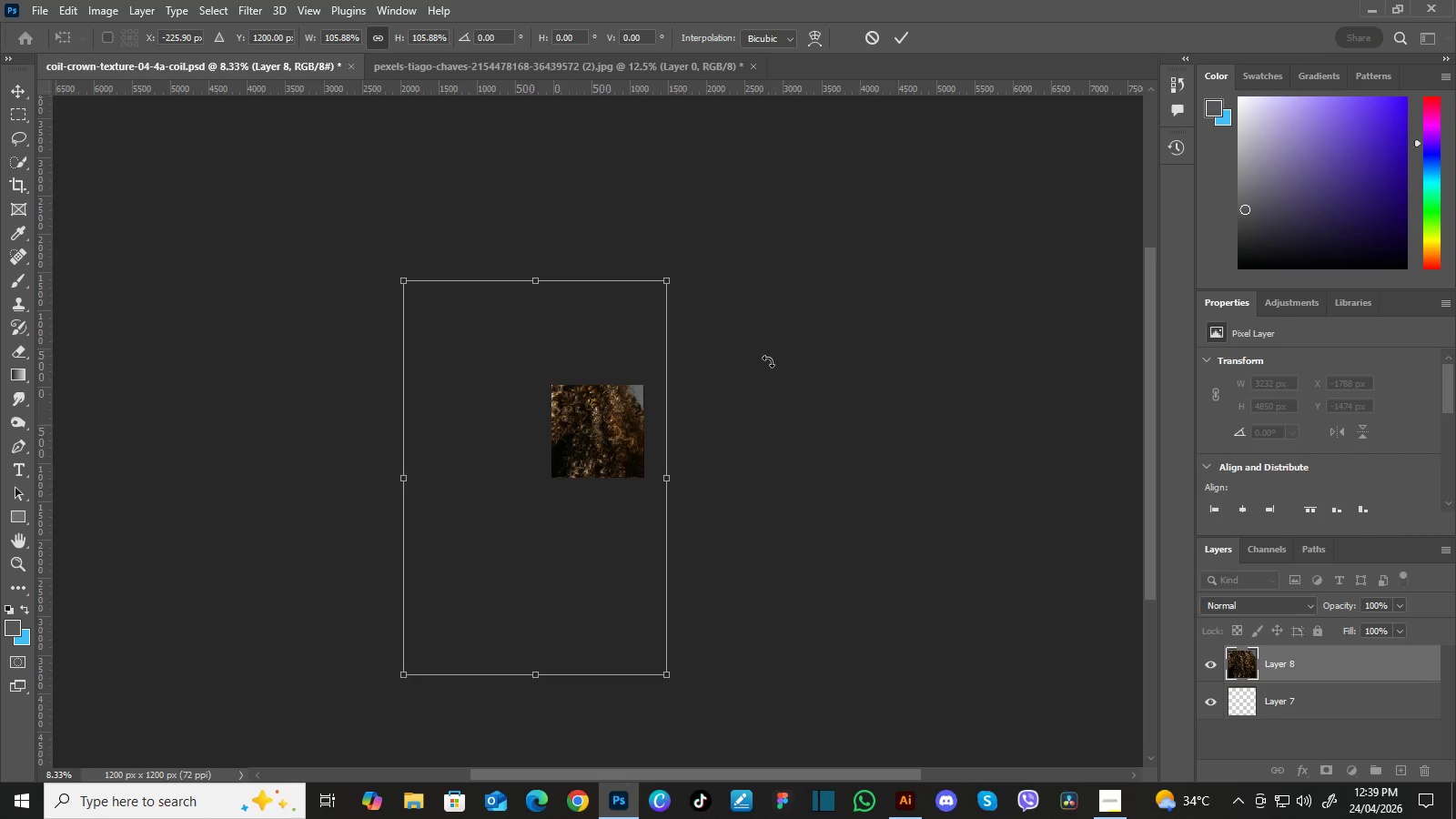 
key(Enter)
 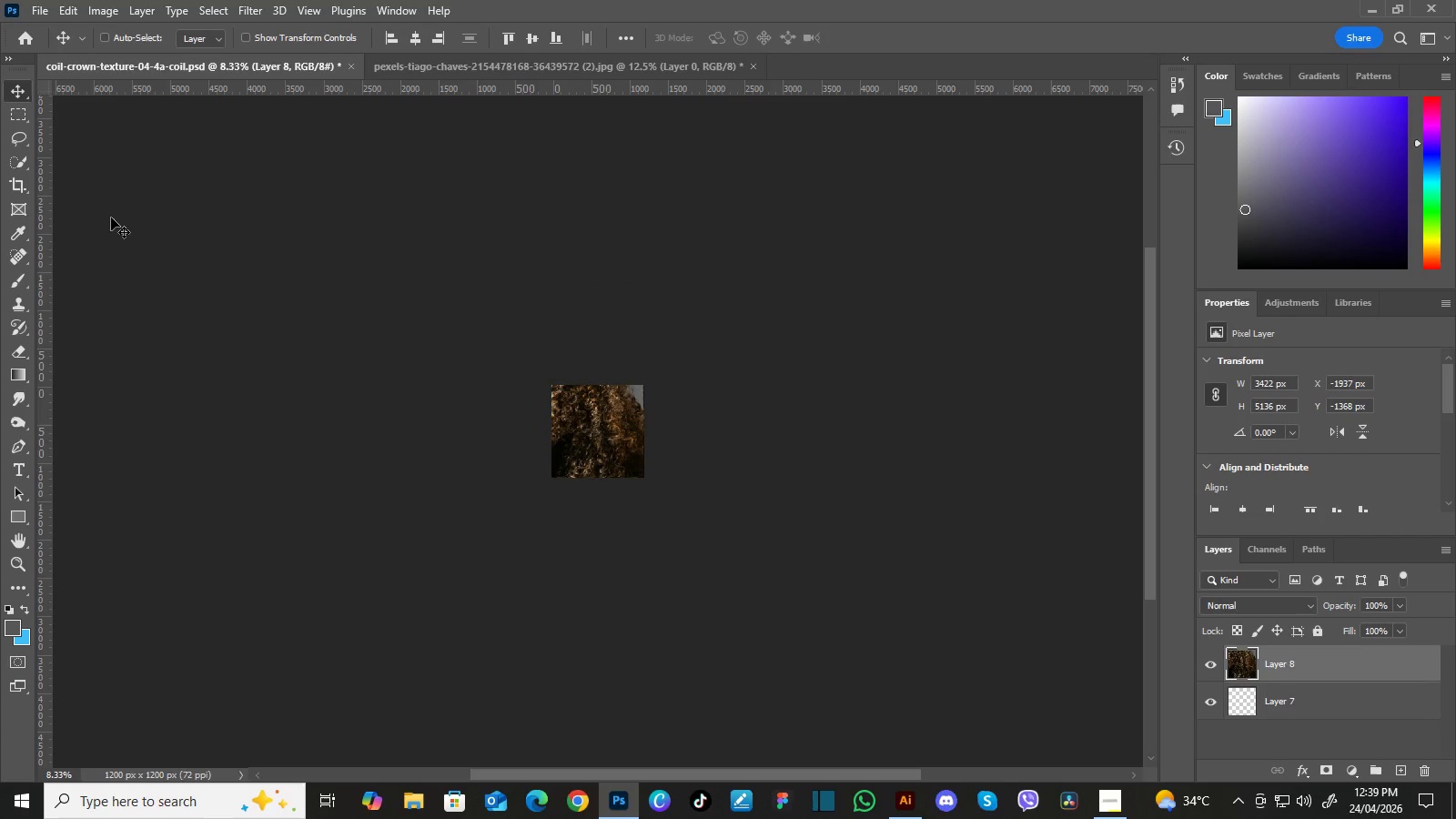 
left_click([23, 187])
 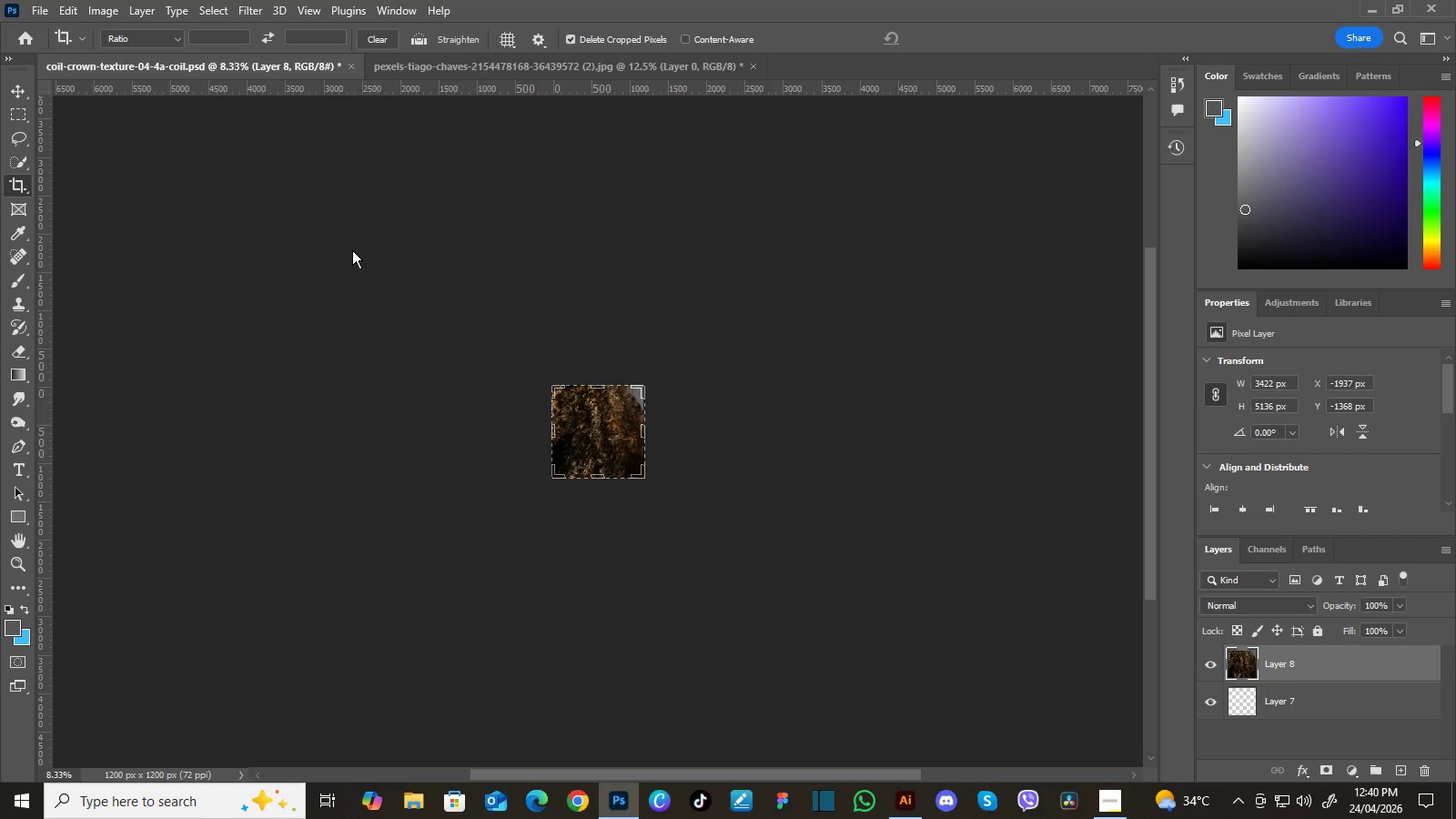 
key(Enter)
 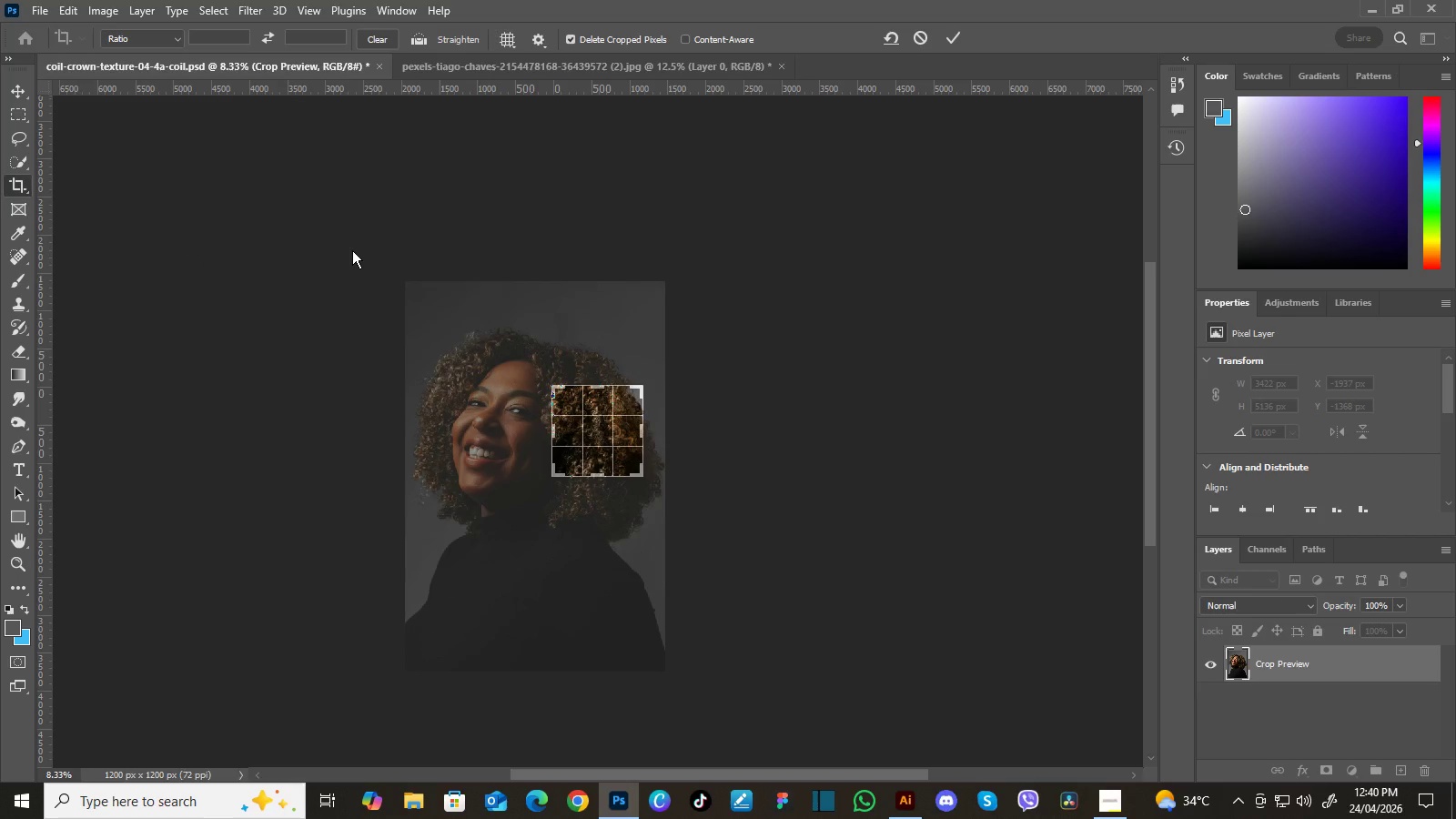 
key(Enter)
 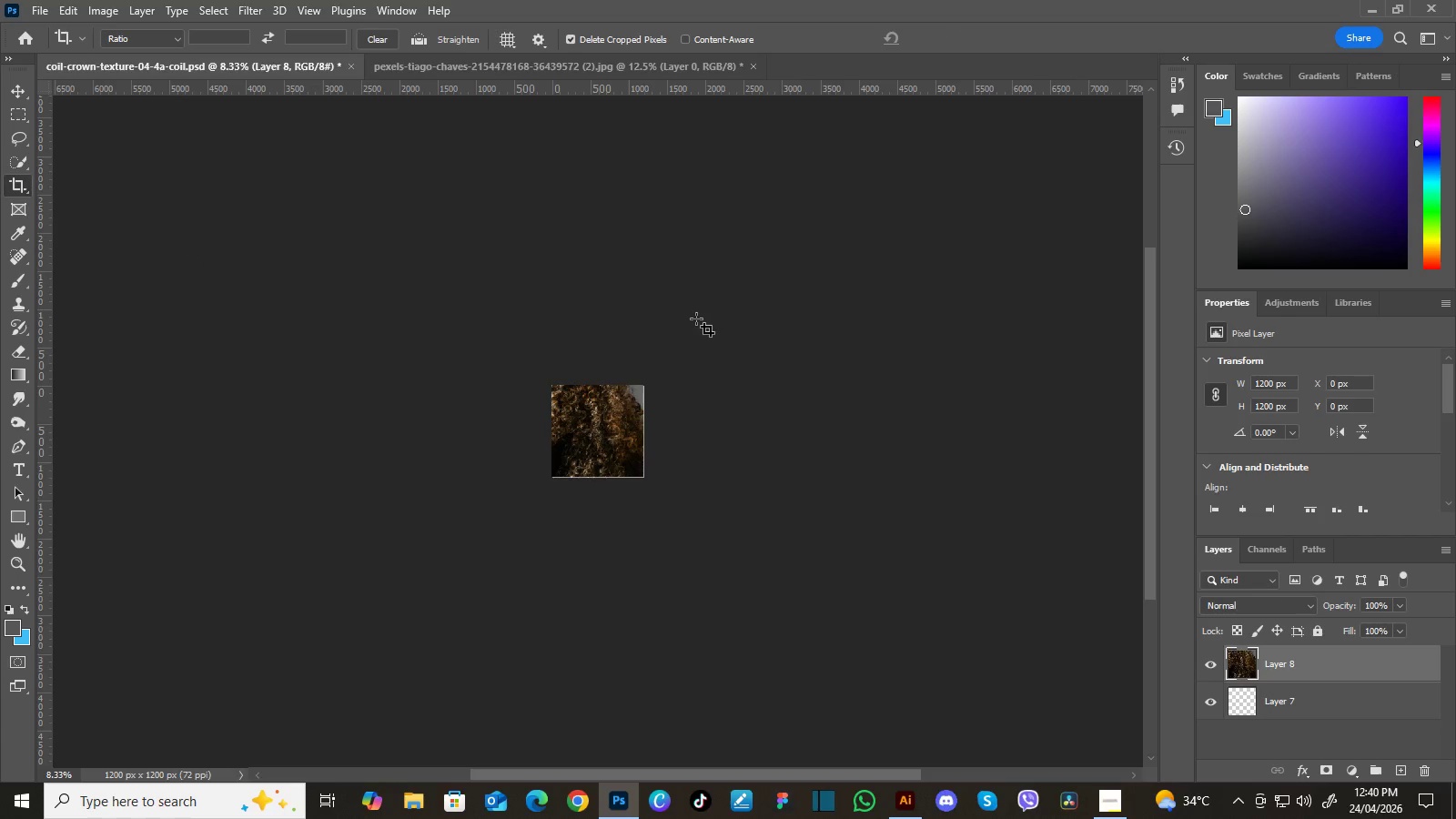 
key(Control+Equal)
 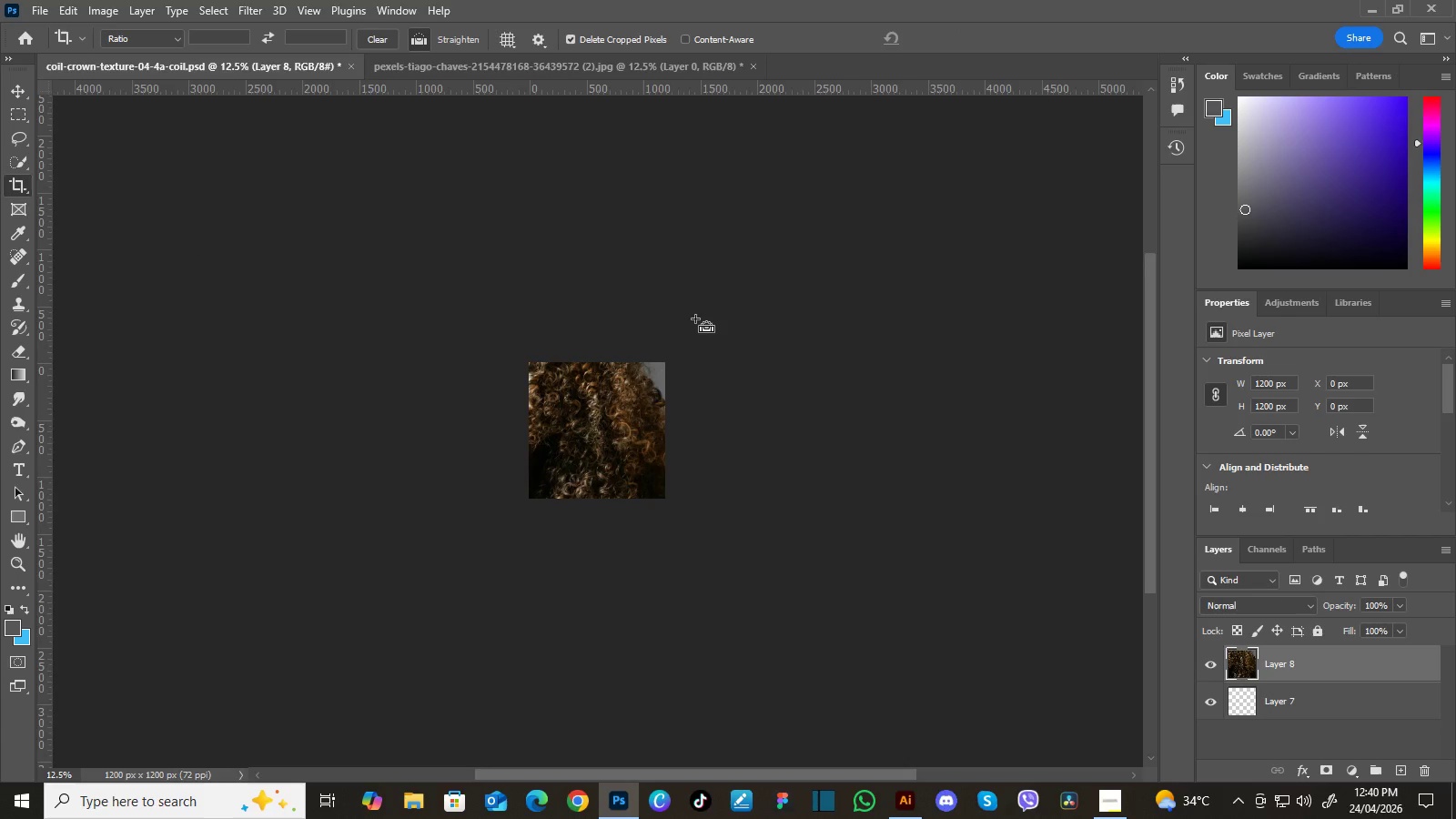 
key(Control+Equal)
 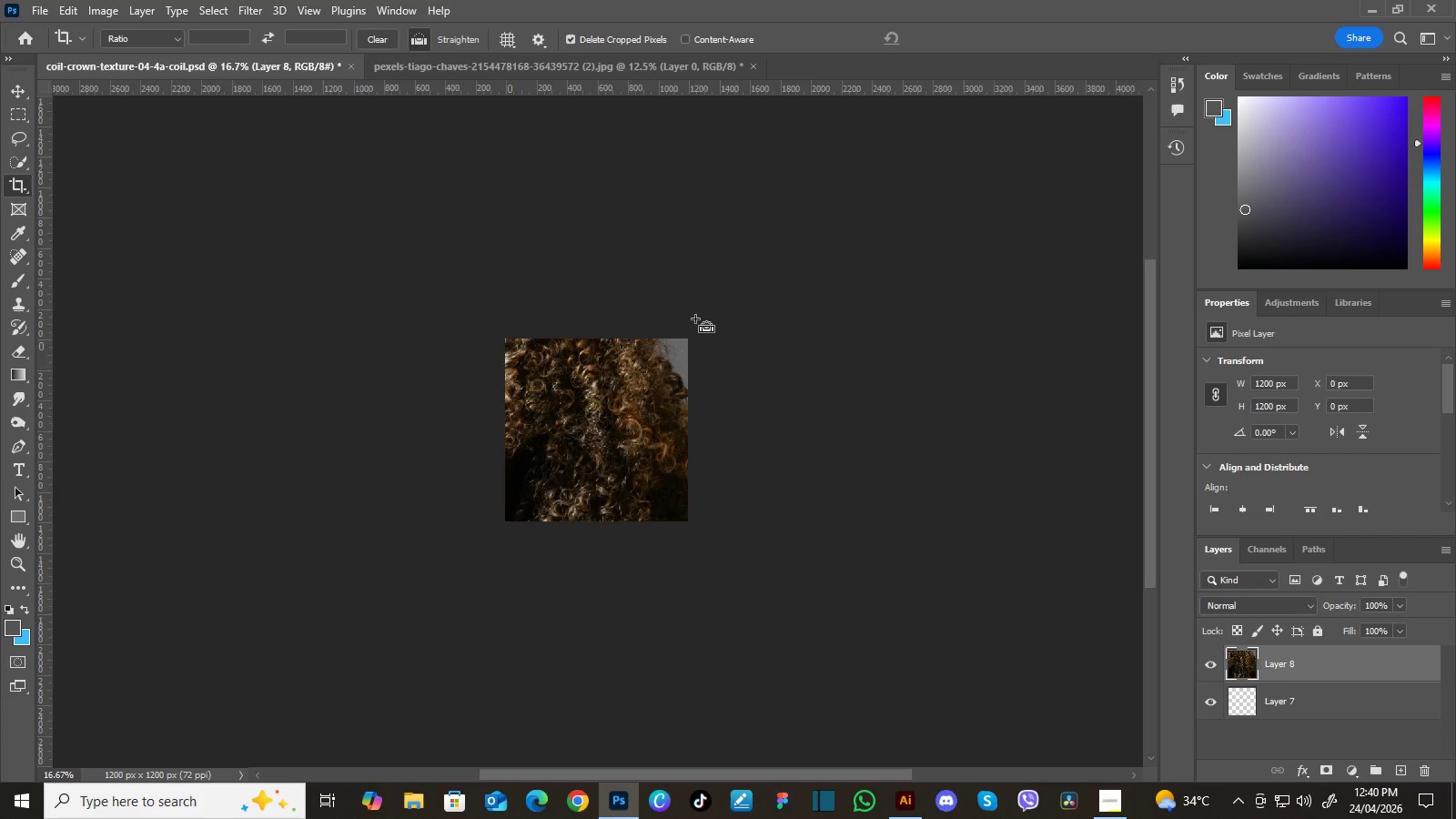 
key(Control+Equal)
 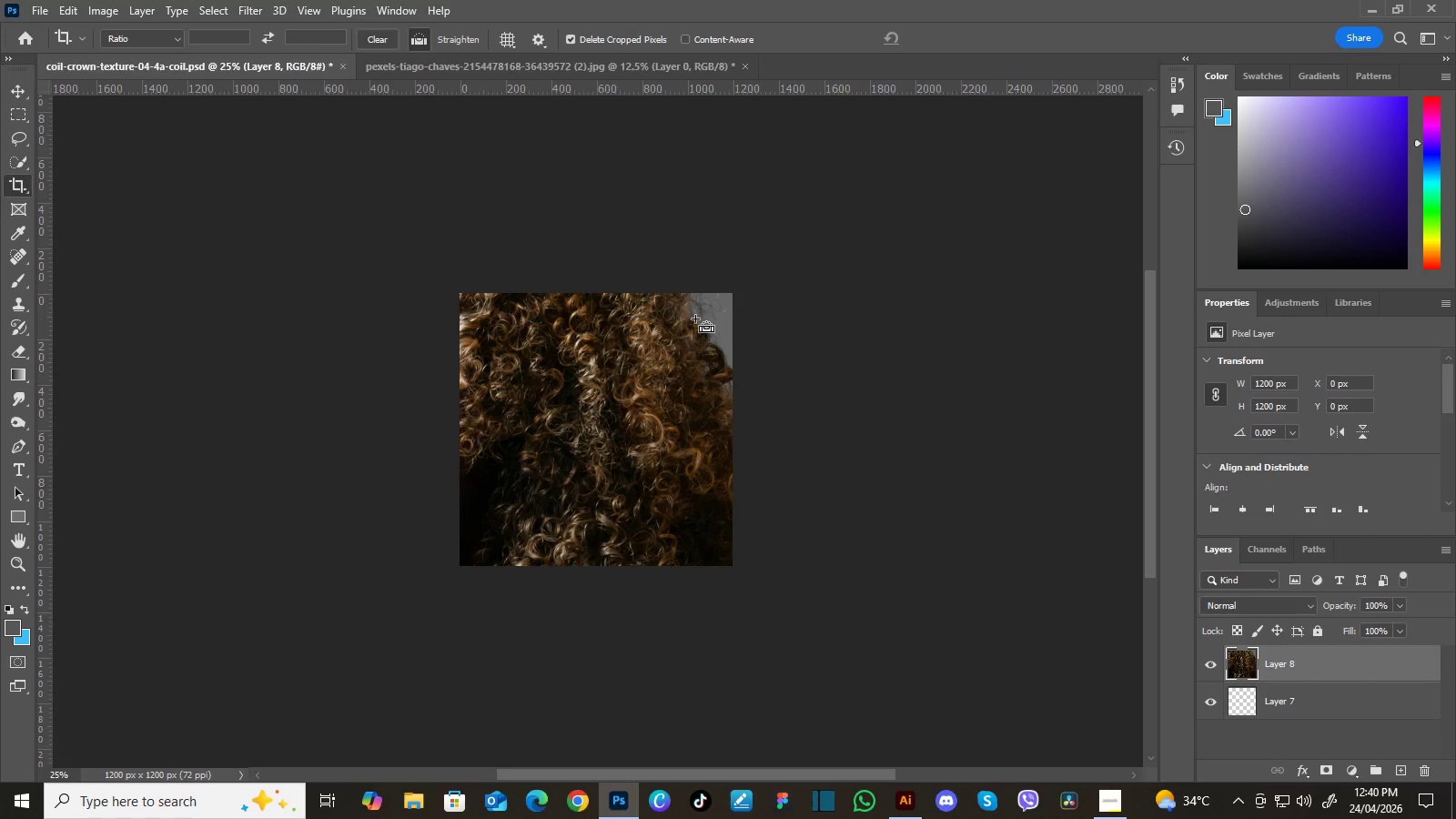 
key(Control+Equal)
 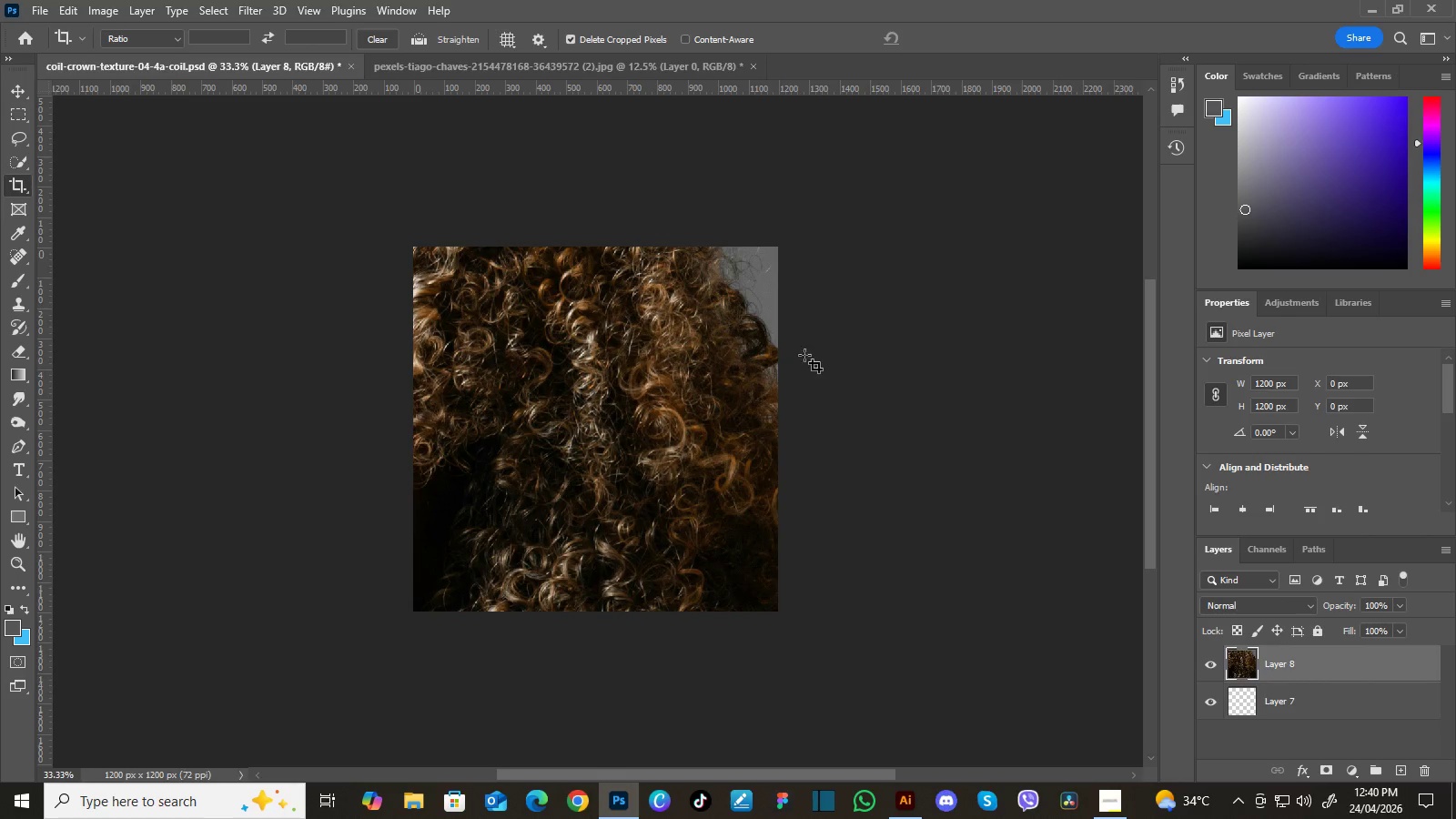 
hold_key(key=Space, duration=1.52)
 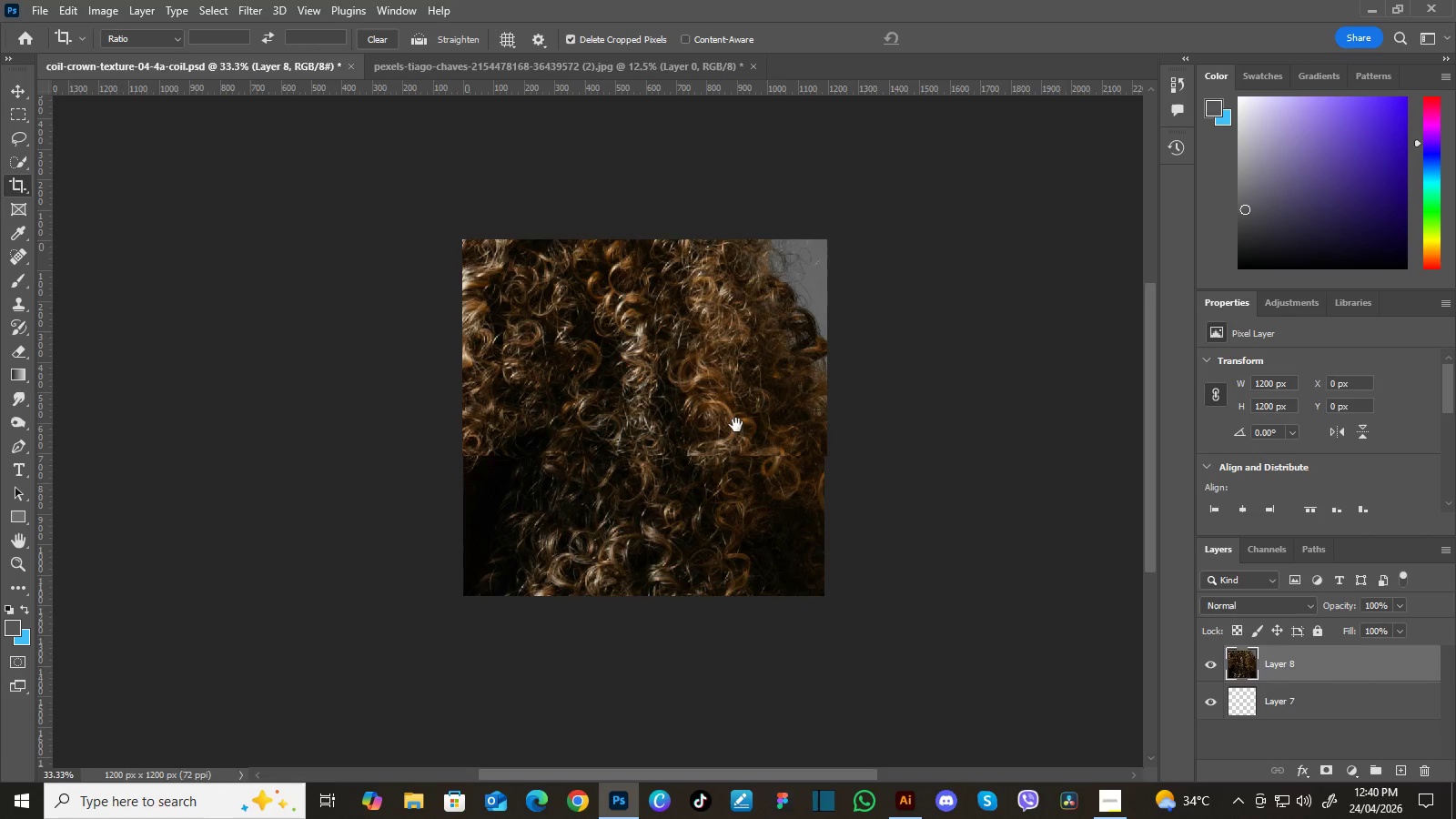 
left_click_drag(start_coordinate=[752, 417], to_coordinate=[759, 382])
 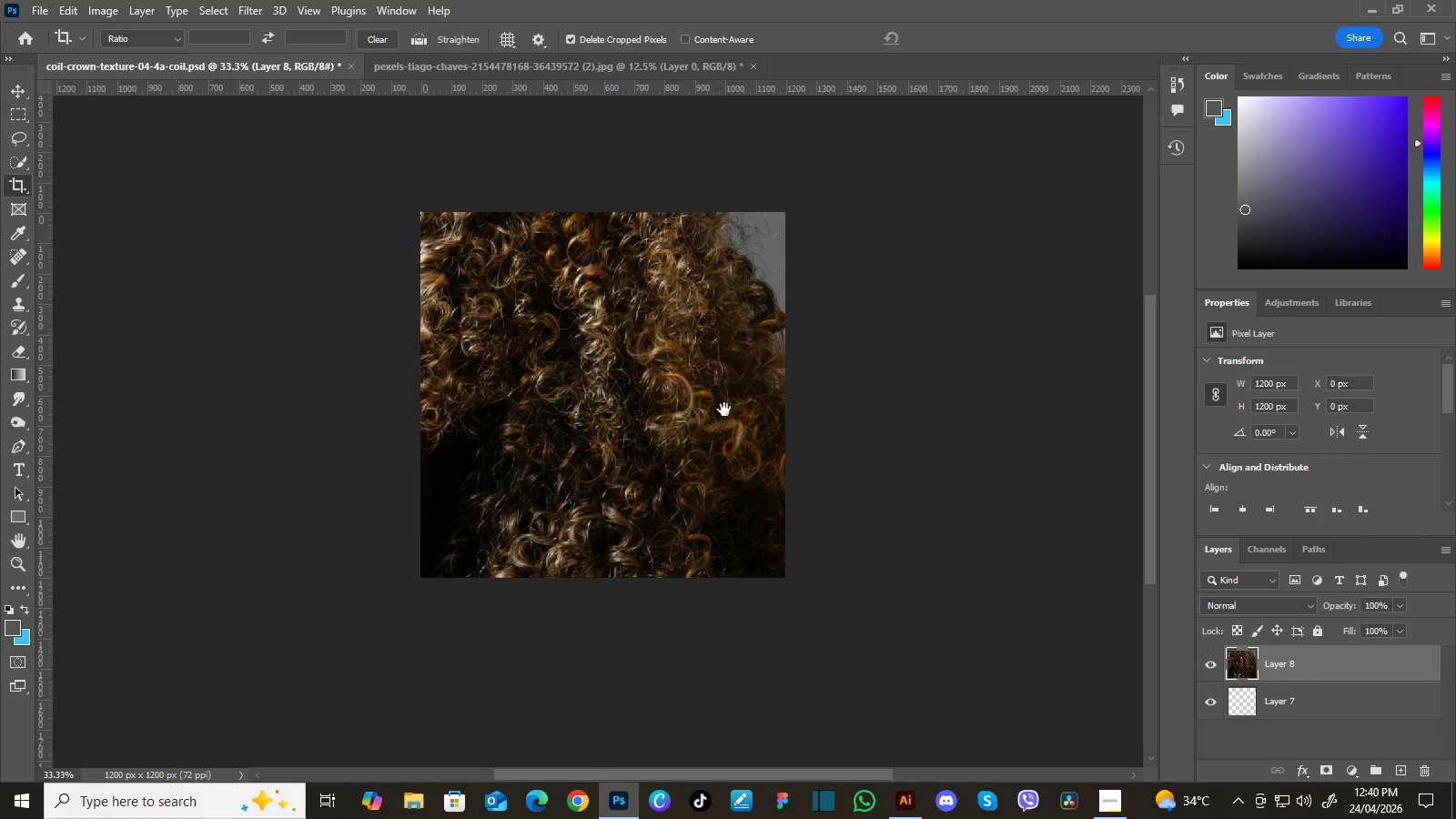 
left_click_drag(start_coordinate=[724, 410], to_coordinate=[750, 412])
 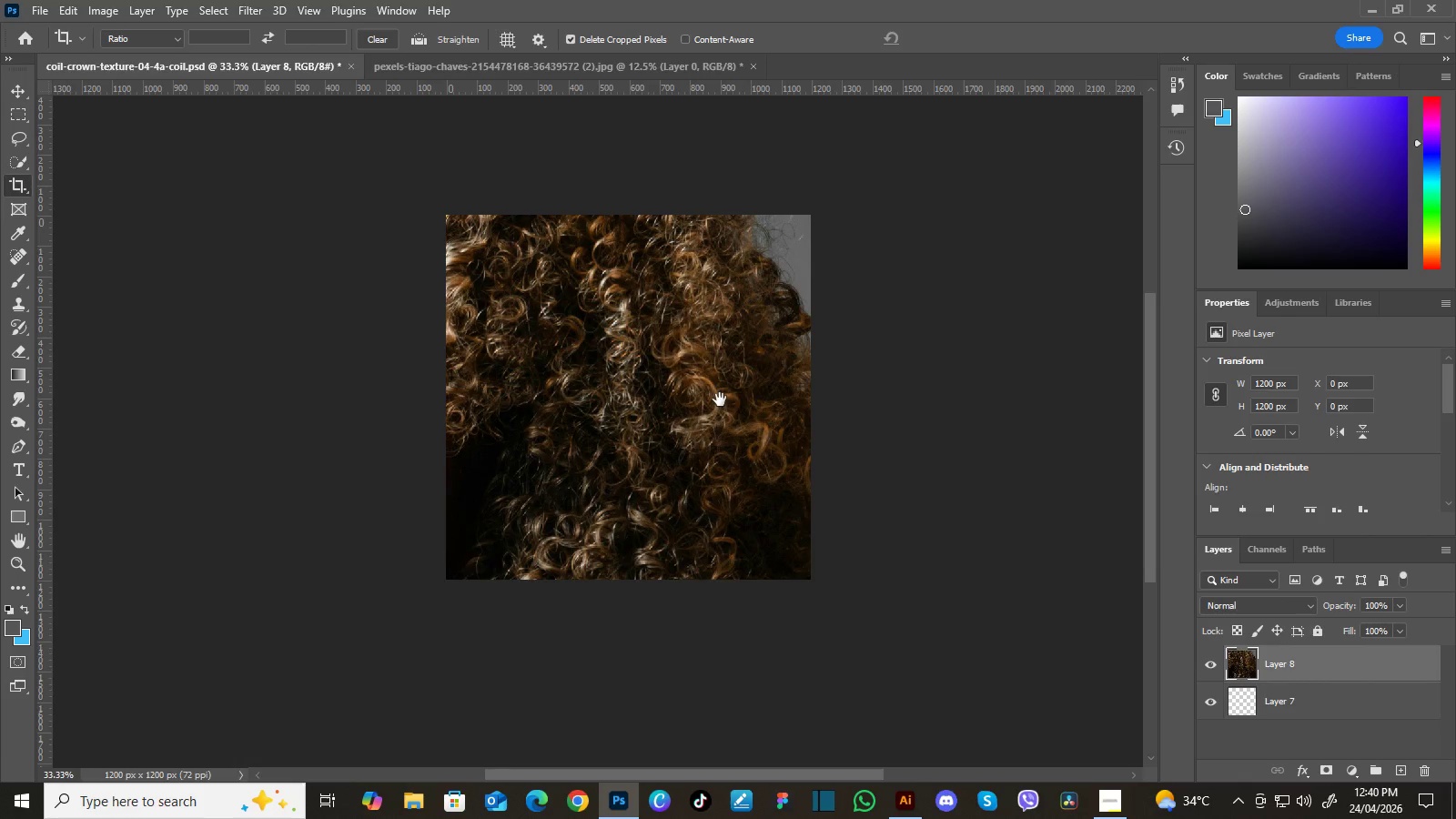 
left_click_drag(start_coordinate=[720, 399], to_coordinate=[733, 415])
 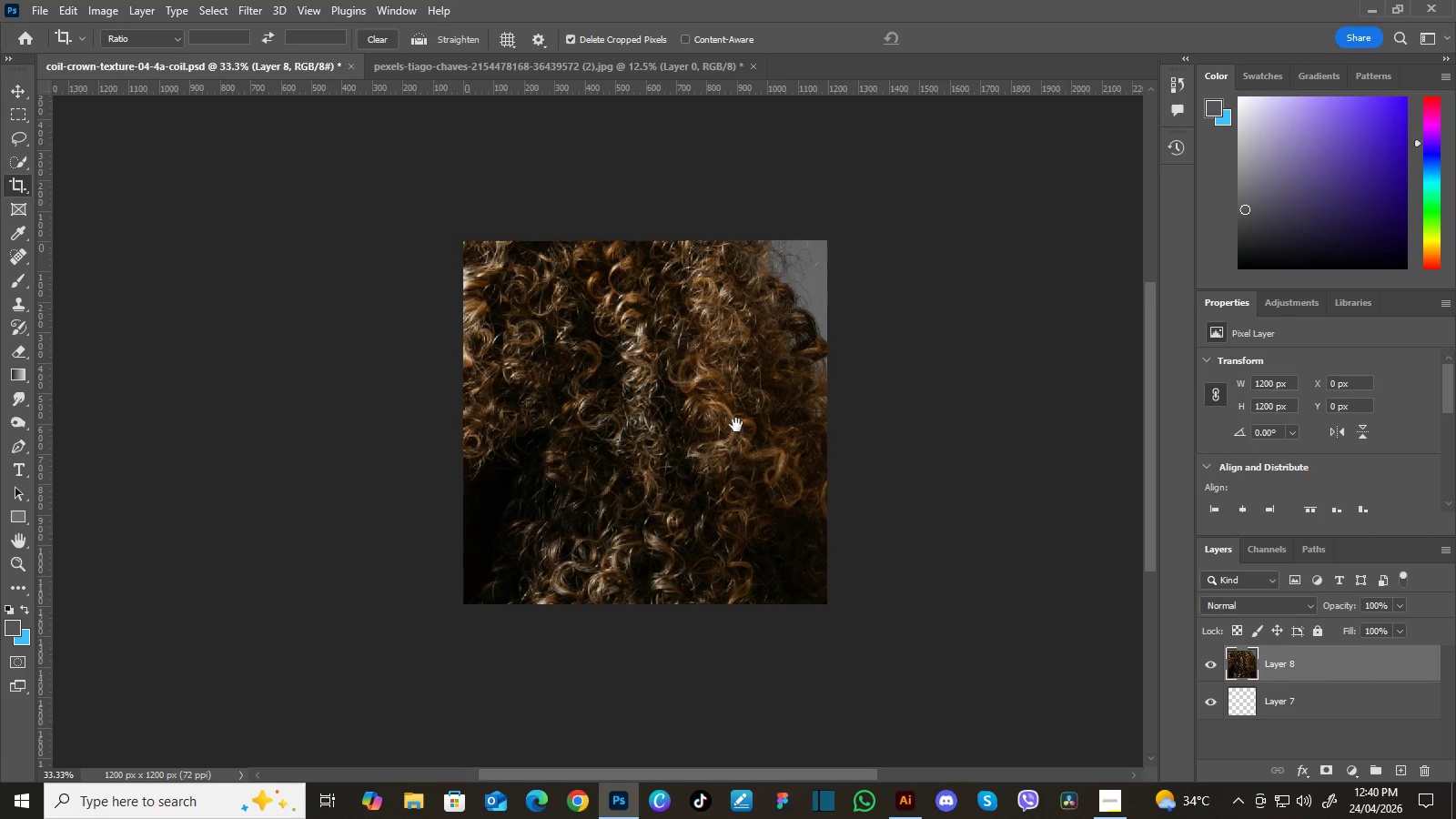 
hold_key(key=Space, duration=1.5)
 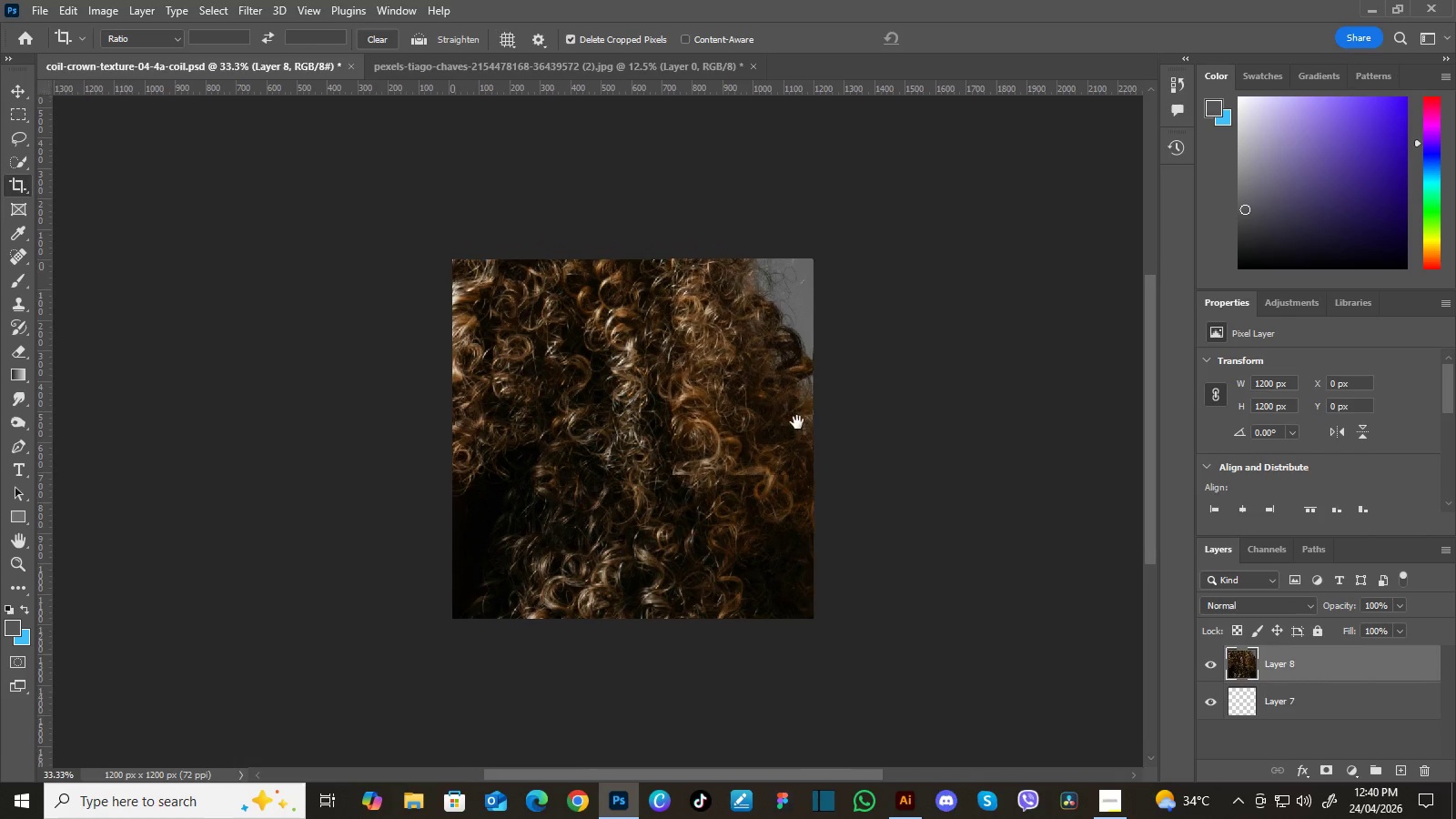 
left_click_drag(start_coordinate=[733, 415], to_coordinate=[736, 425])
 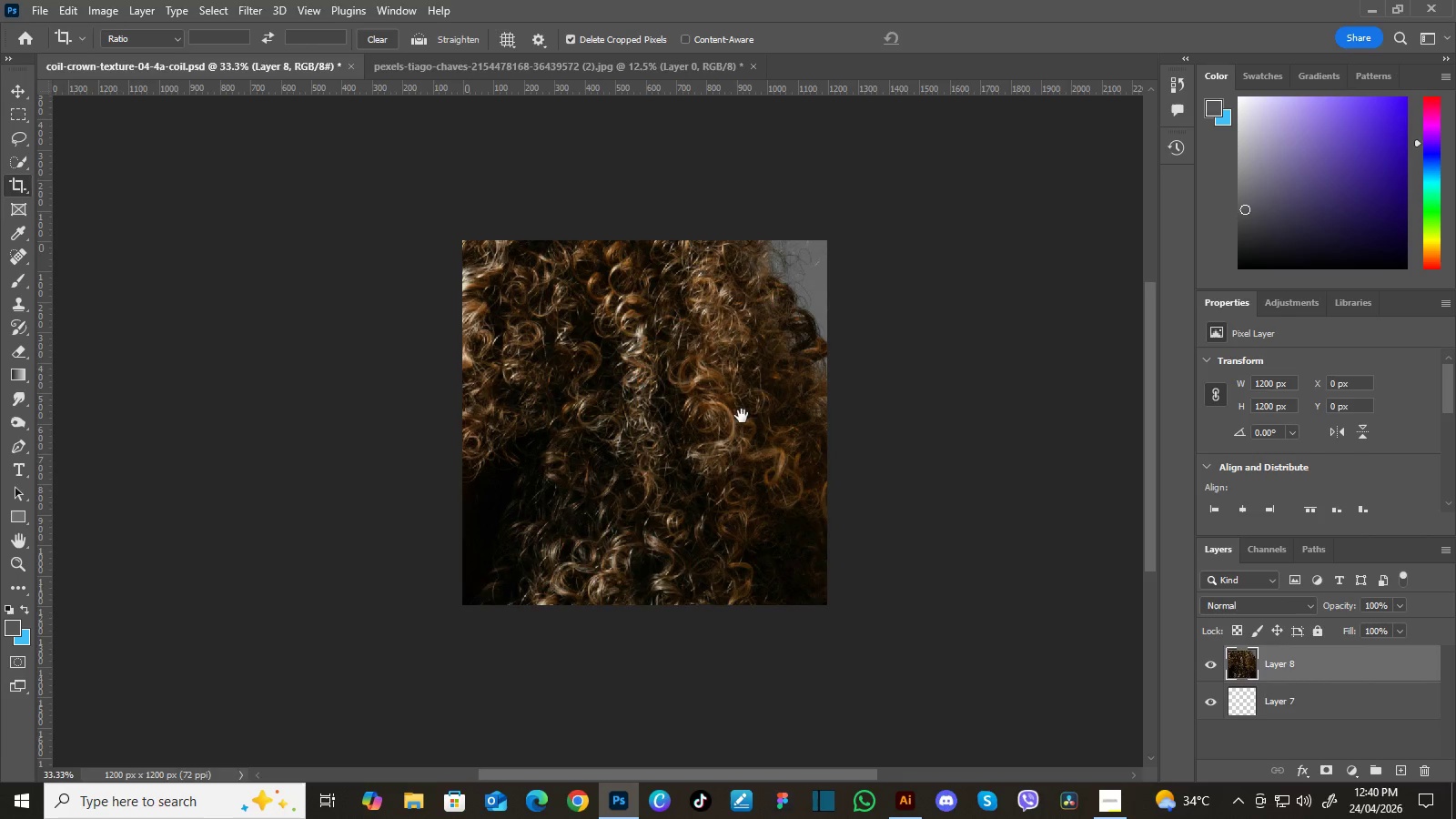 
left_click_drag(start_coordinate=[743, 412], to_coordinate=[740, 420])
 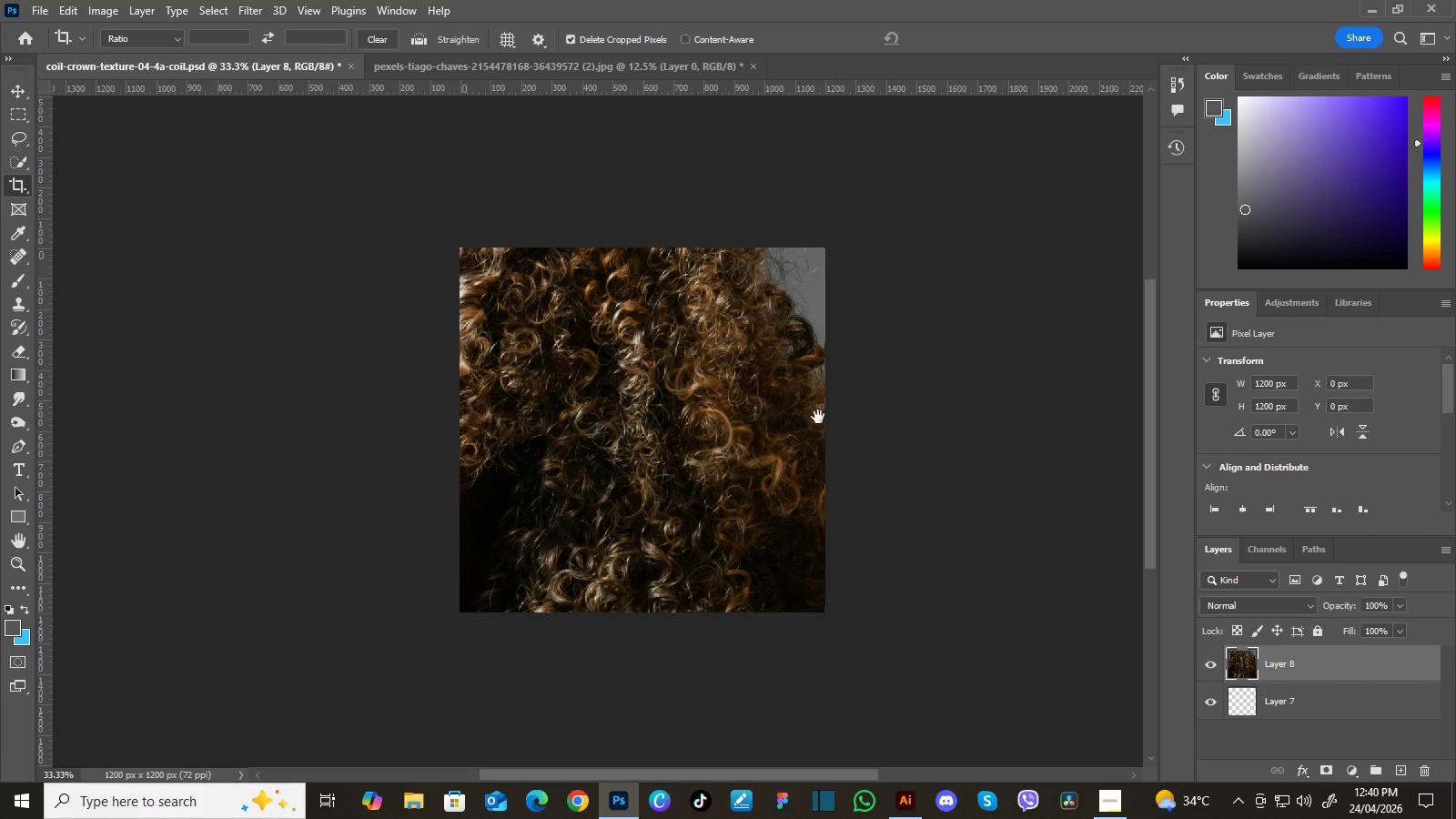 
hold_key(key=Space, duration=1.31)
 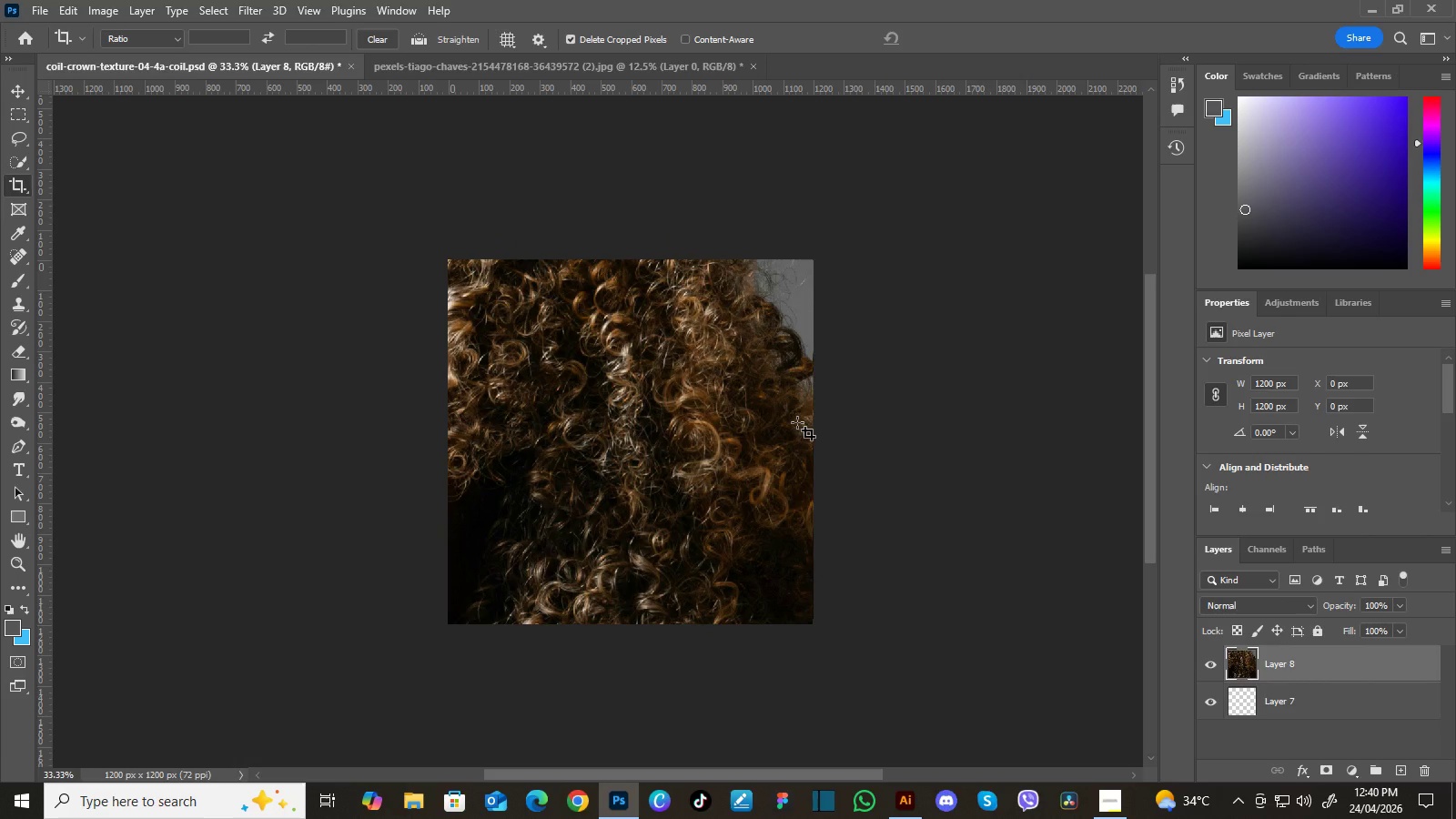 
left_click_drag(start_coordinate=[809, 410], to_coordinate=[797, 422])
 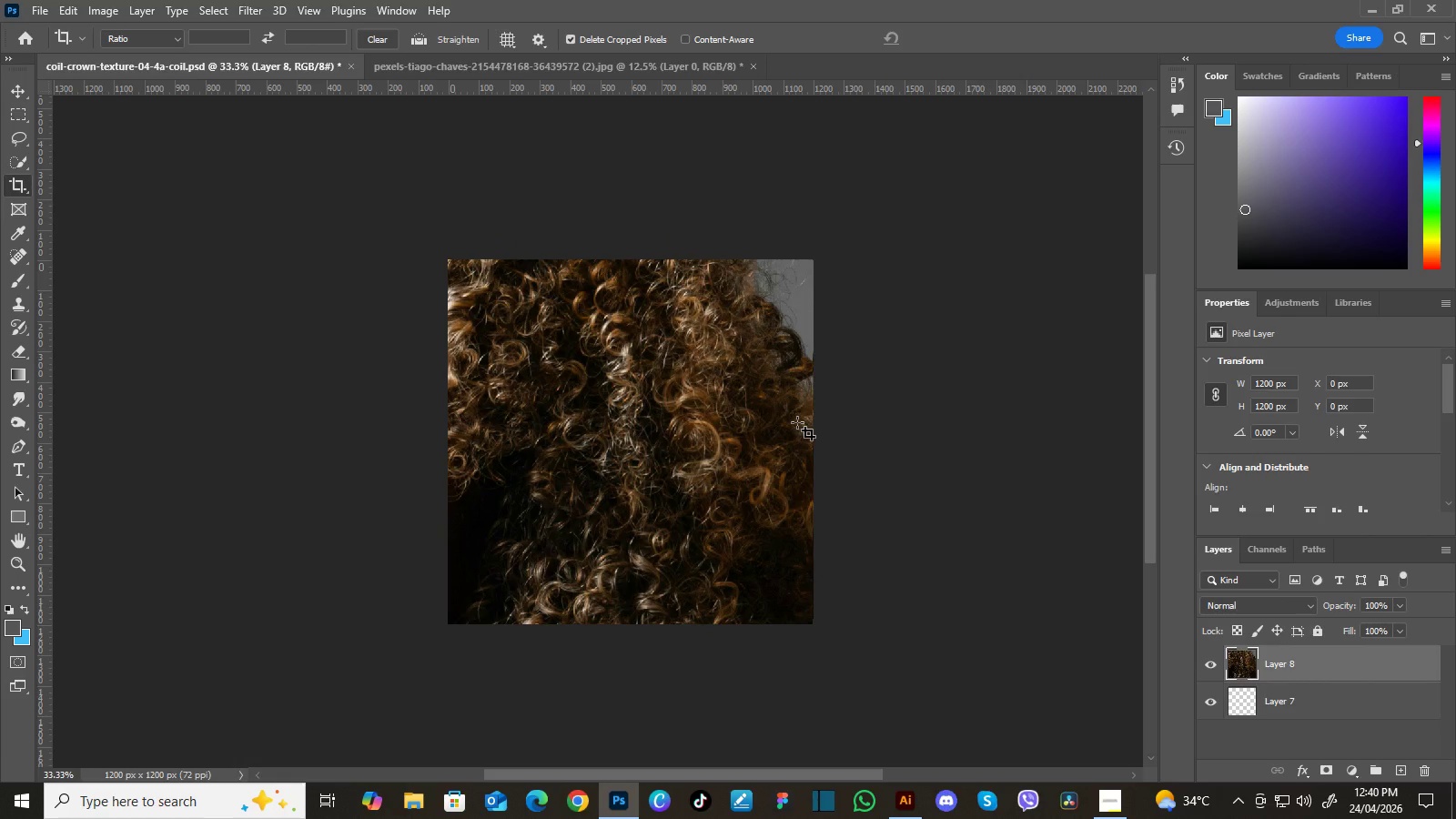 
wait(5.5)
 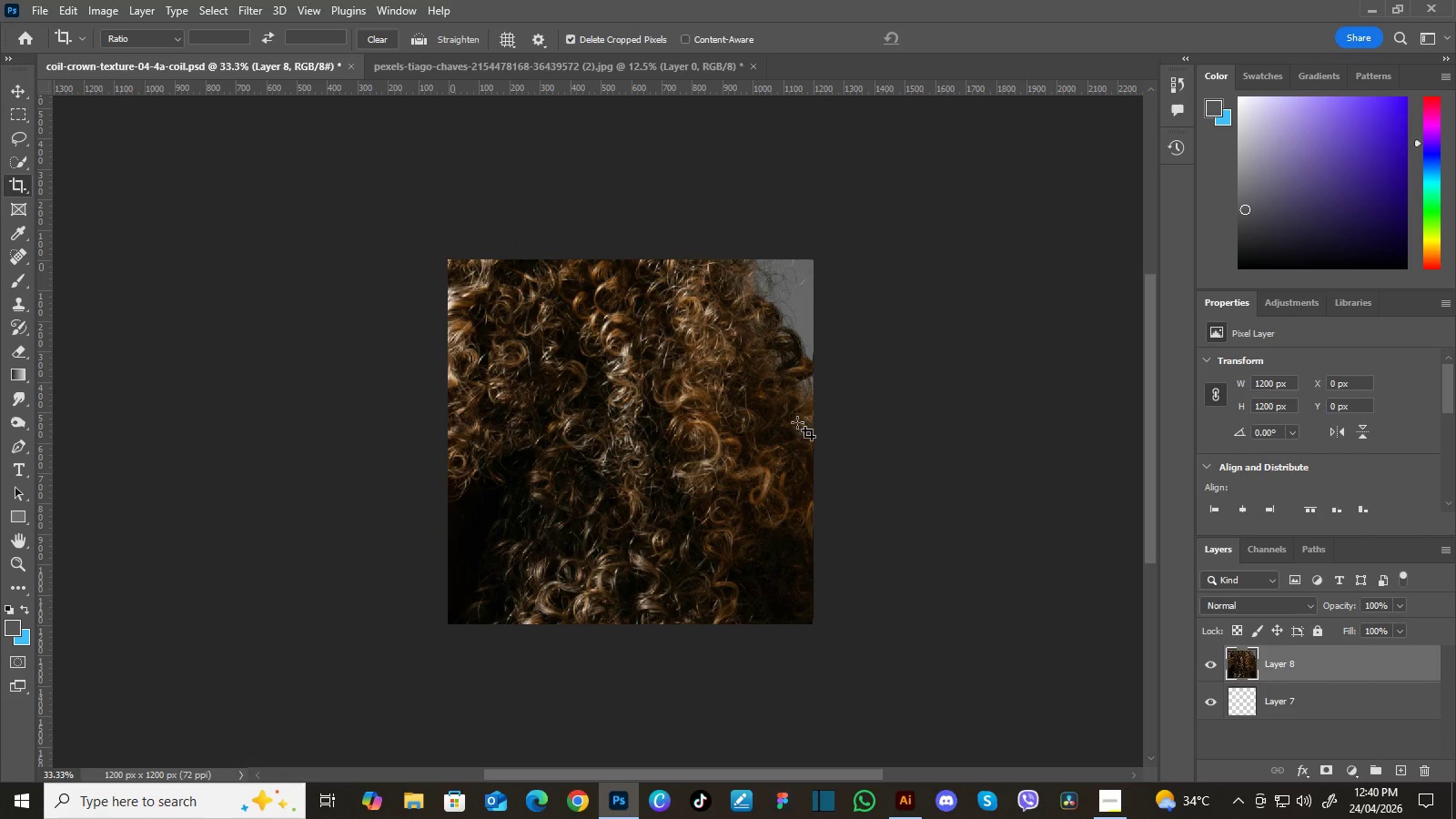 
hold_key(key=Space, duration=1.12)
 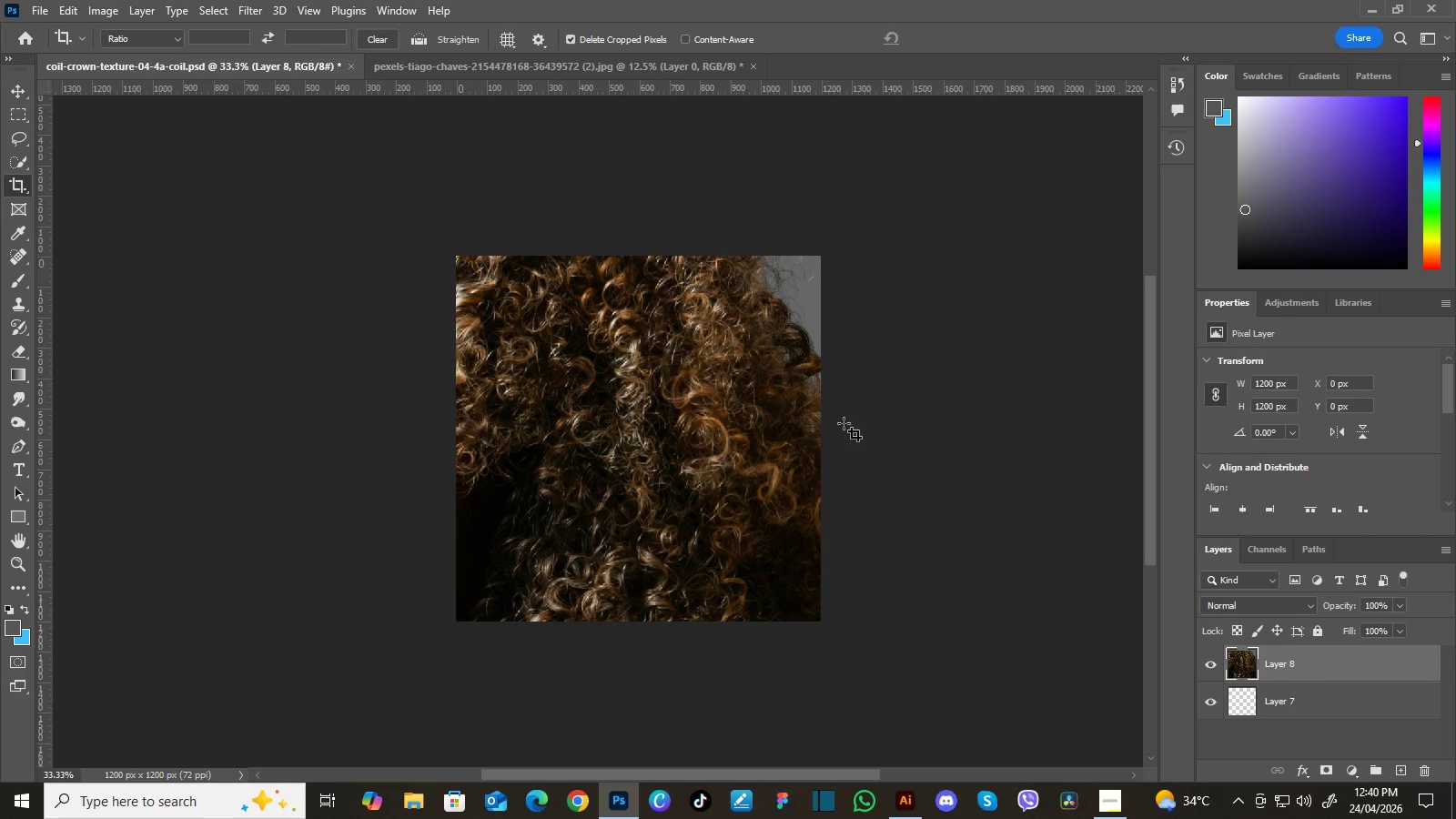 
left_click_drag(start_coordinate=[757, 421], to_coordinate=[765, 418])
 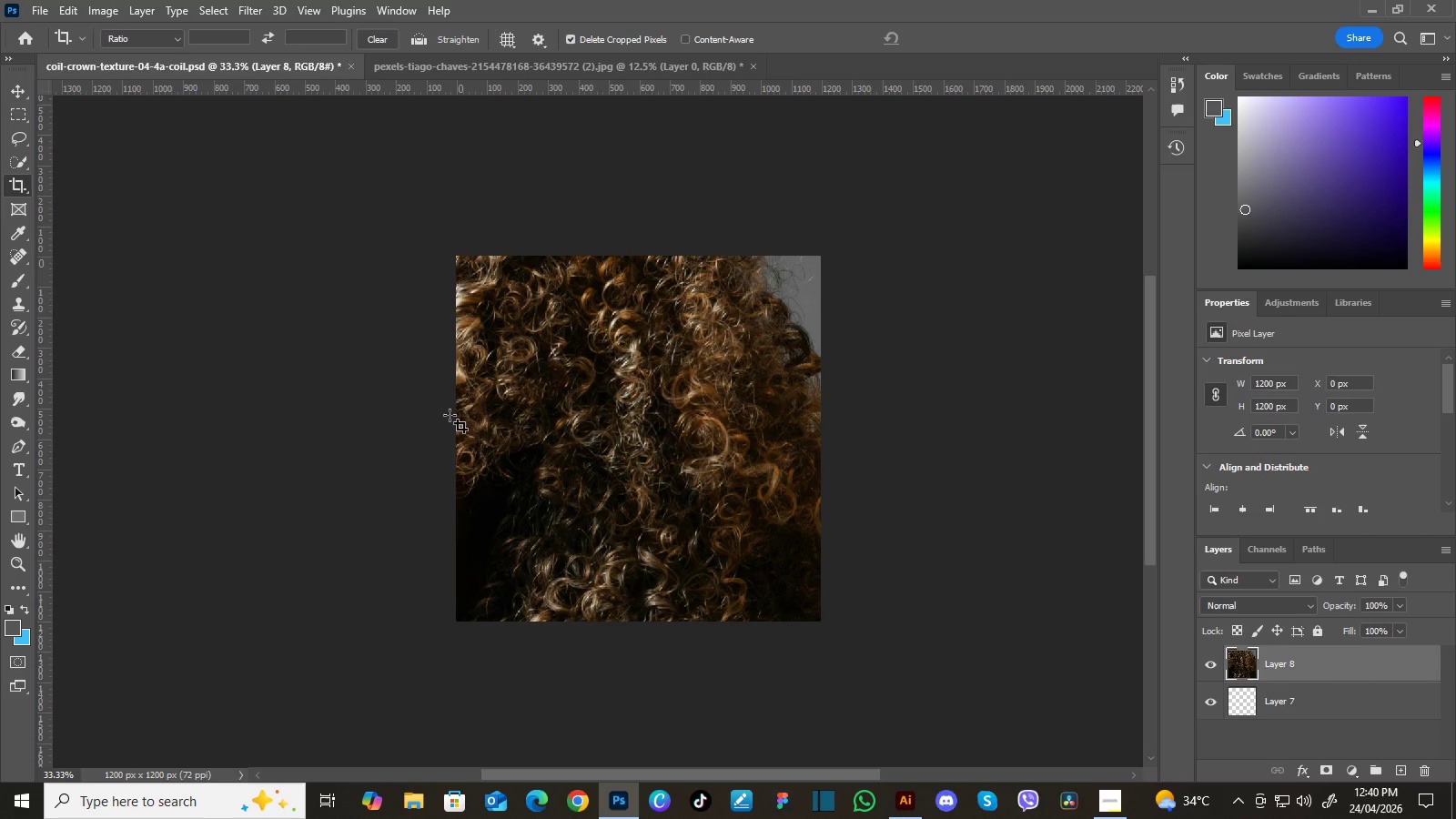 
key(S)
 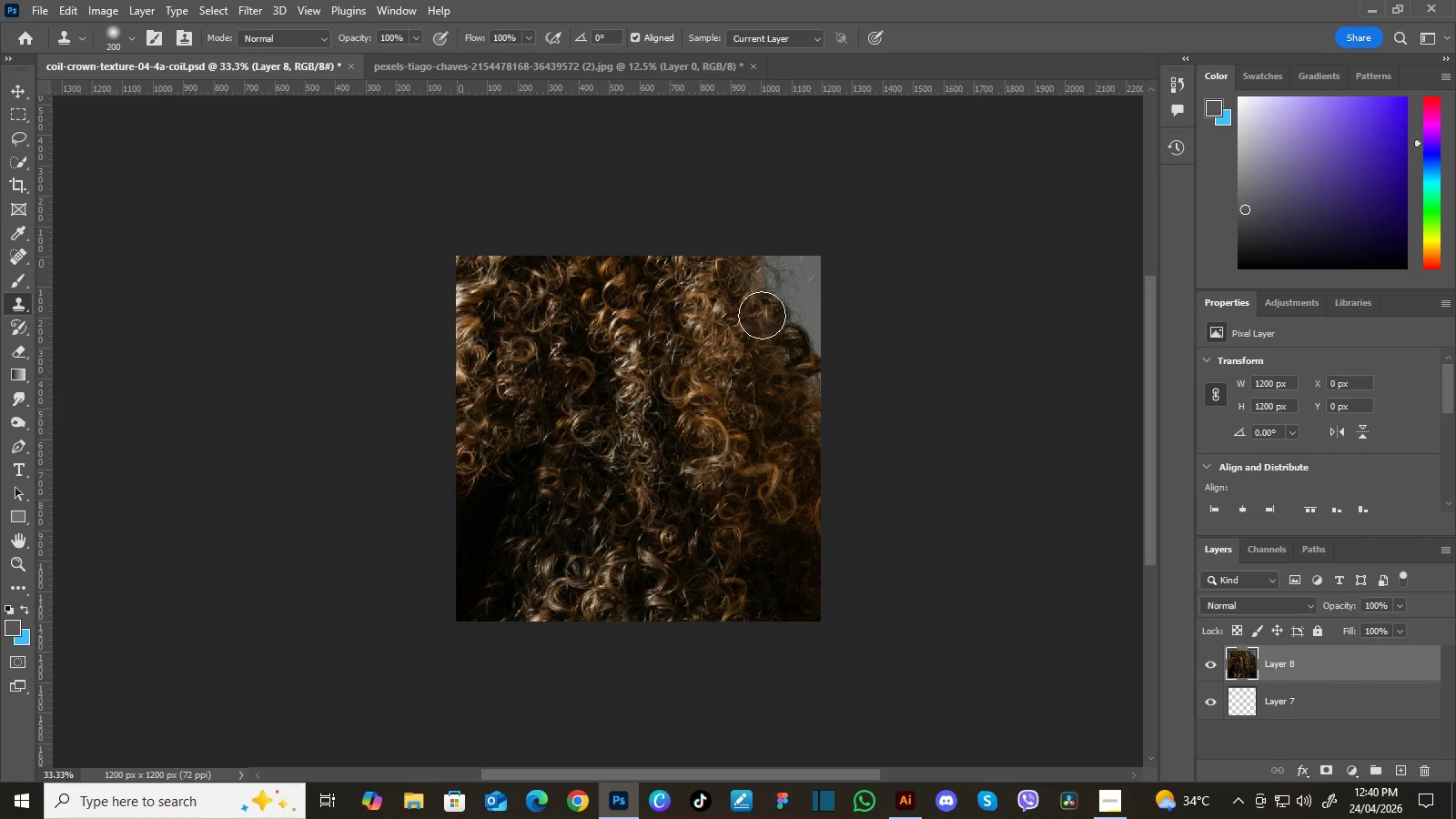 
key(BracketRight)
 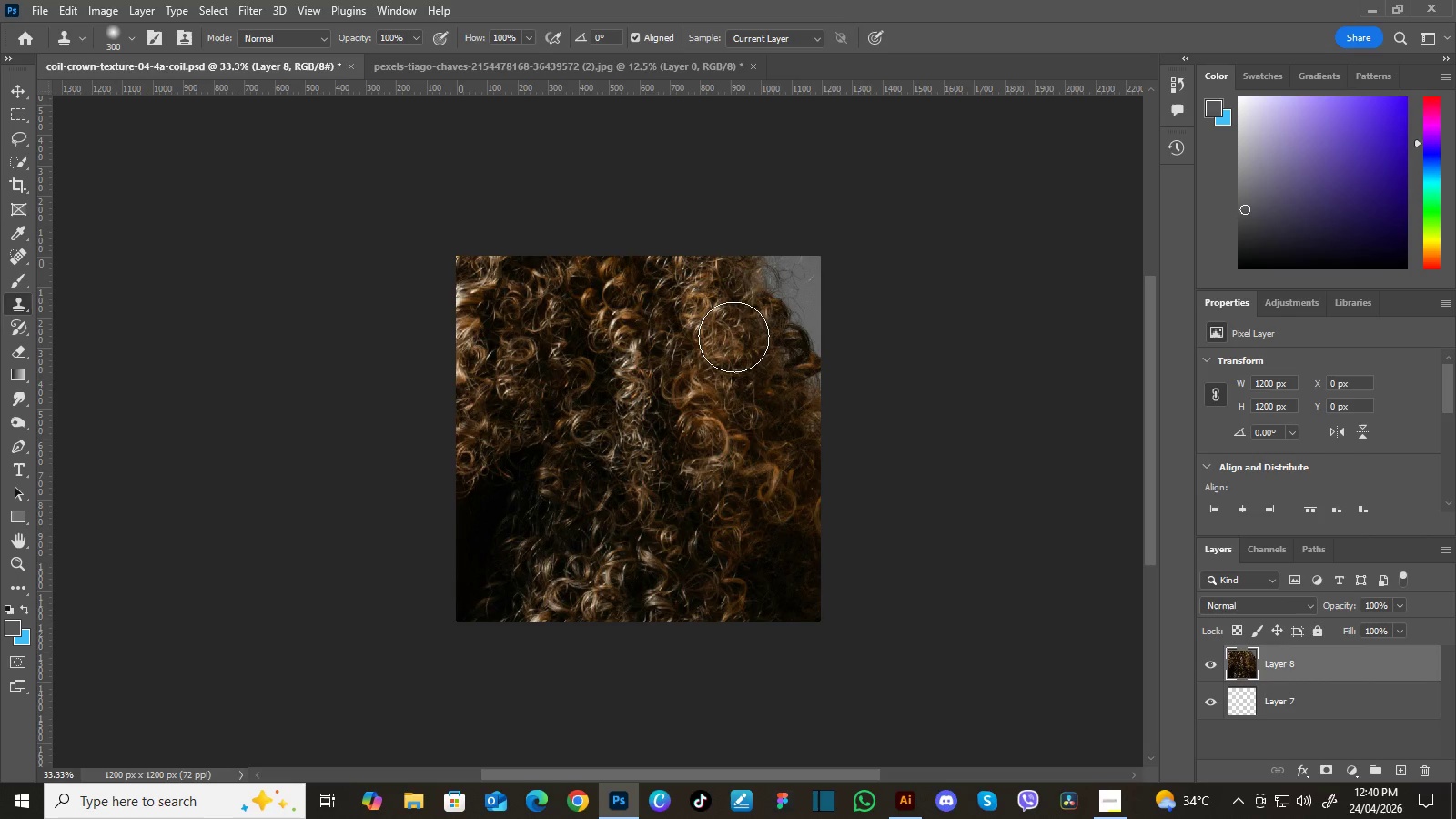 
key(BracketRight)
 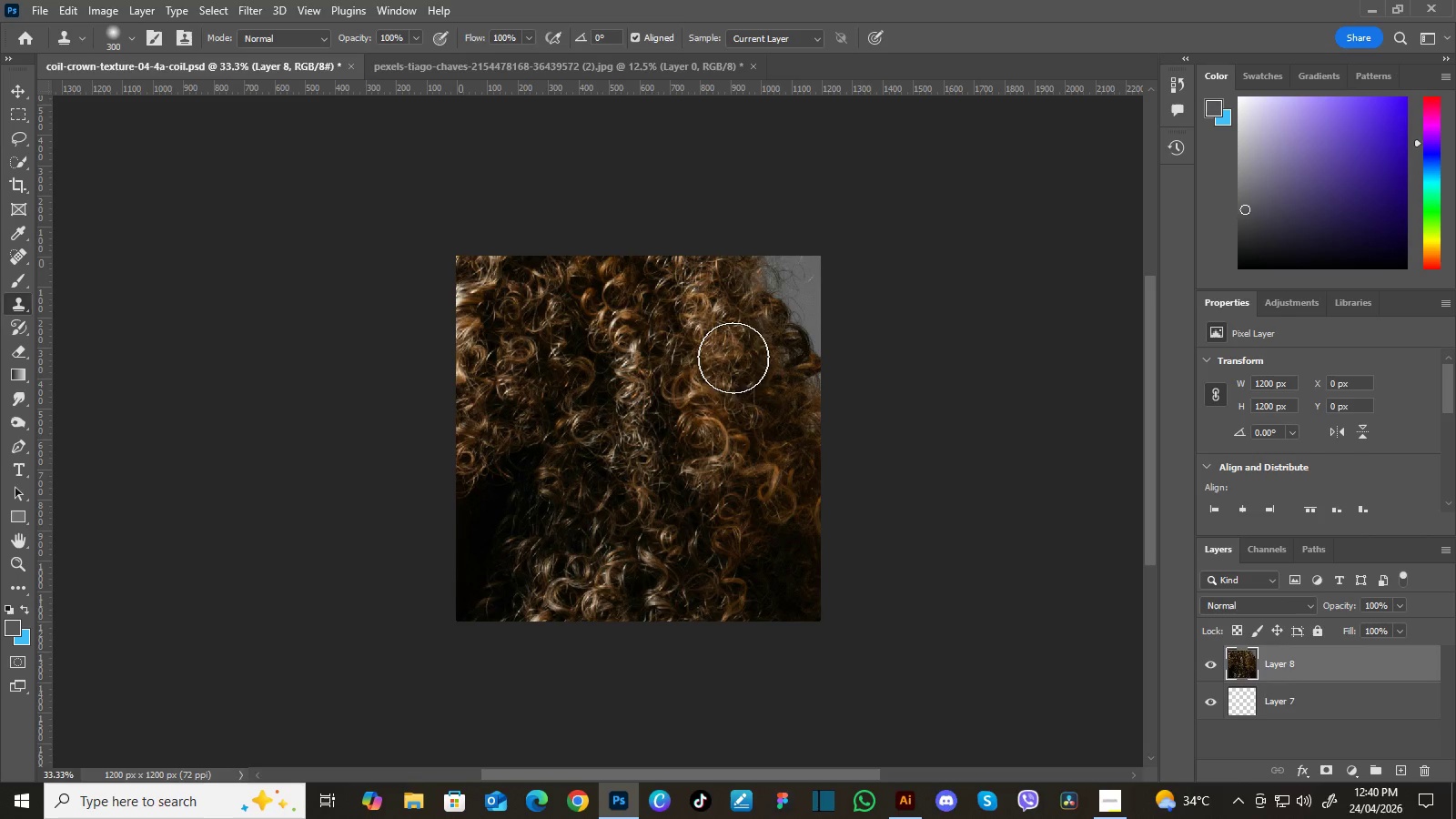 
hold_key(key=AltLeft, duration=0.58)
left_click([753, 362])
 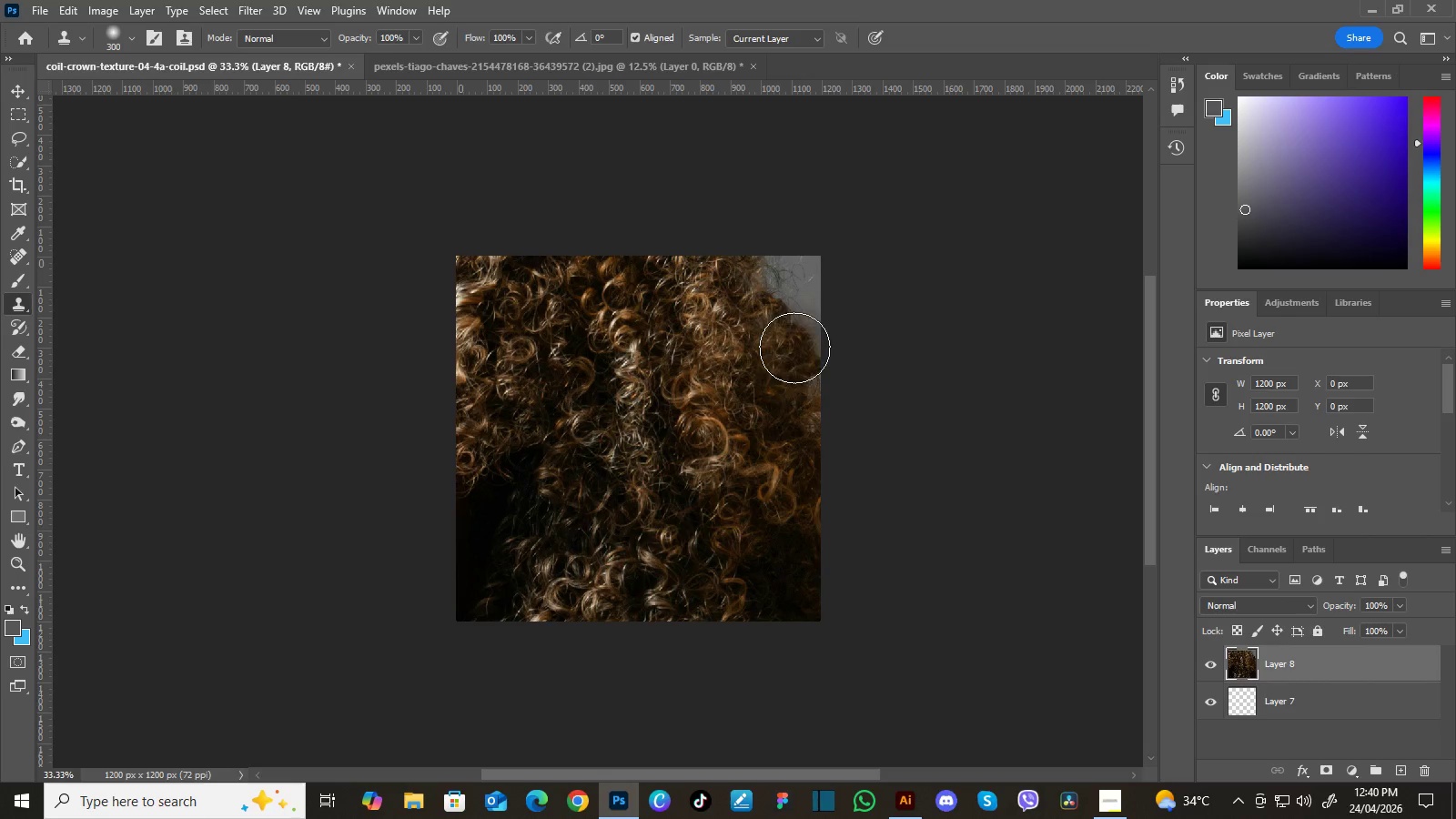 
hold_key(key=AltLeft, duration=1.47)
left_click([774, 389])
 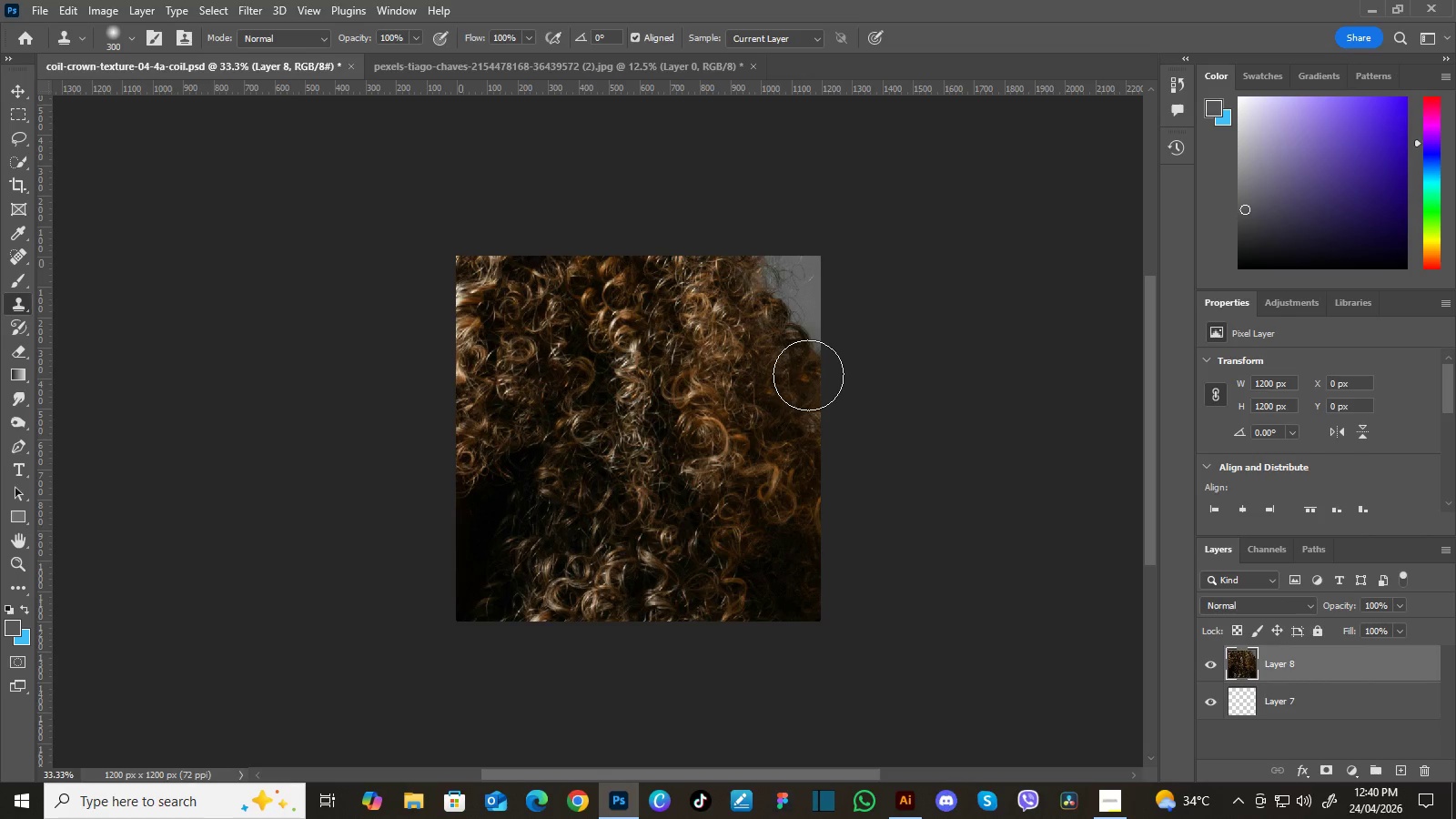 
left_click([808, 375])
 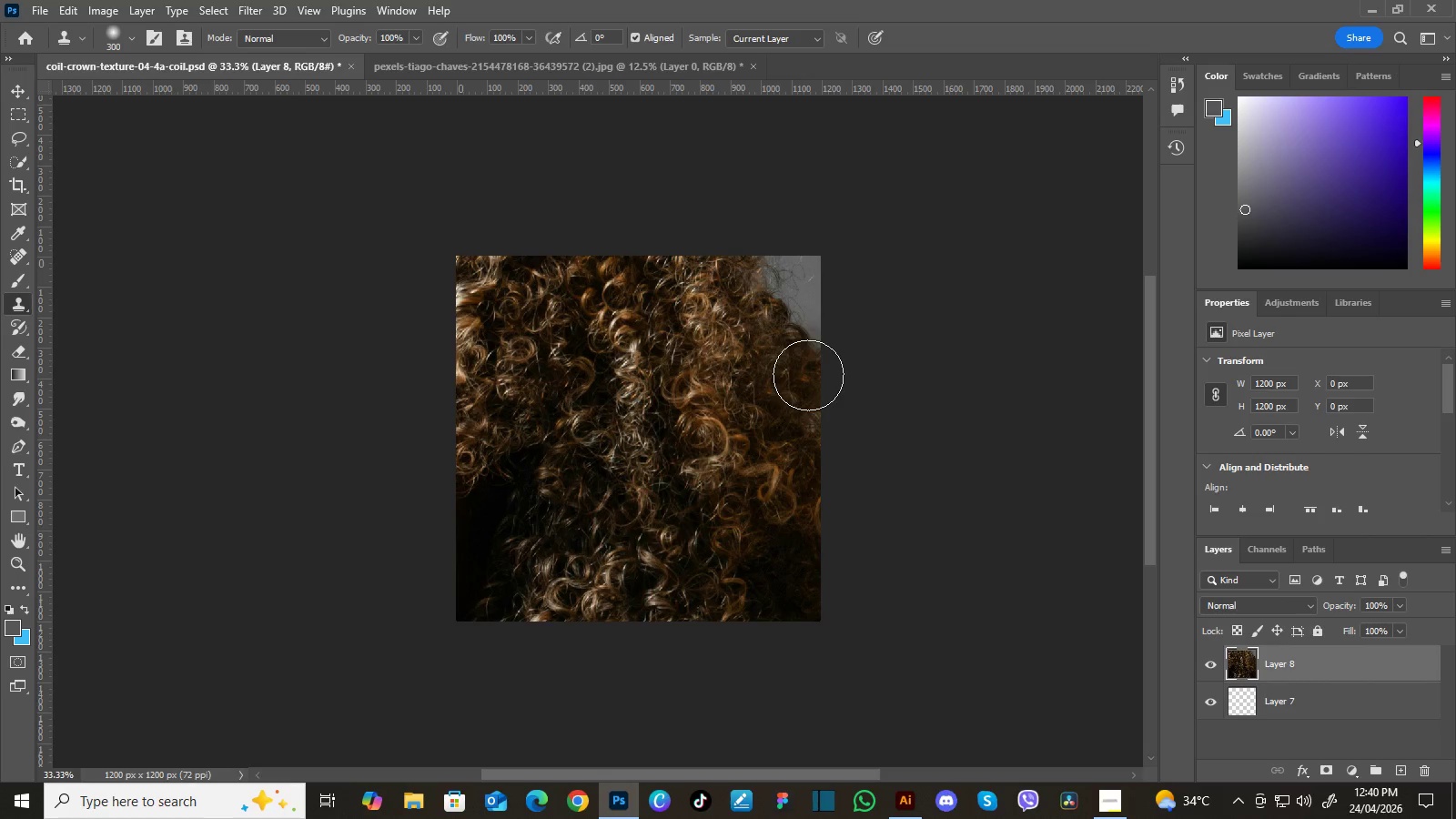 
hold_key(key=AltLeft, duration=0.66)
left_click([780, 339])
 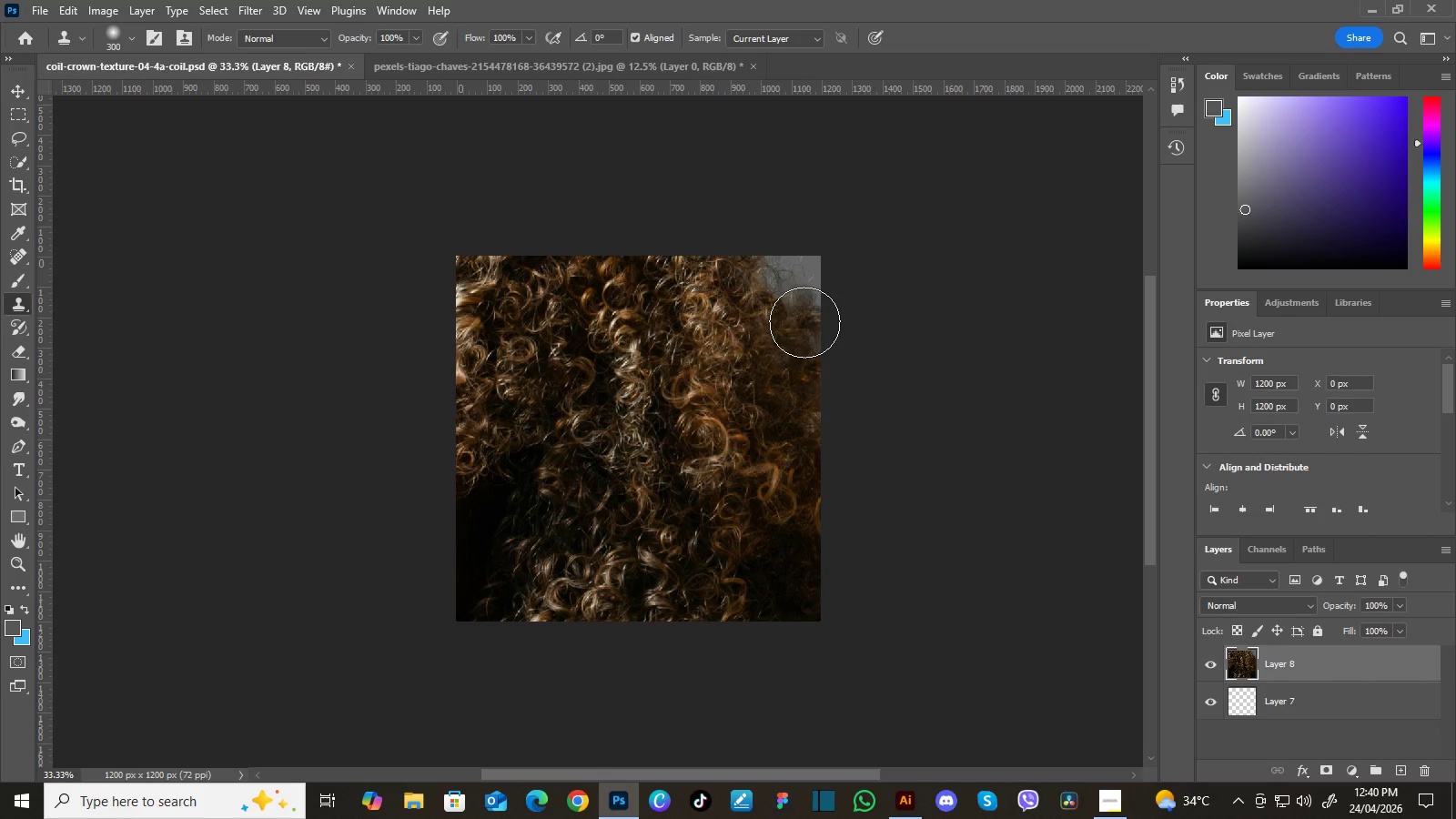 
left_click([804, 322])
 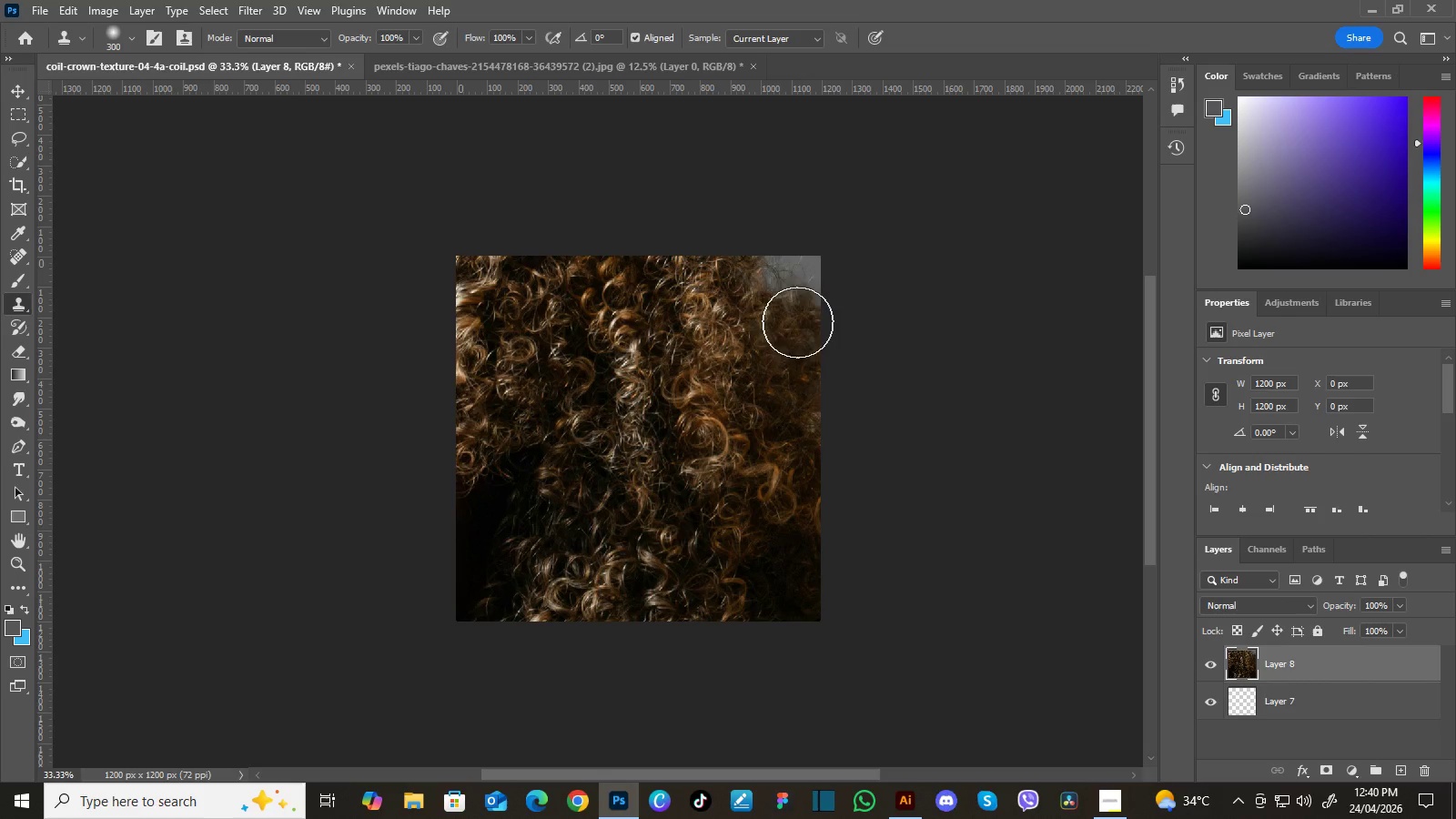 
hold_key(key=AltLeft, duration=0.62)
left_click([760, 316])
 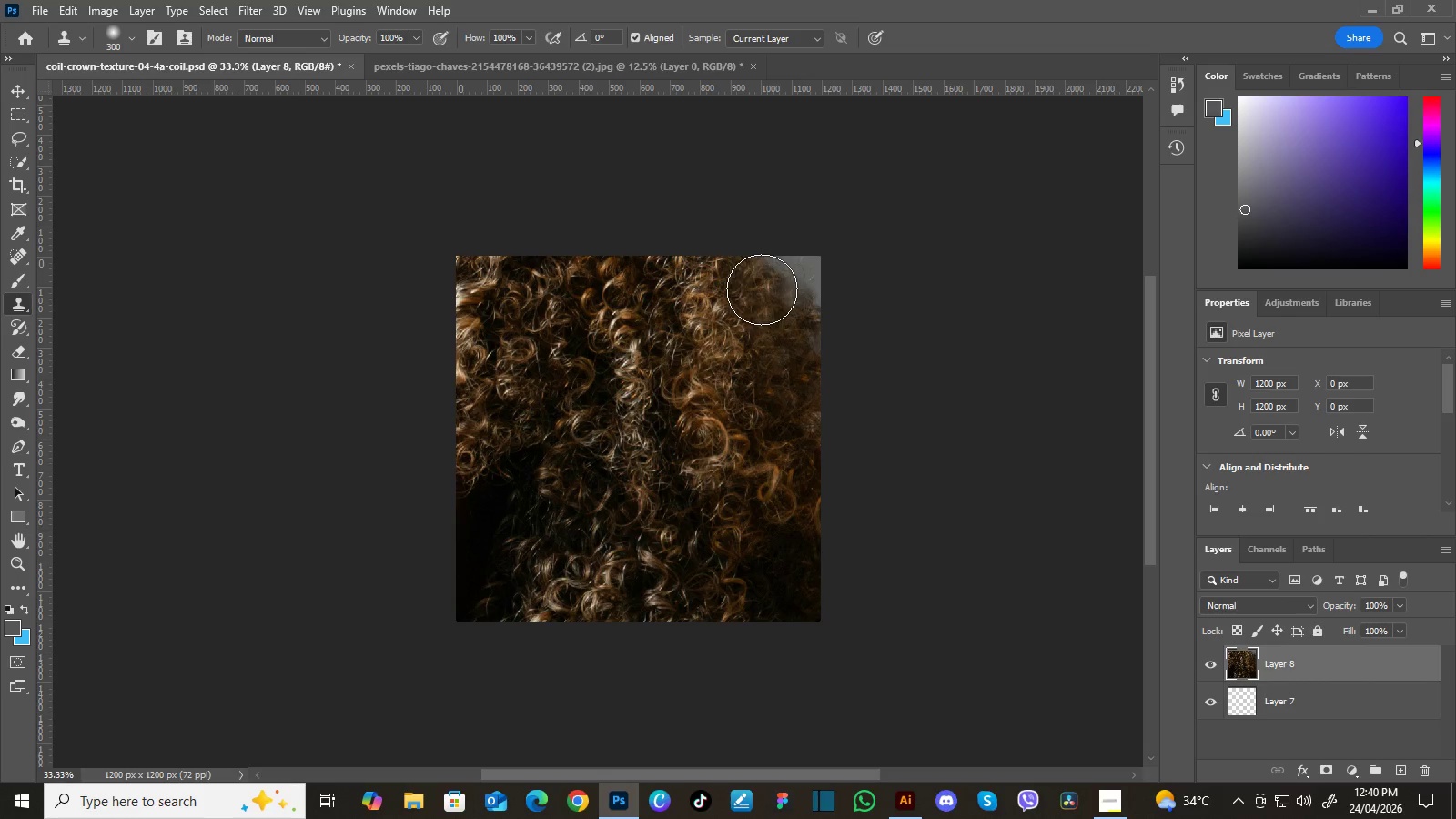 
left_click([762, 289])
 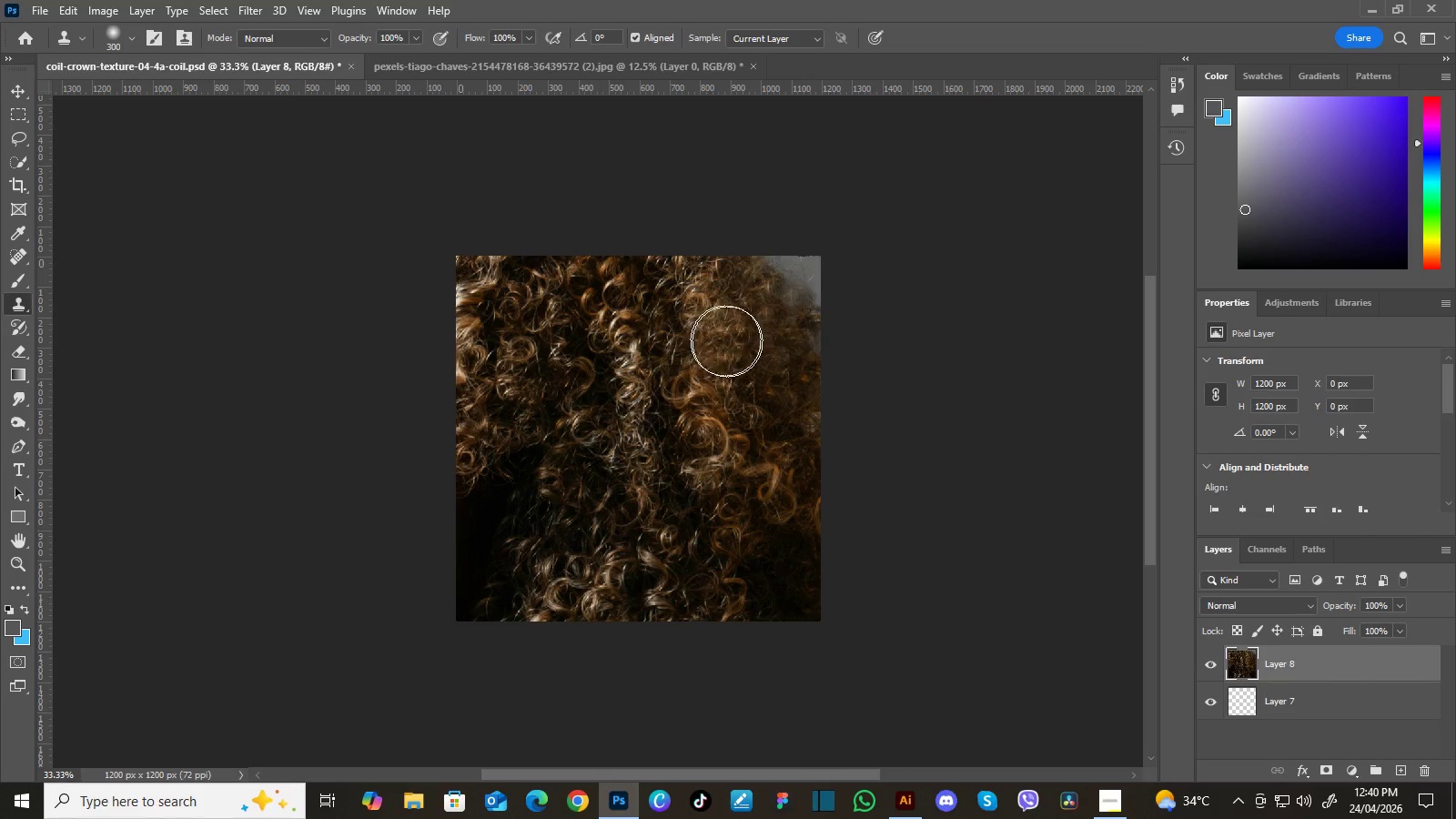 
hold_key(key=AltLeft, duration=0.55)
left_click([745, 340])
 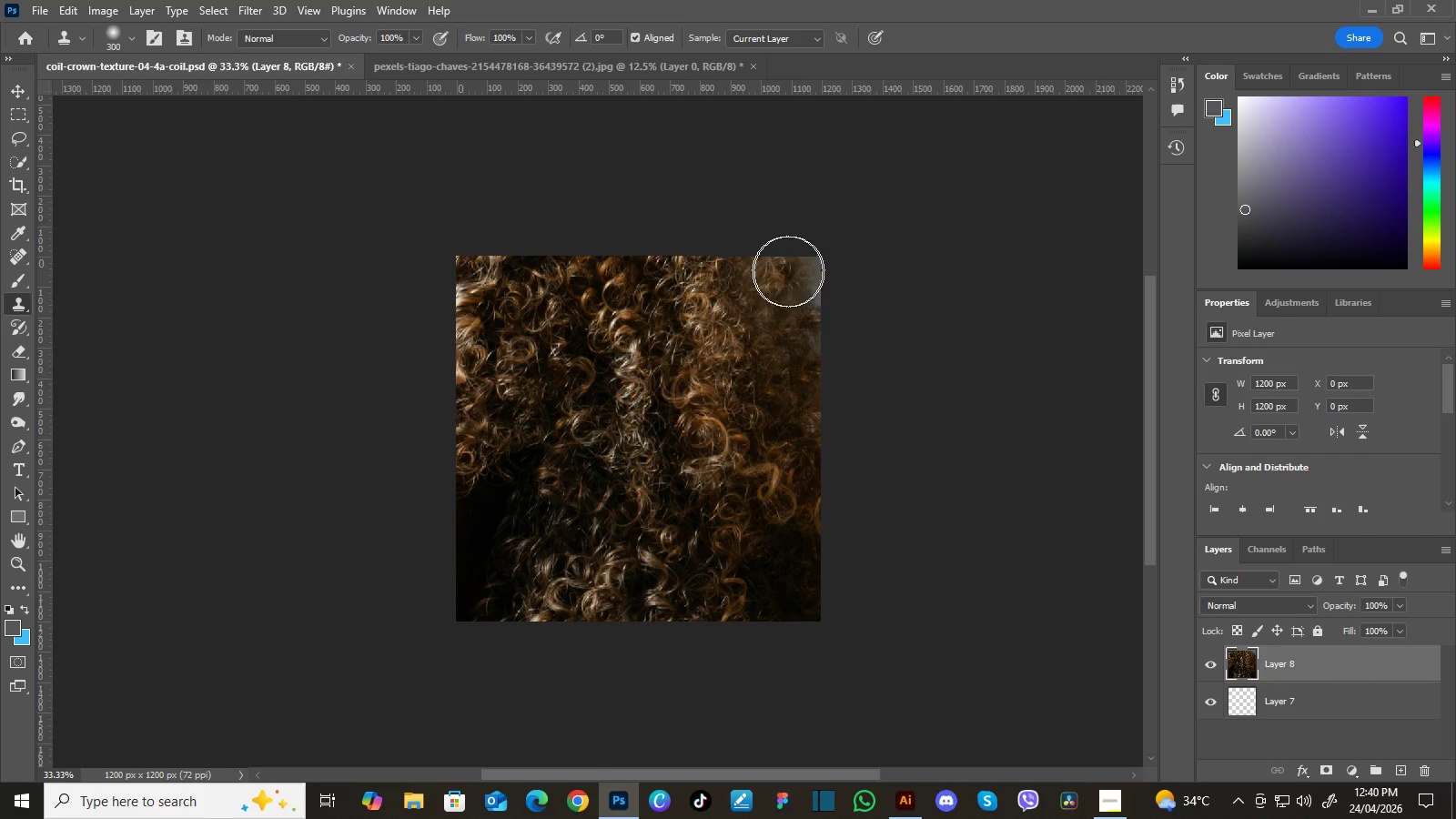 
left_click([792, 270])
 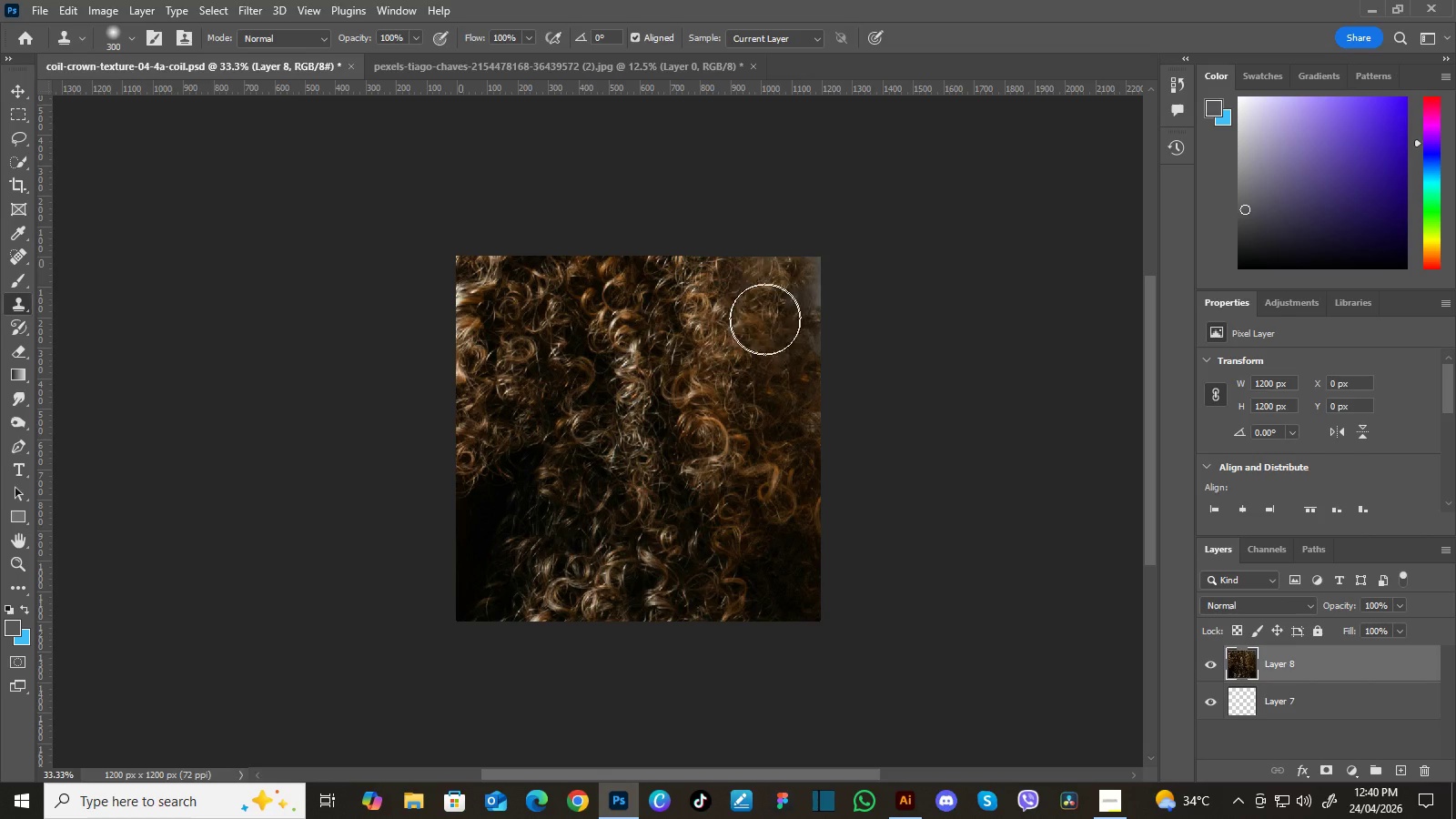 
hold_key(key=AltLeft, duration=0.59)
left_click([763, 346])
 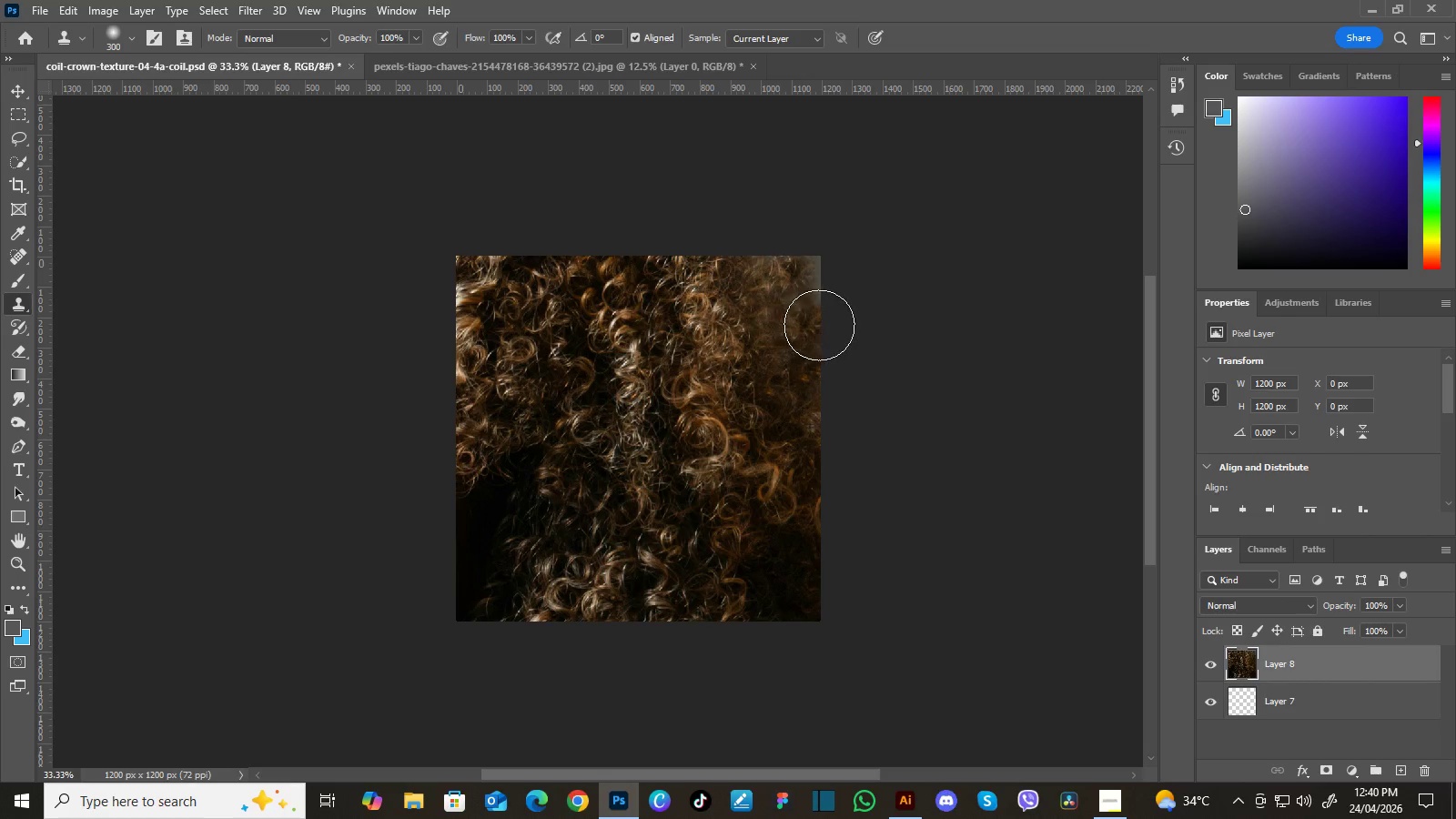 
left_click([819, 325])
 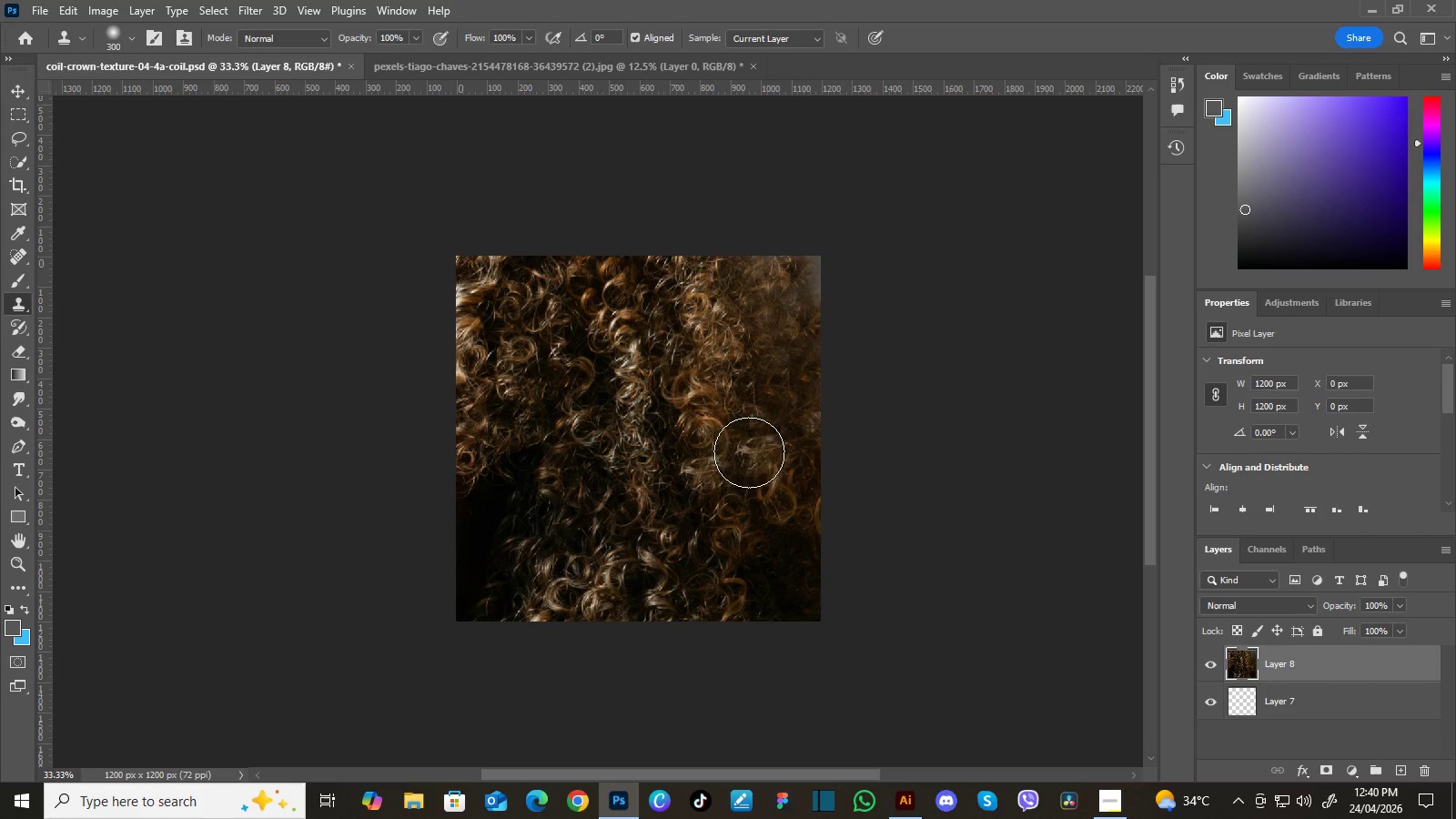 
hold_key(key=AltLeft, duration=0.47)
left_click([743, 415])
 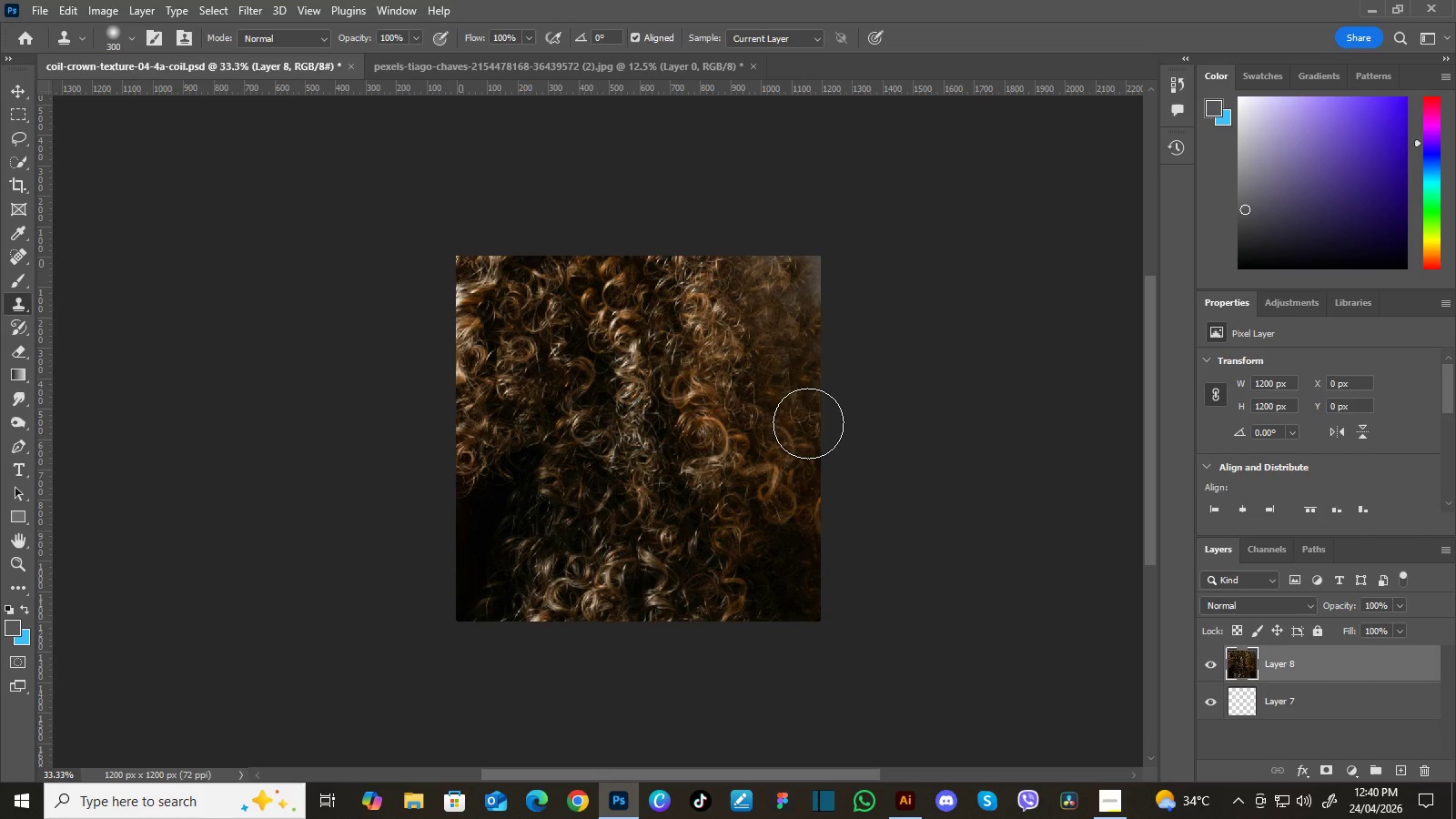 
left_click([809, 423])
 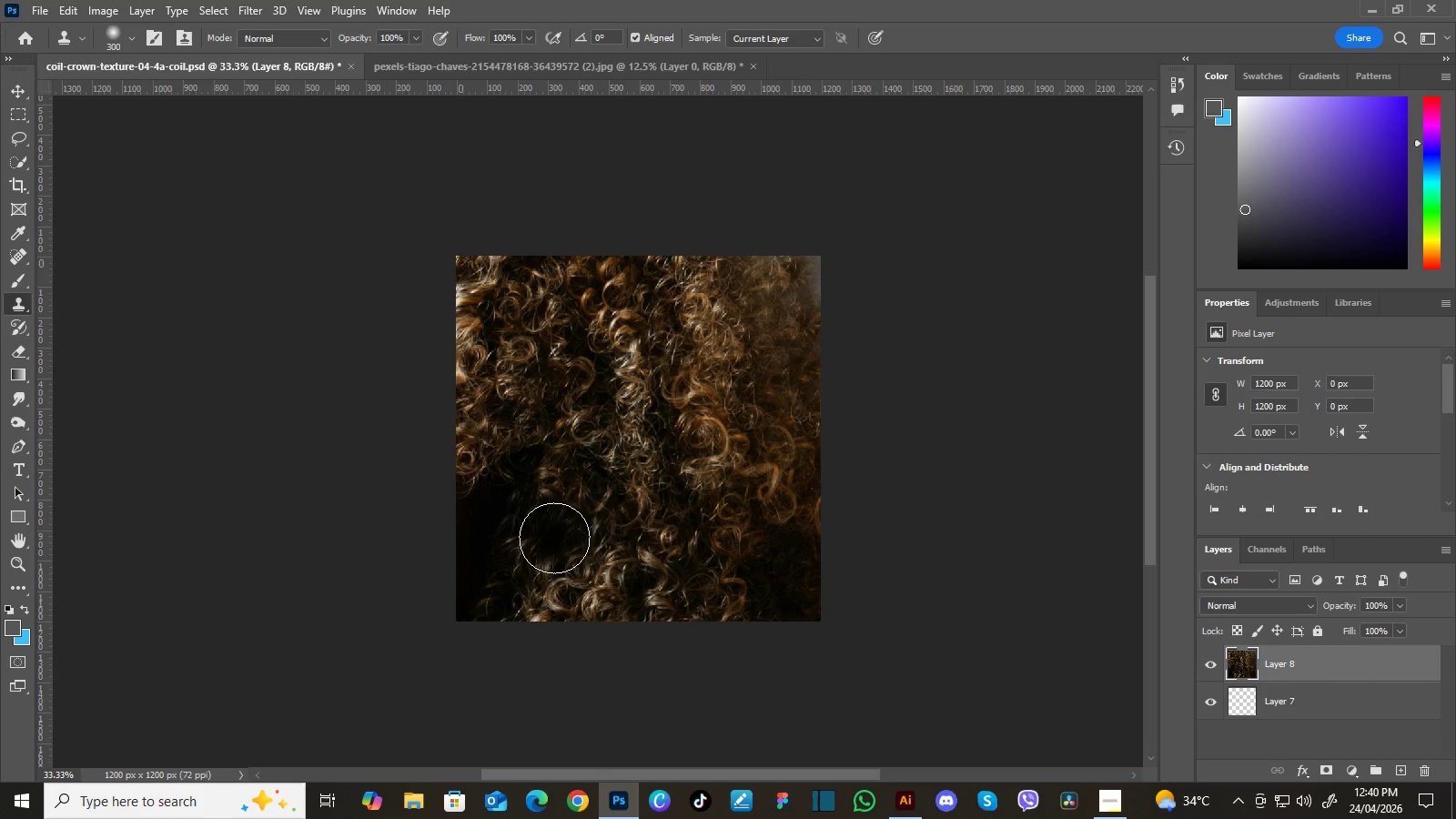 
hold_key(key=Space, duration=1.09)
 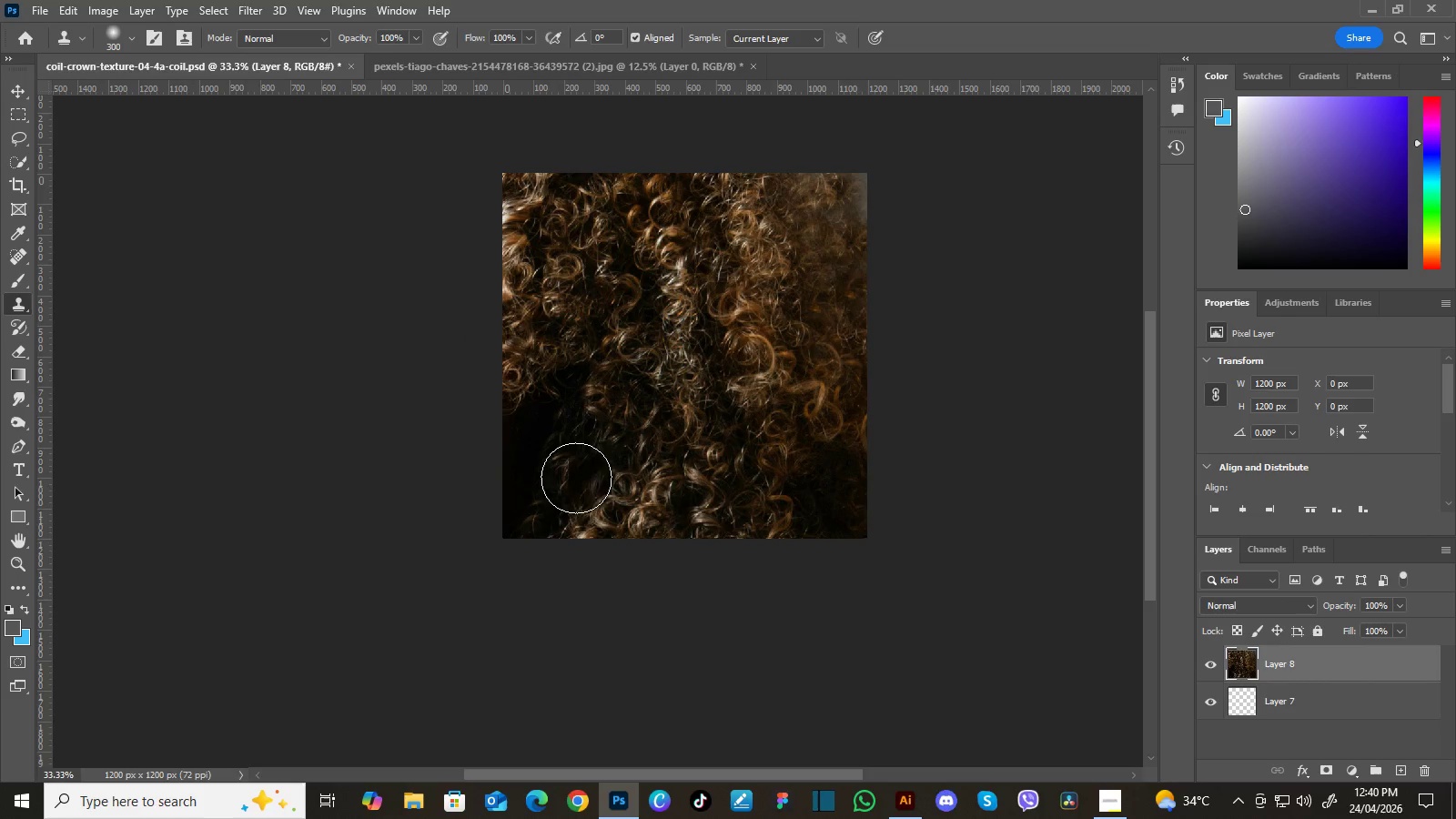 
left_click_drag(start_coordinate=[571, 561], to_coordinate=[618, 479])
 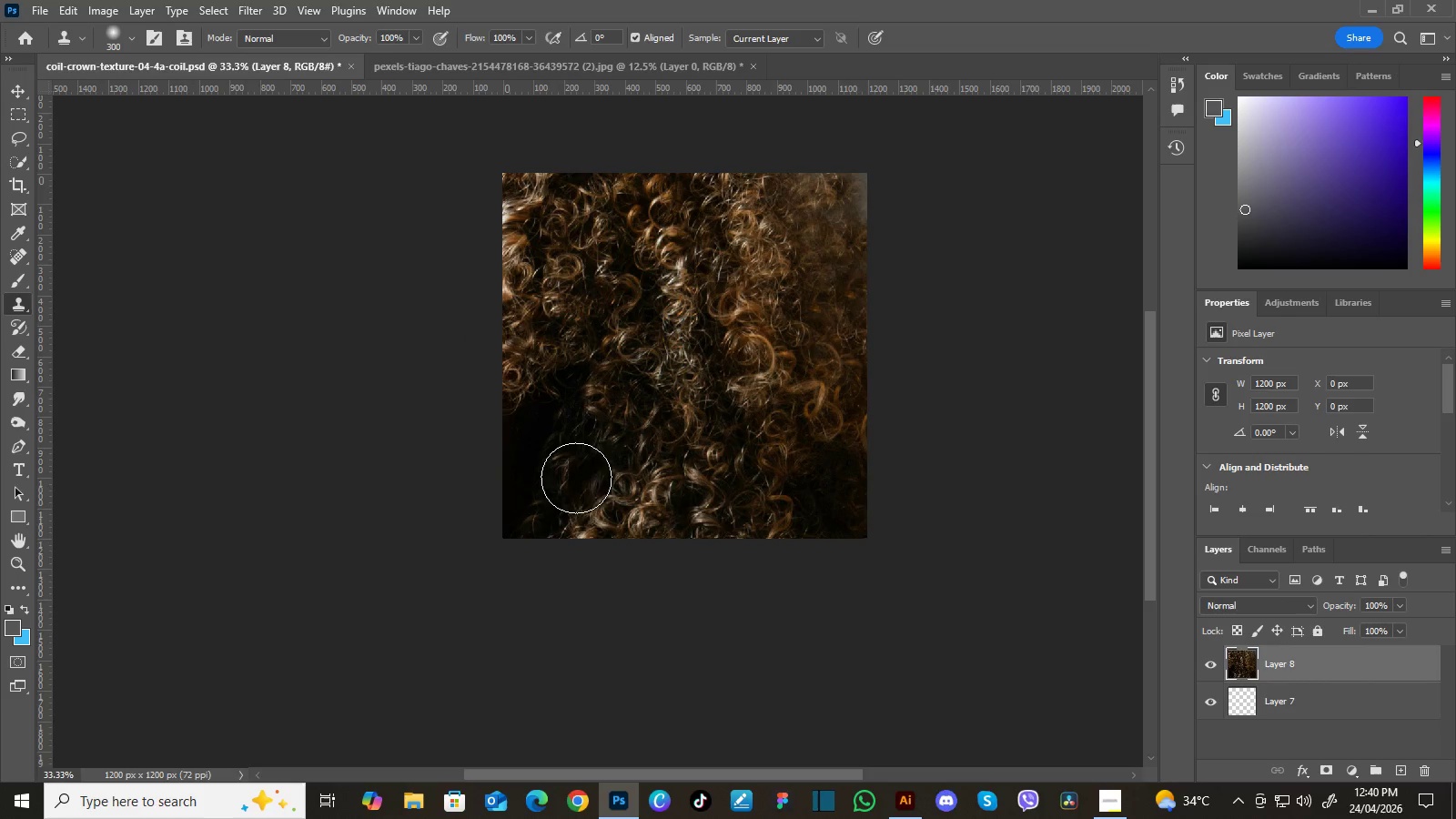 
hold_key(key=AltLeft, duration=1.5)
 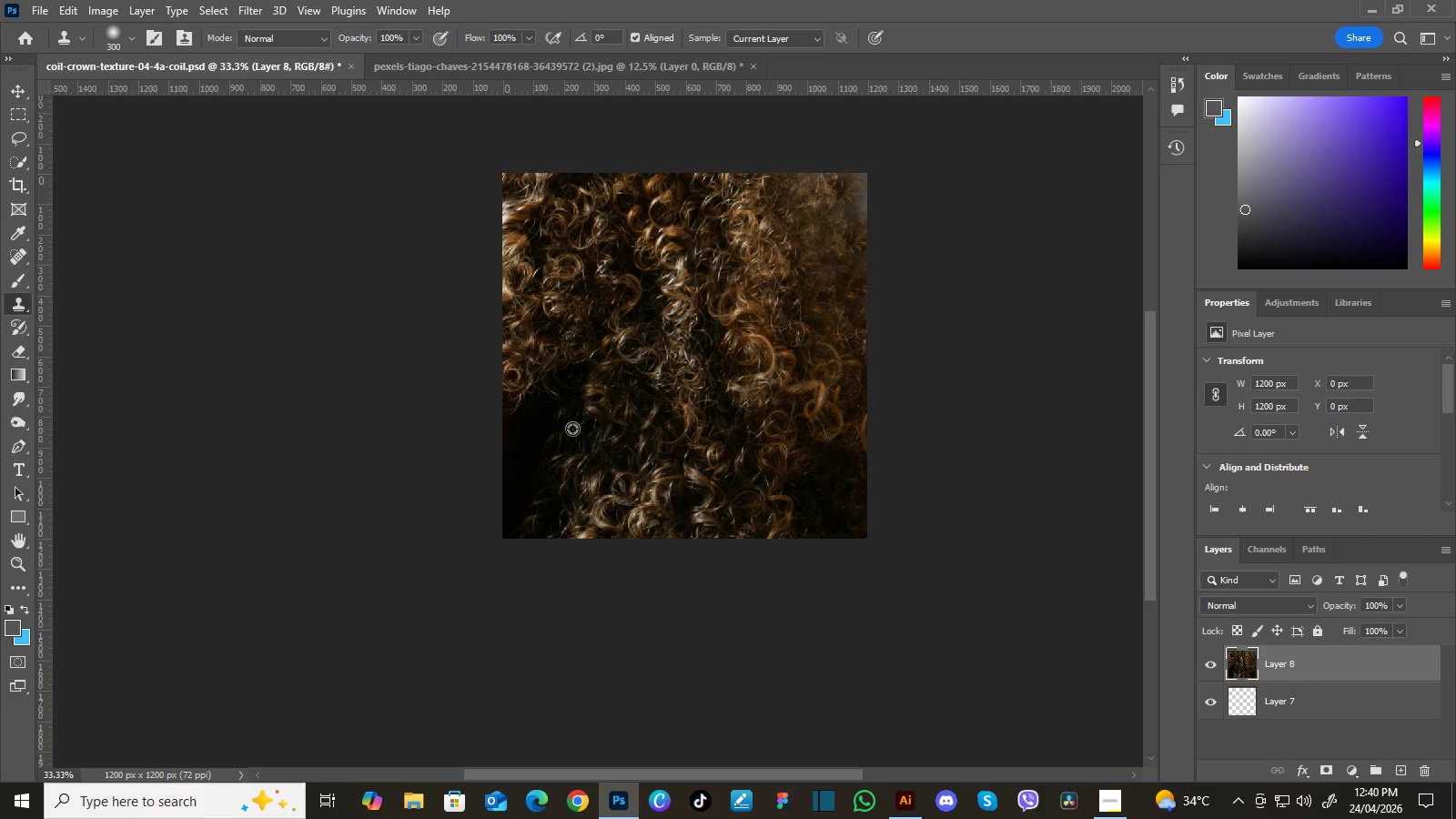 
key(Alt+AltLeft)
 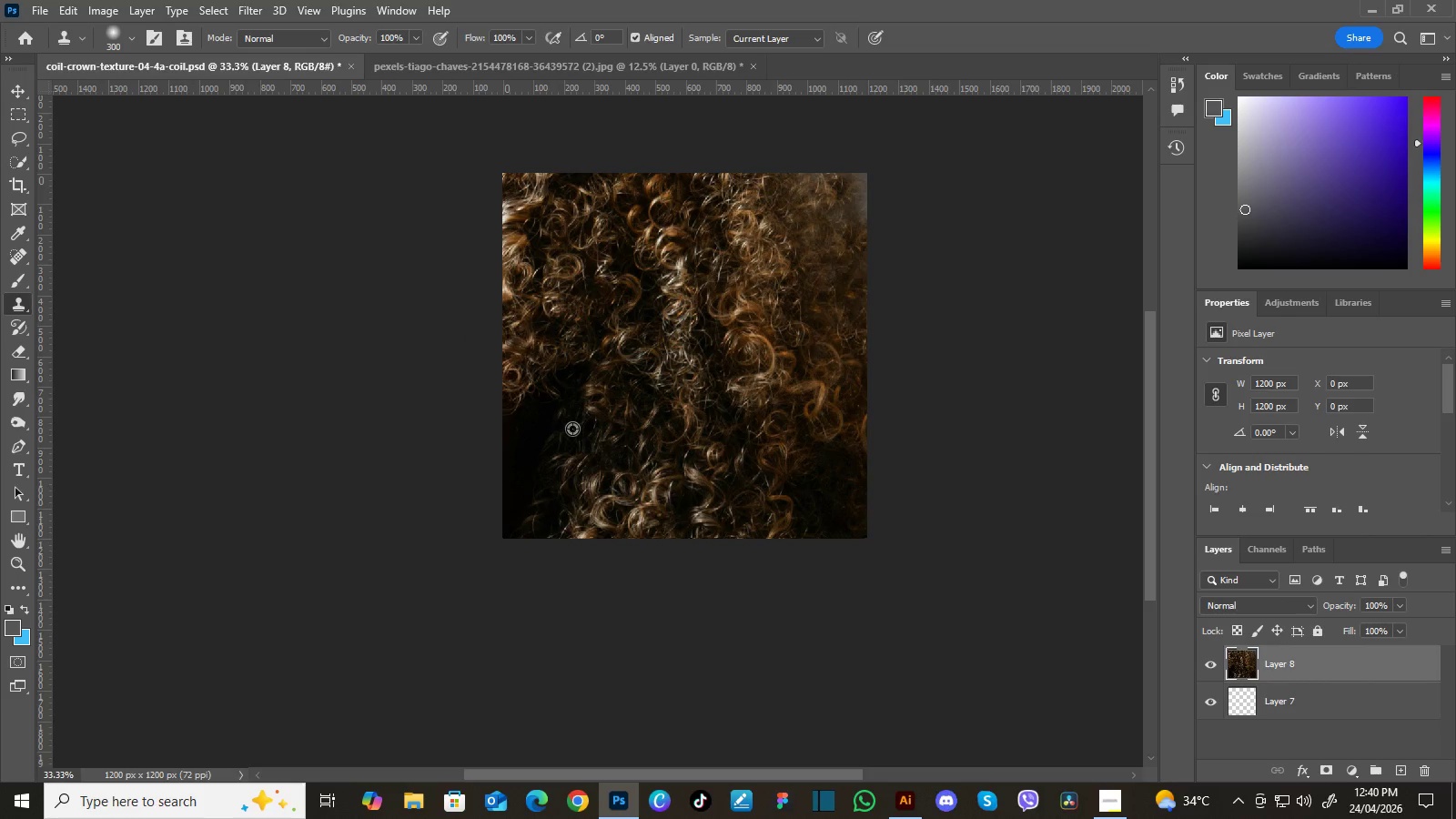 
key(Alt+AltLeft)
 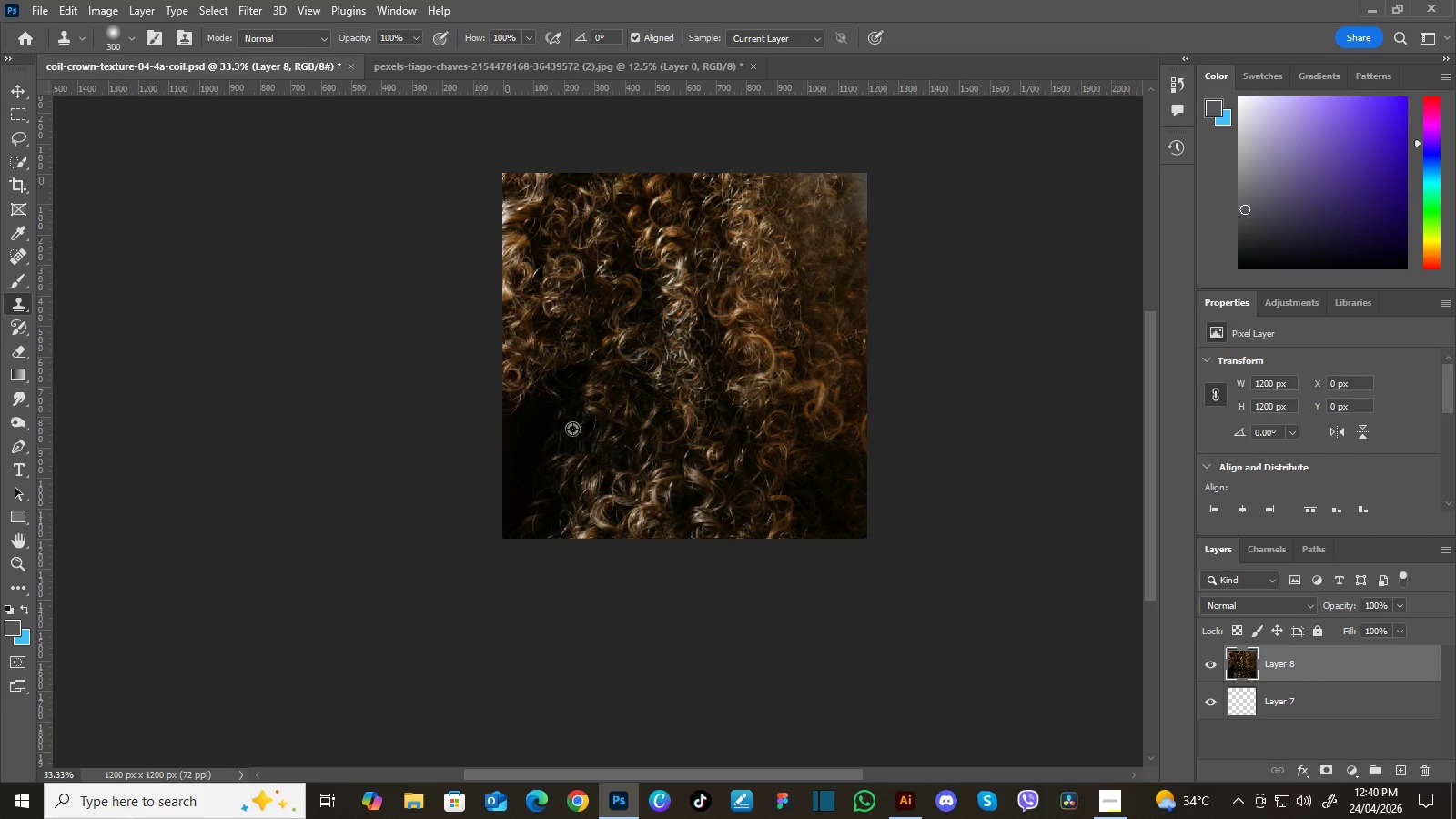 
key(Alt+AltLeft)
 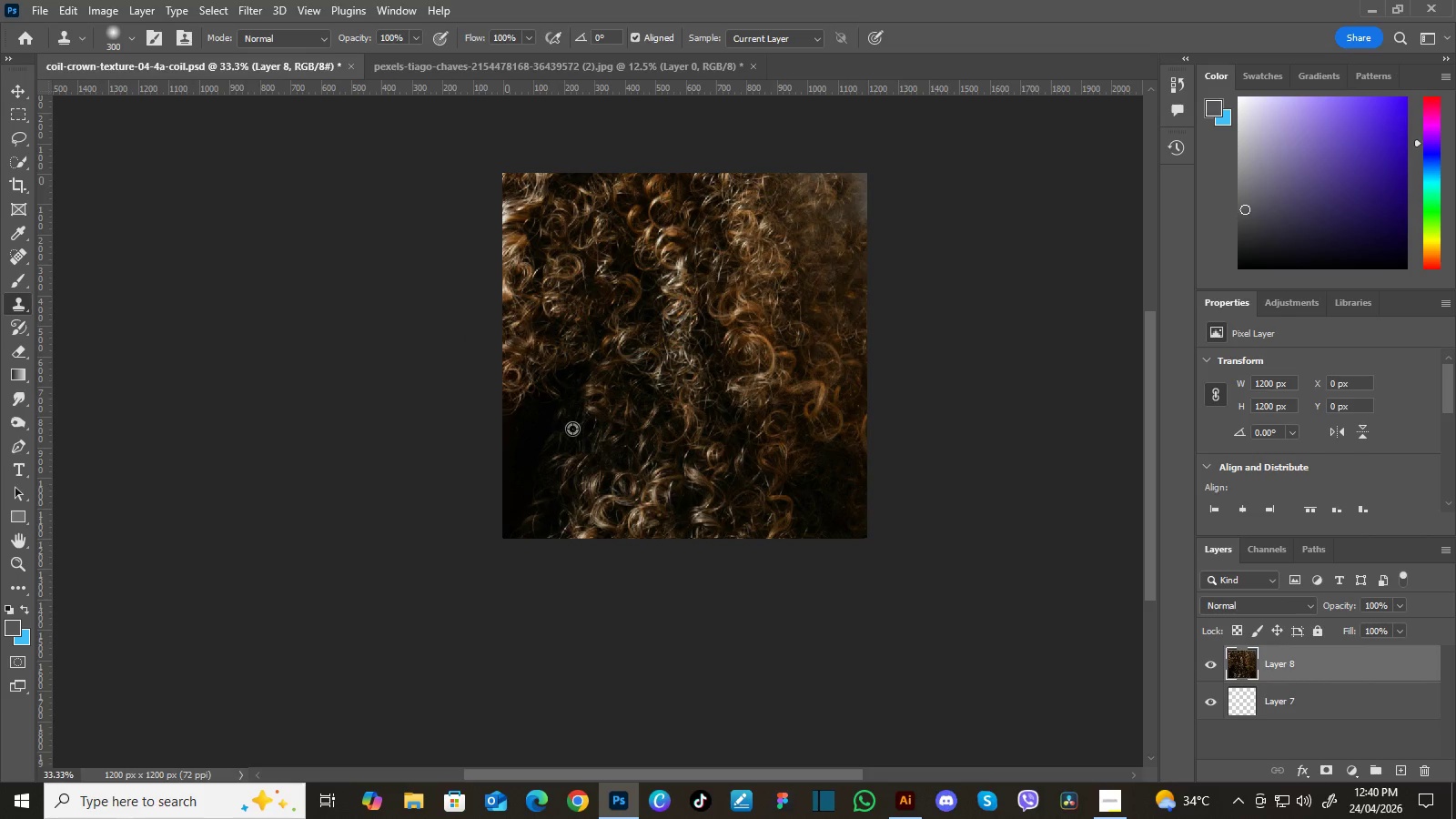 
key(Alt+AltLeft)
 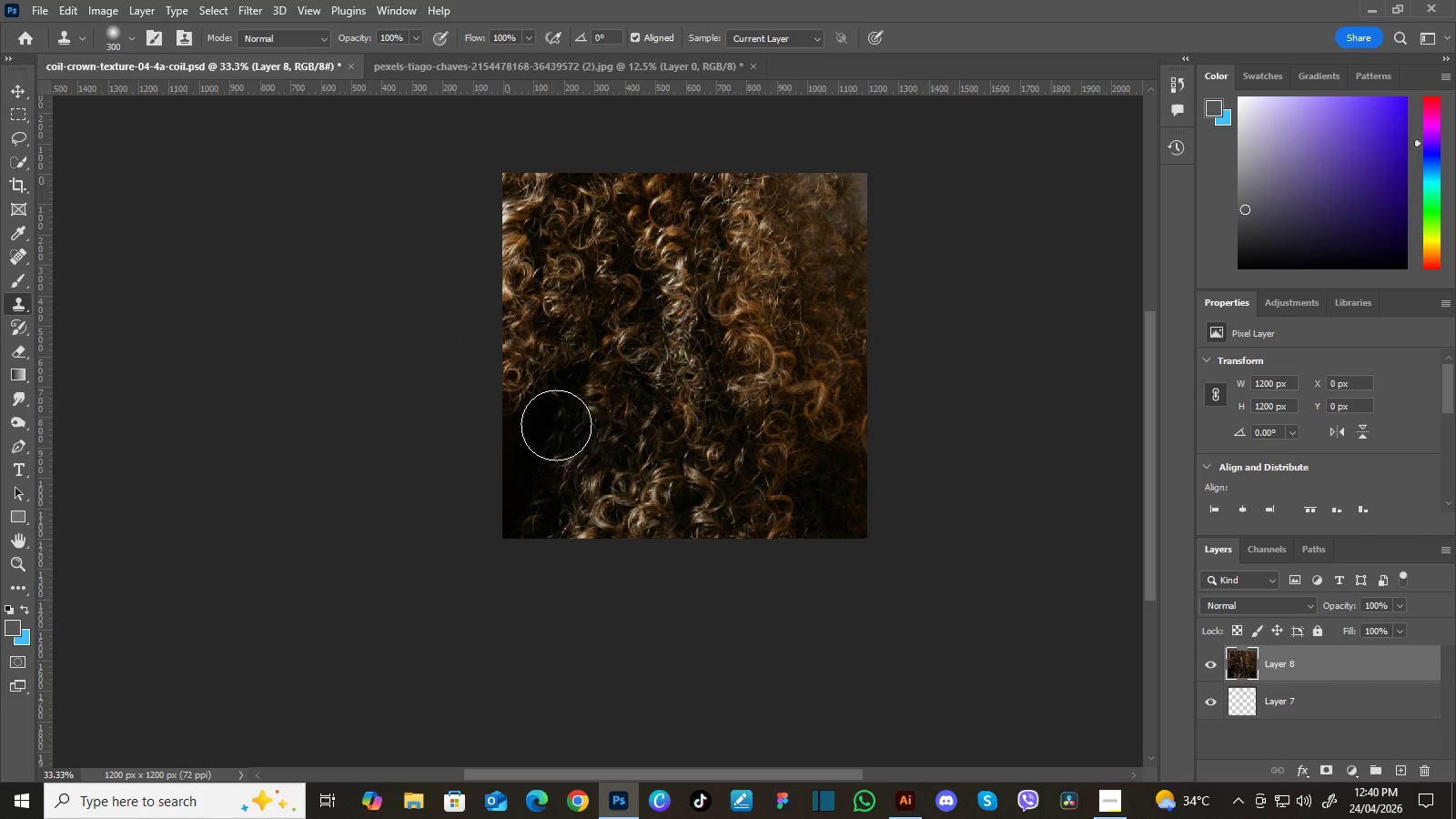 
key(Alt+AltLeft)
 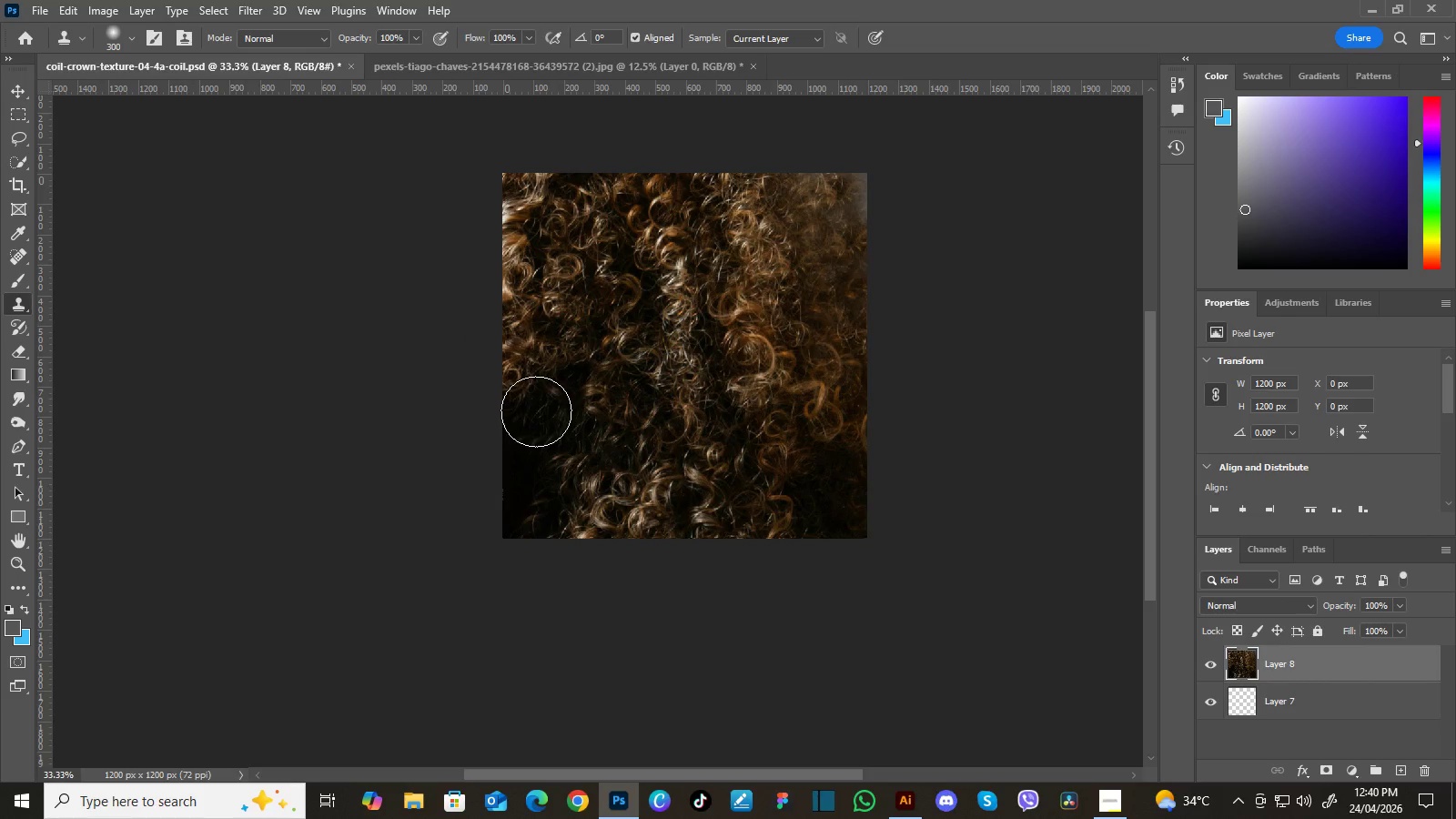 
left_click([536, 411])
 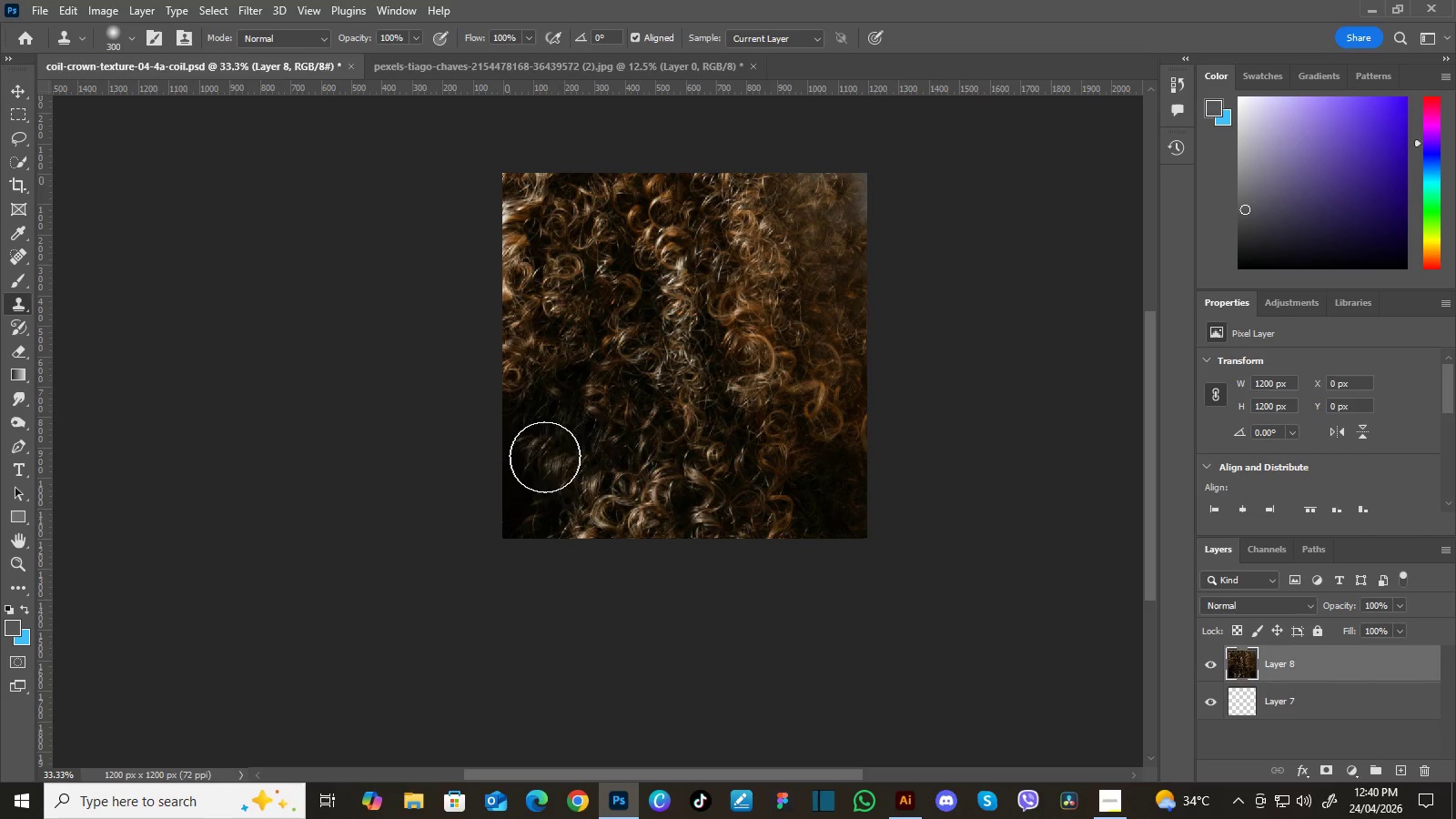 
hold_key(key=AltLeft, duration=0.61)
left_click([559, 472])
 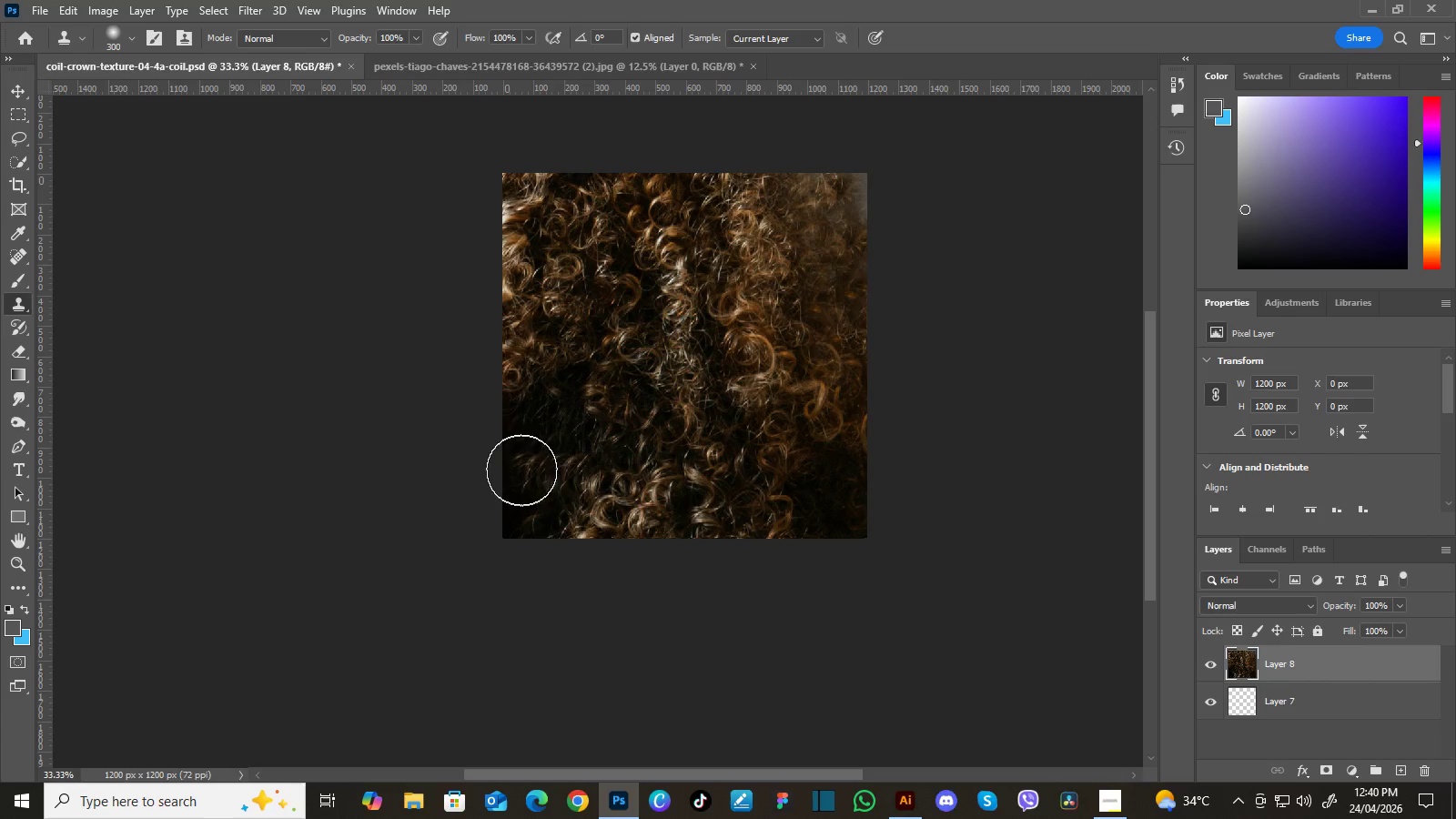 
left_click([521, 469])
 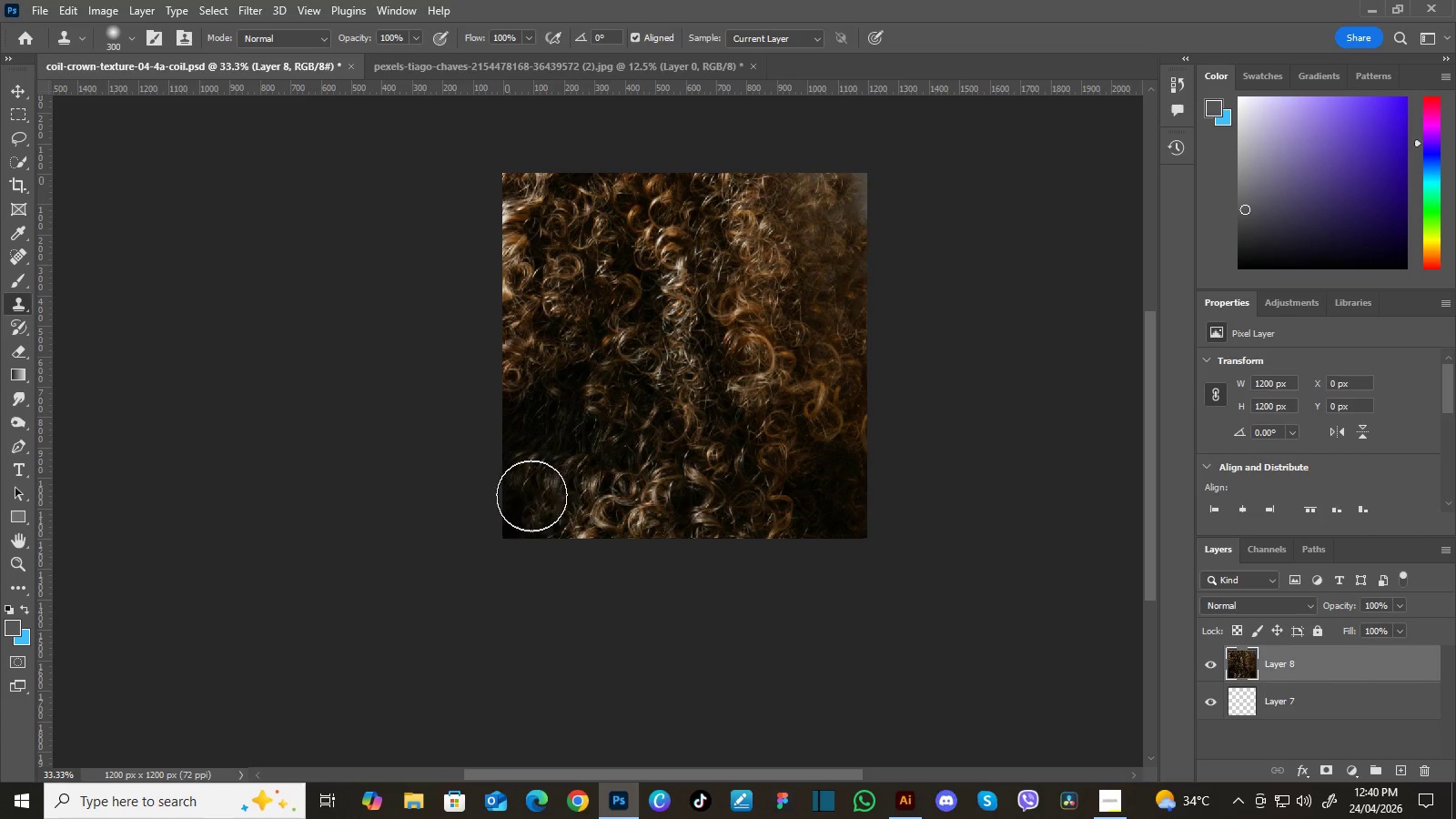 
hold_key(key=AltLeft, duration=0.56)
left_click([543, 511])
 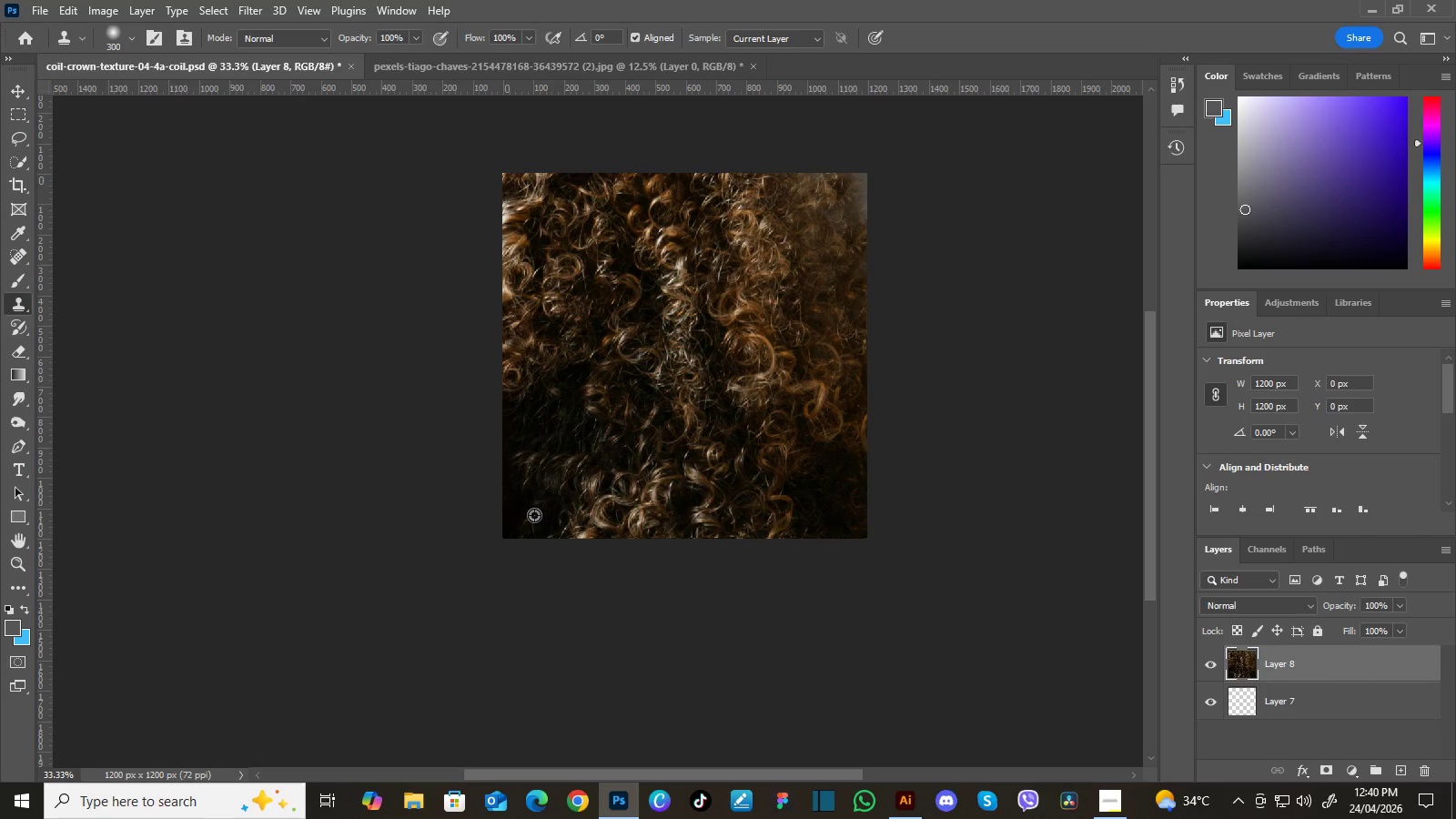 
hold_key(key=AltLeft, duration=2.02)
left_click([511, 517])
 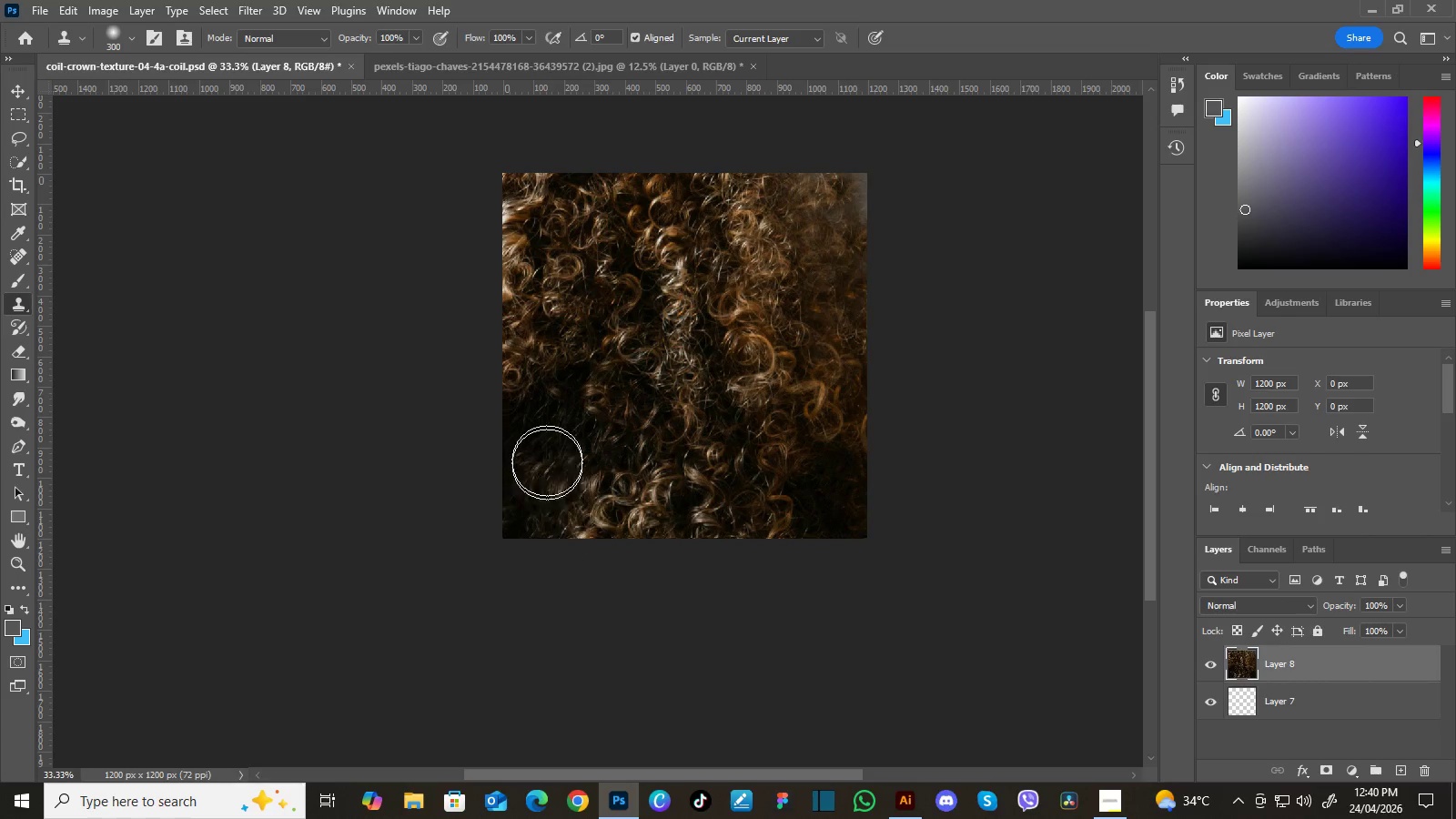 
hold_key(key=AltLeft, duration=0.61)
left_click([543, 420])
 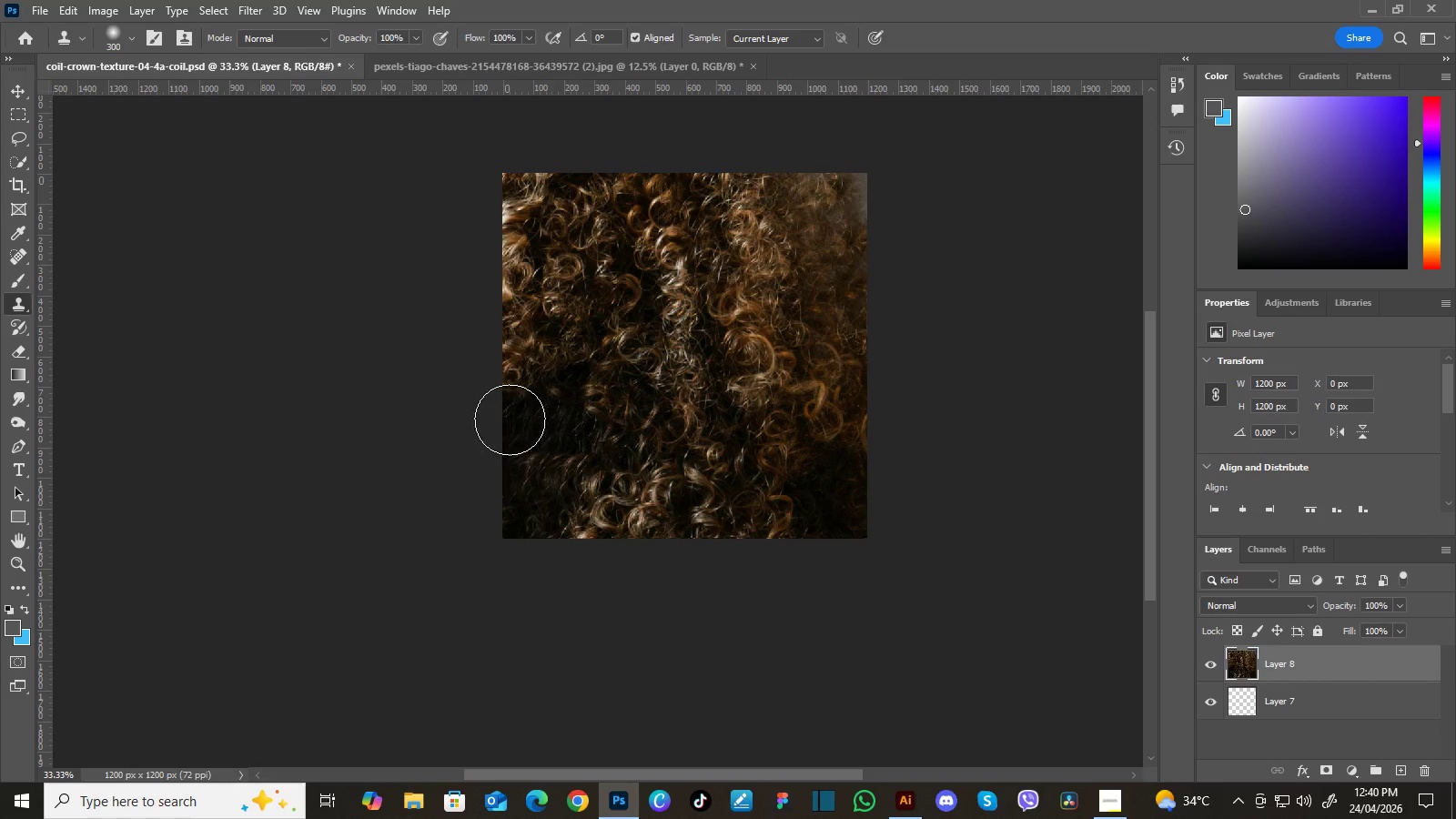 
left_click([510, 420])
 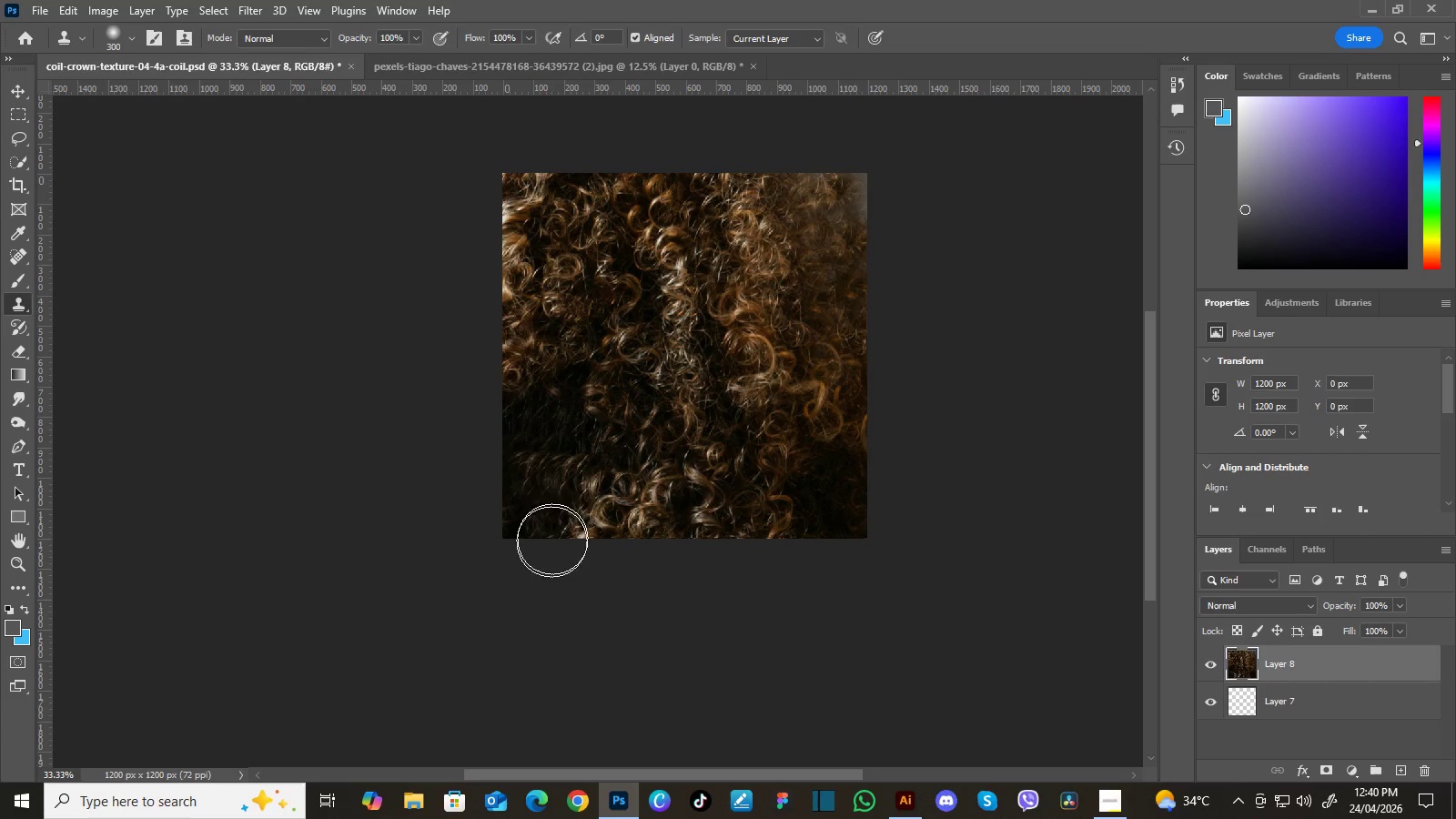 
hold_key(key=AltLeft, duration=0.91)
left_click([564, 483])
 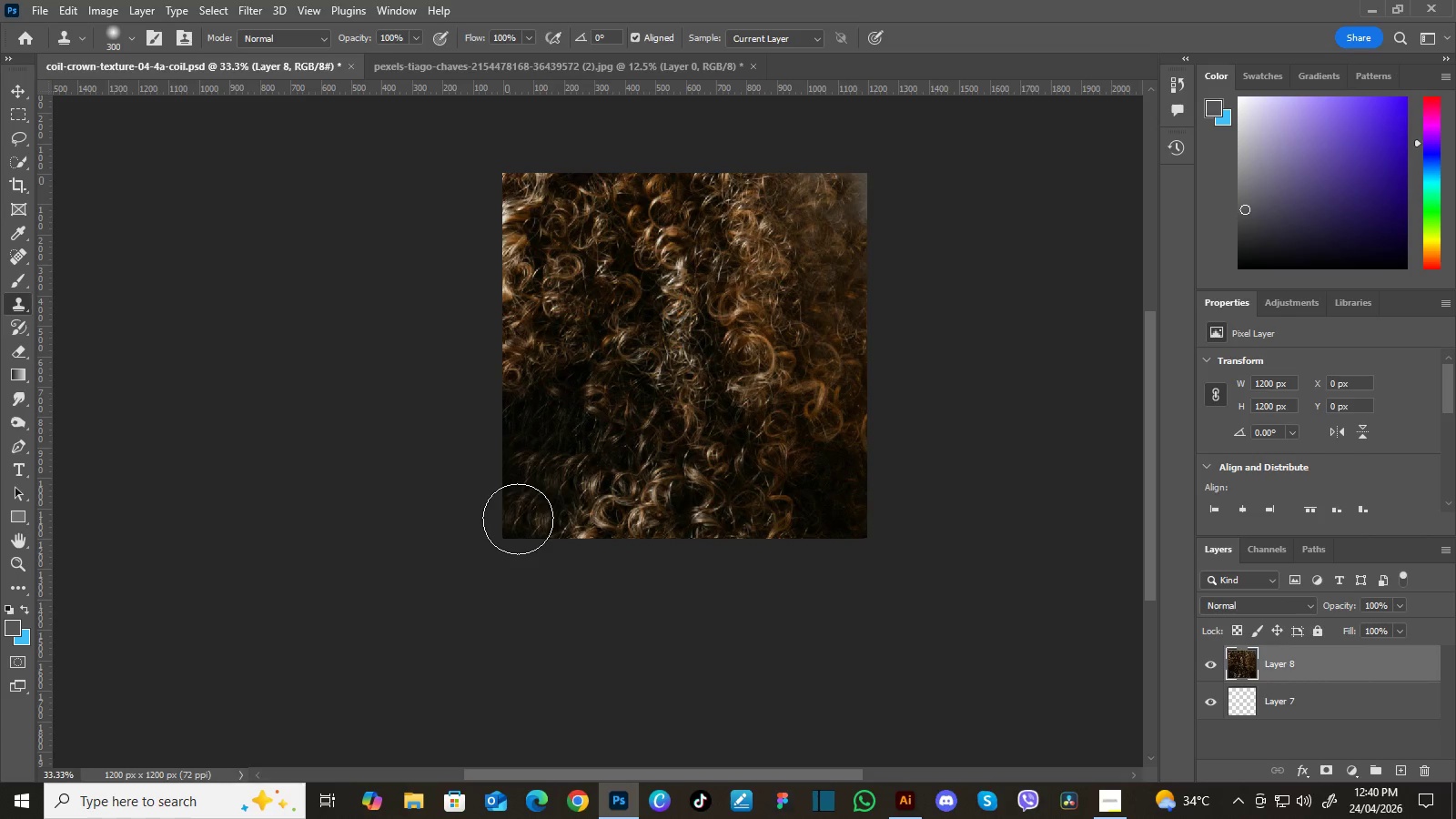 
left_click([518, 519])
 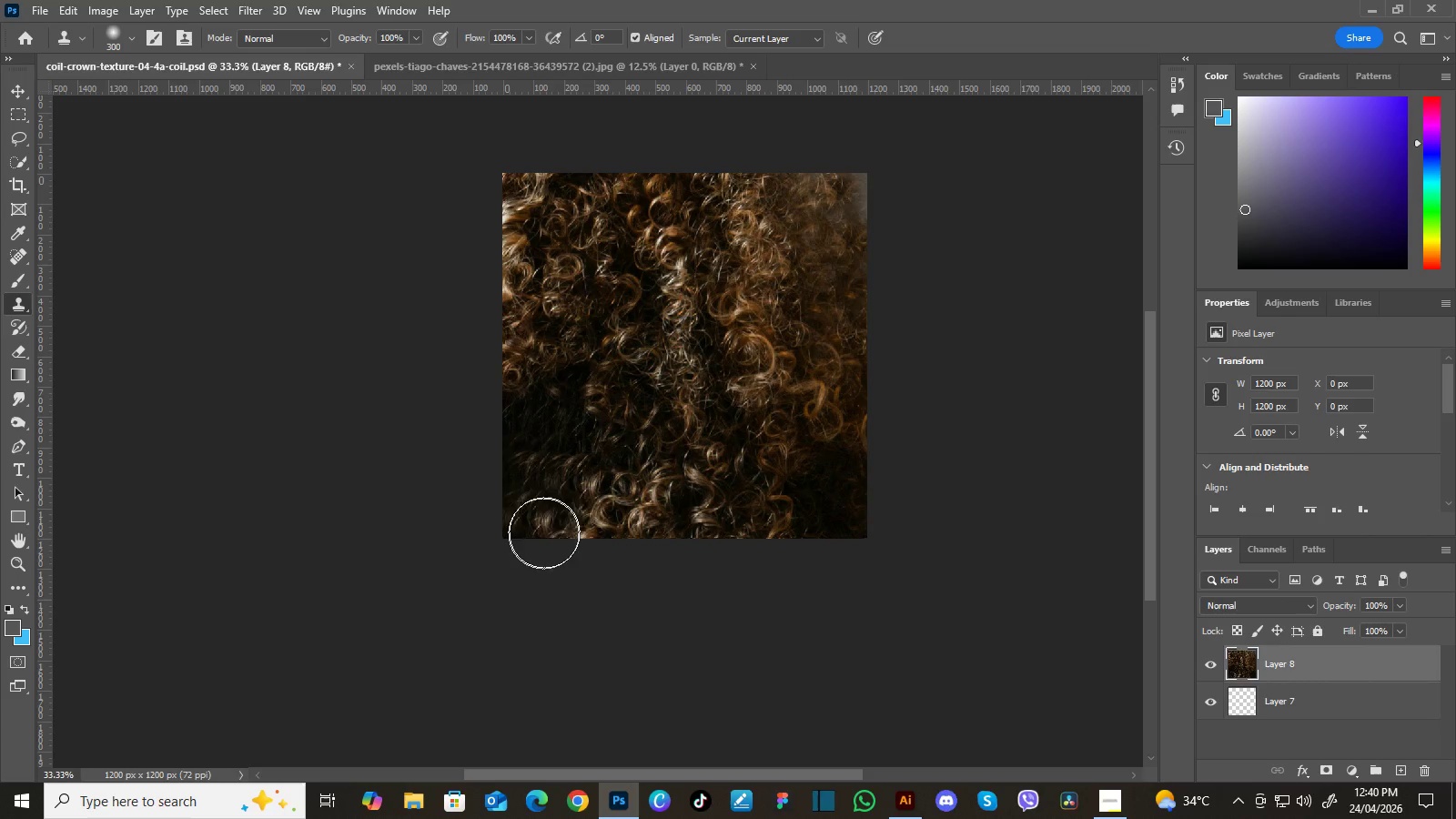 
hold_key(key=AltLeft, duration=0.73)
left_click([559, 479])
 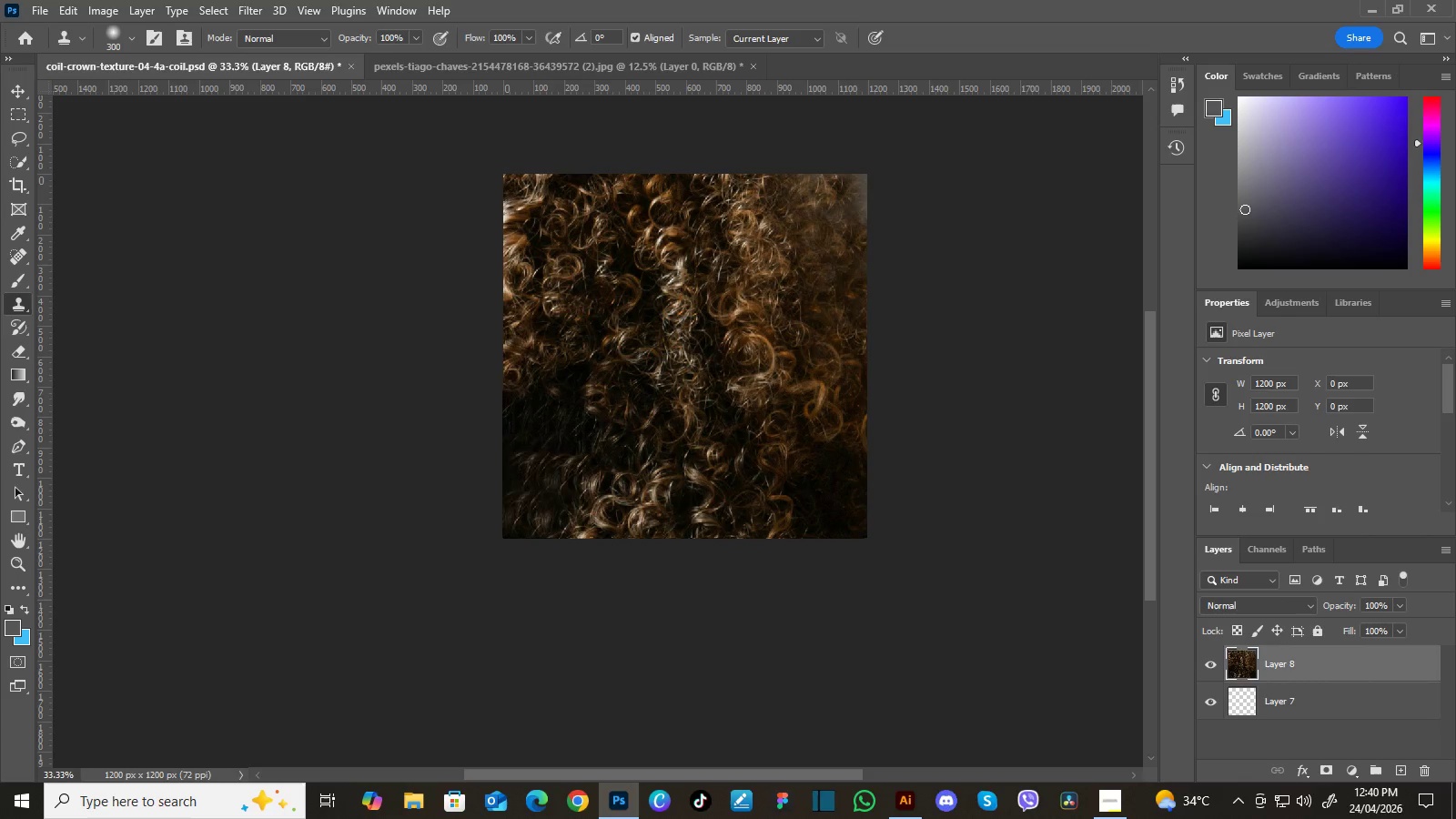 
hold_key(key=AltLeft, duration=1.5)
 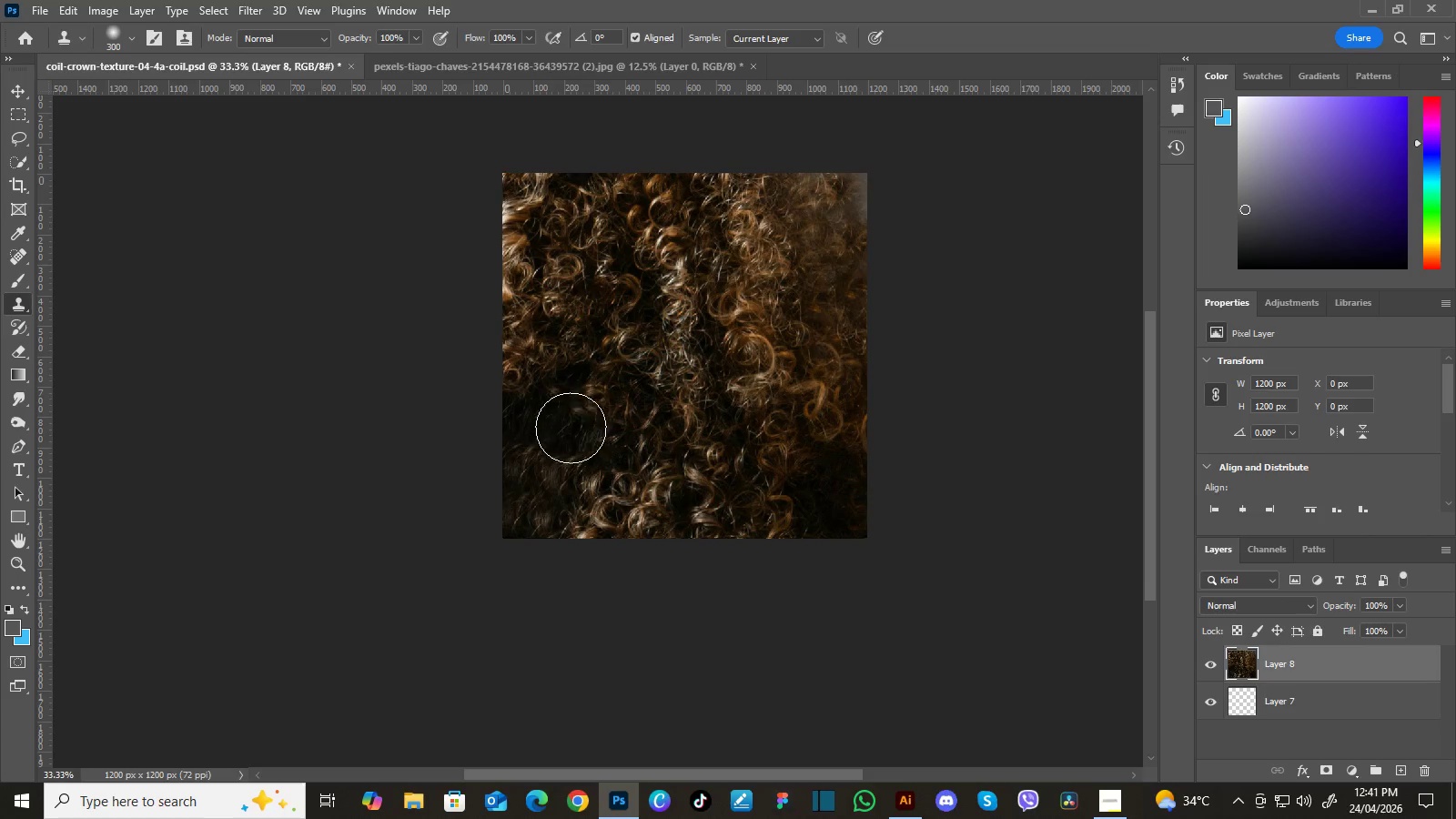 
hold_key(key=AltLeft, duration=0.45)
left_click([585, 427])
 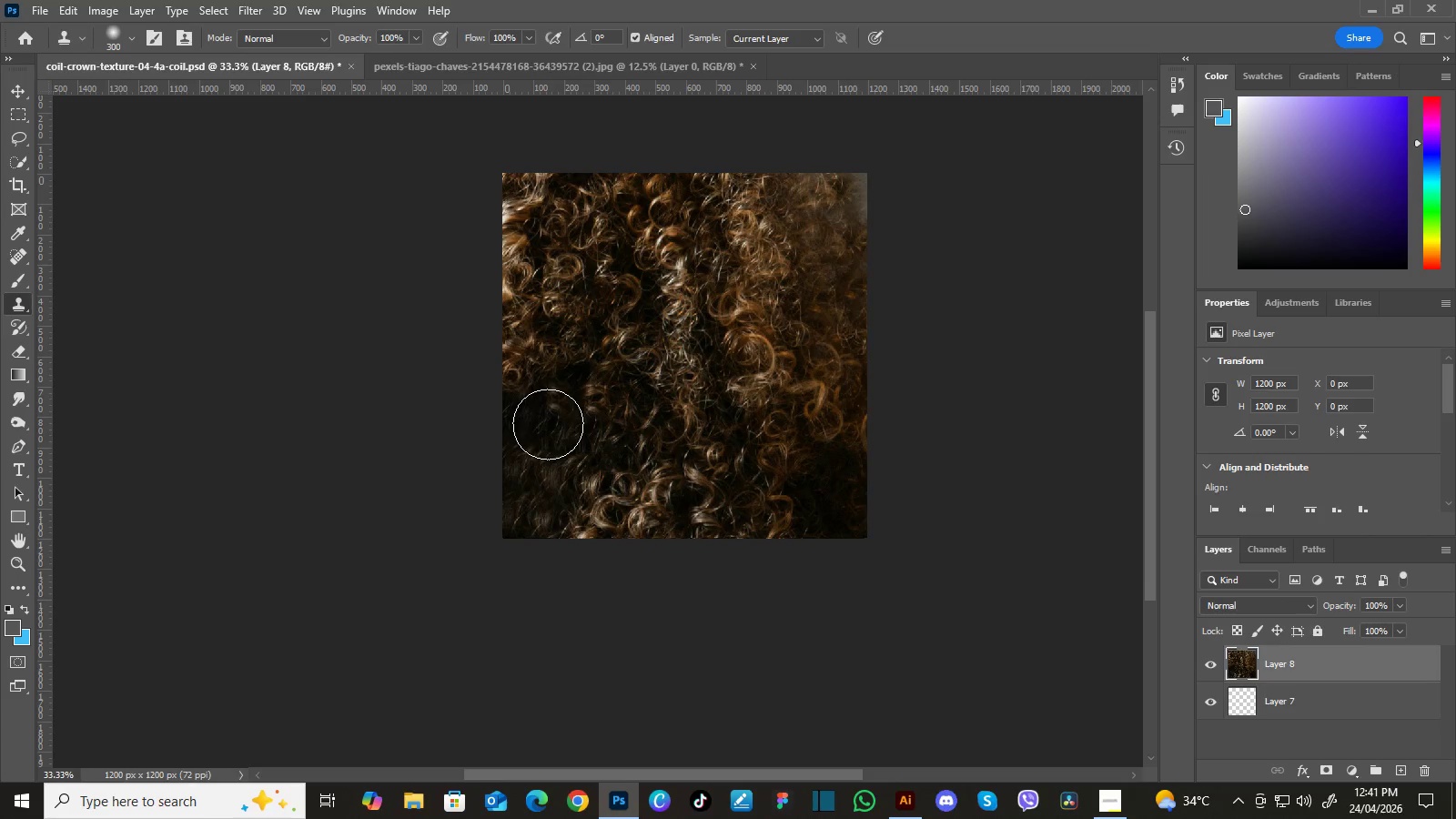 
left_click([548, 424])
 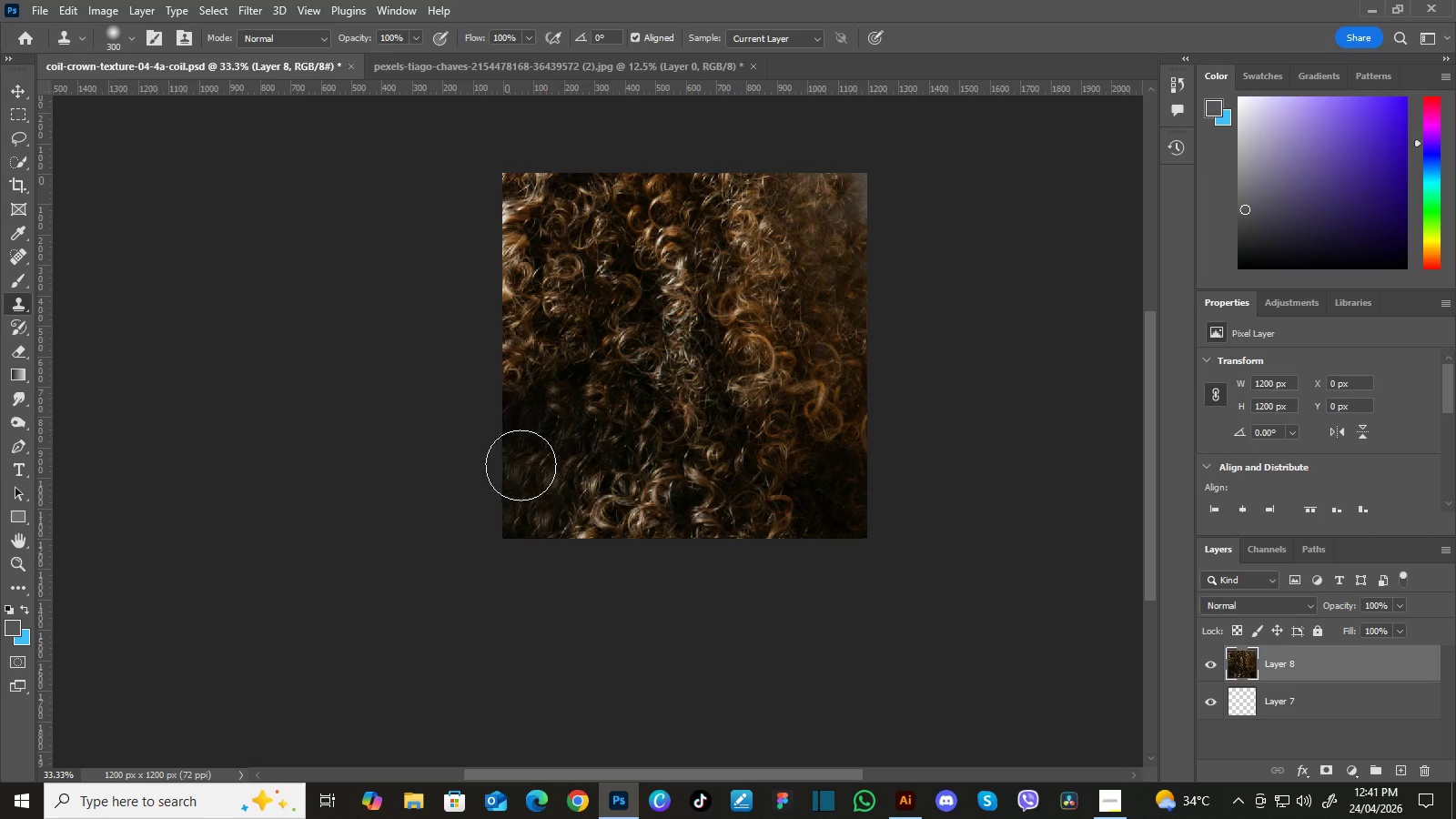 
hold_key(key=AltLeft, duration=0.78)
left_click([555, 426])
 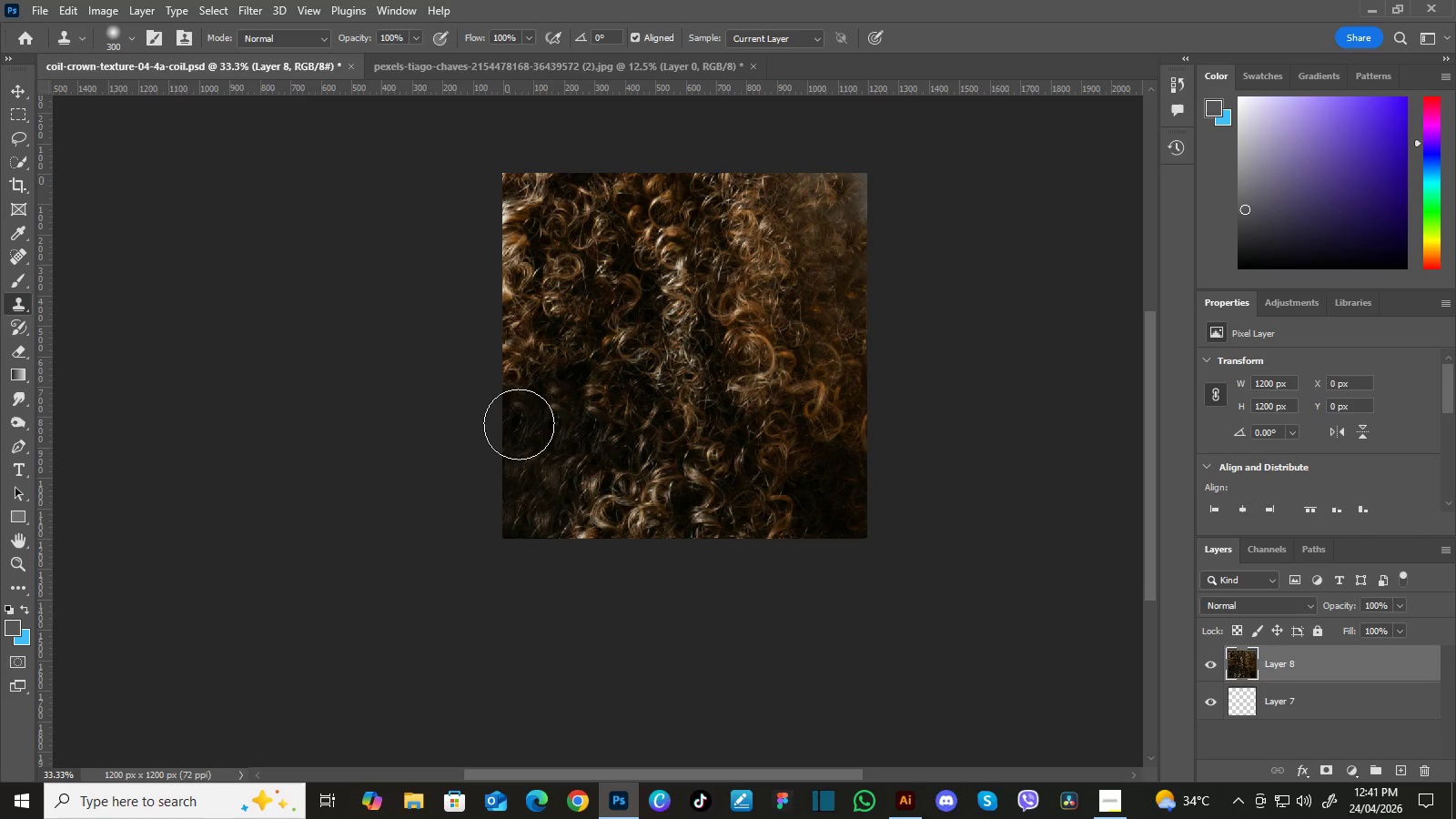 
left_click([519, 424])
 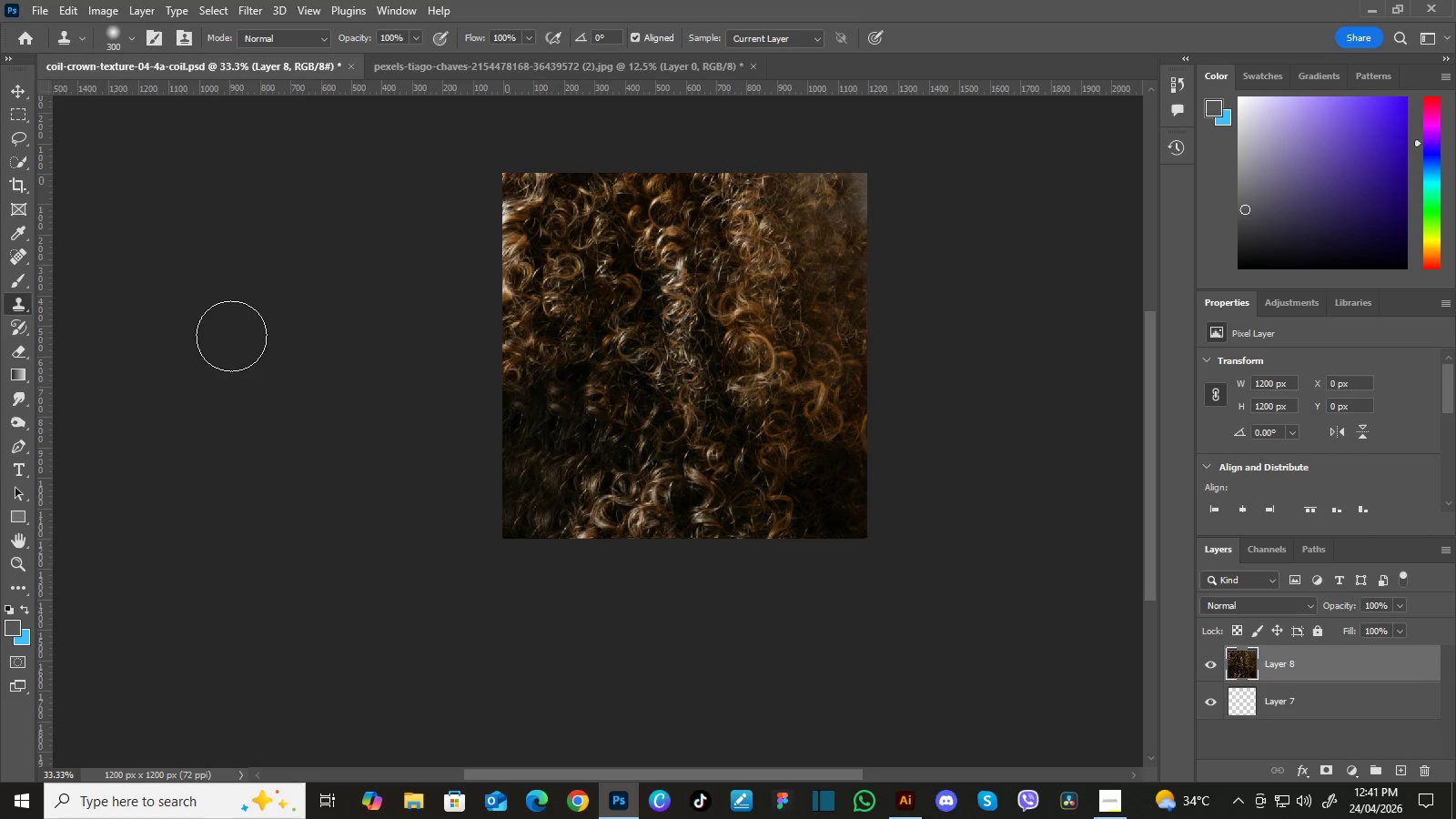 
hold_key(key=Space, duration=1.47)
 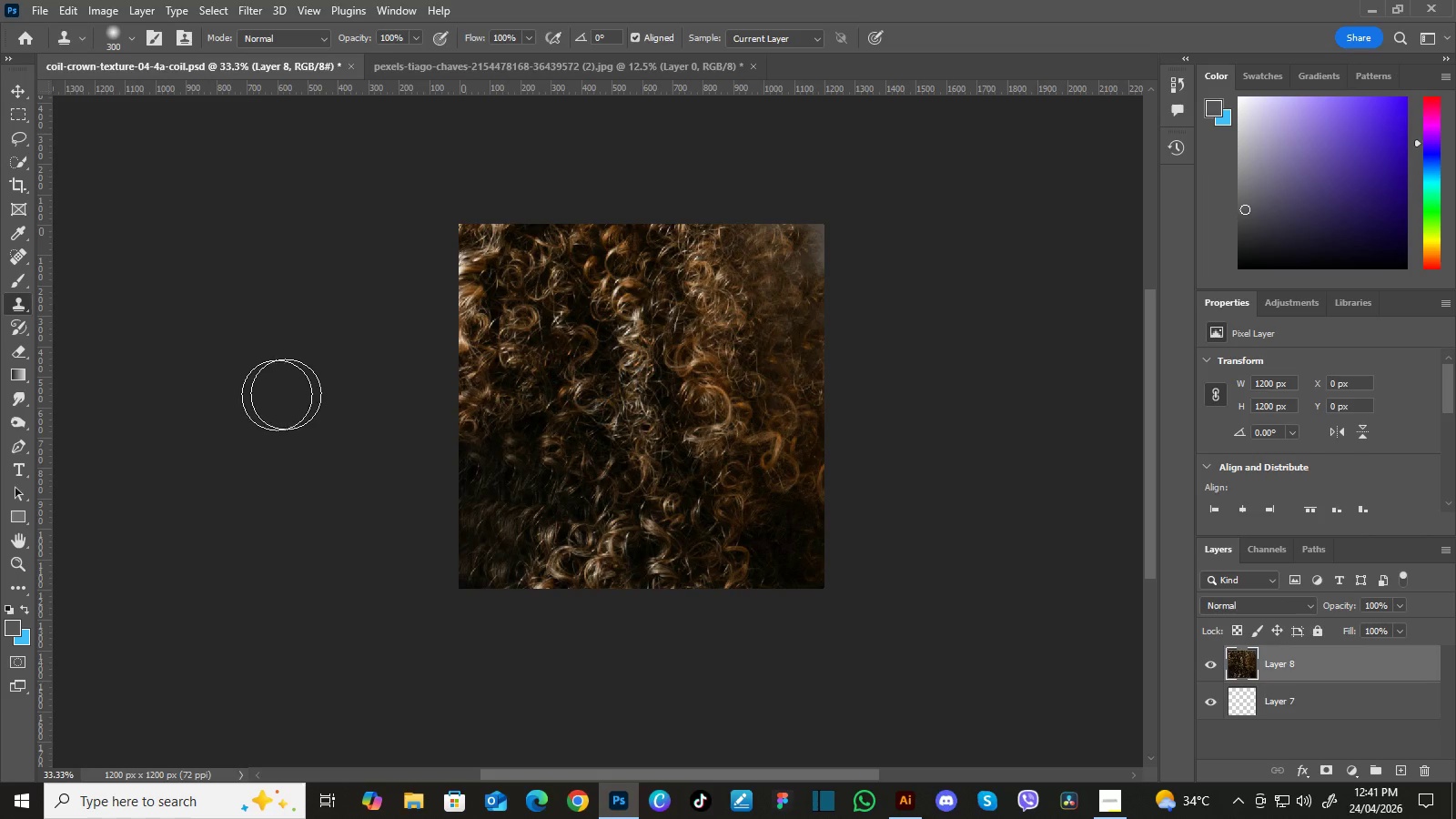 
left_click_drag(start_coordinate=[298, 370], to_coordinate=[266, 410])
 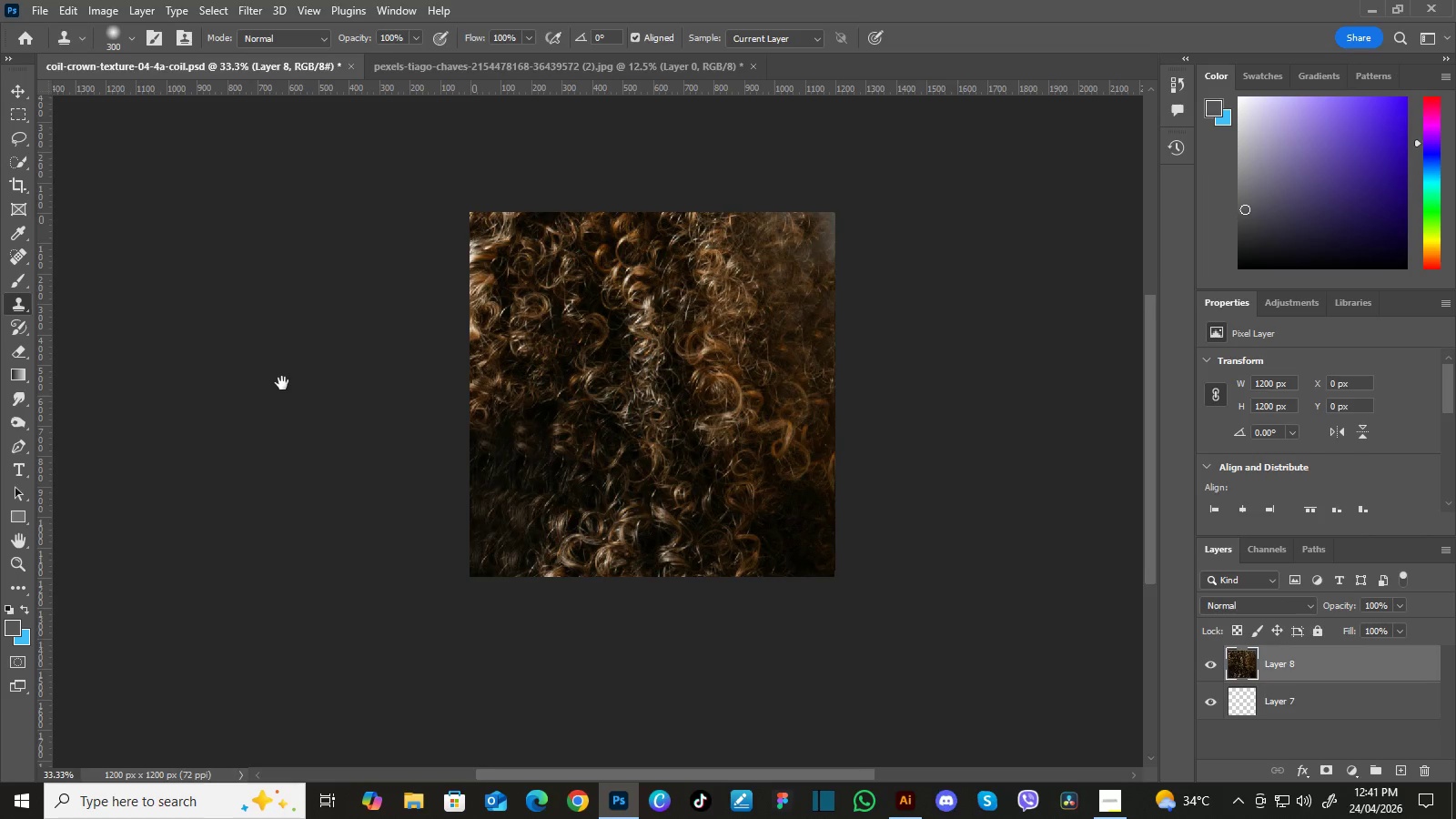 
left_click_drag(start_coordinate=[282, 383], to_coordinate=[271, 395])
 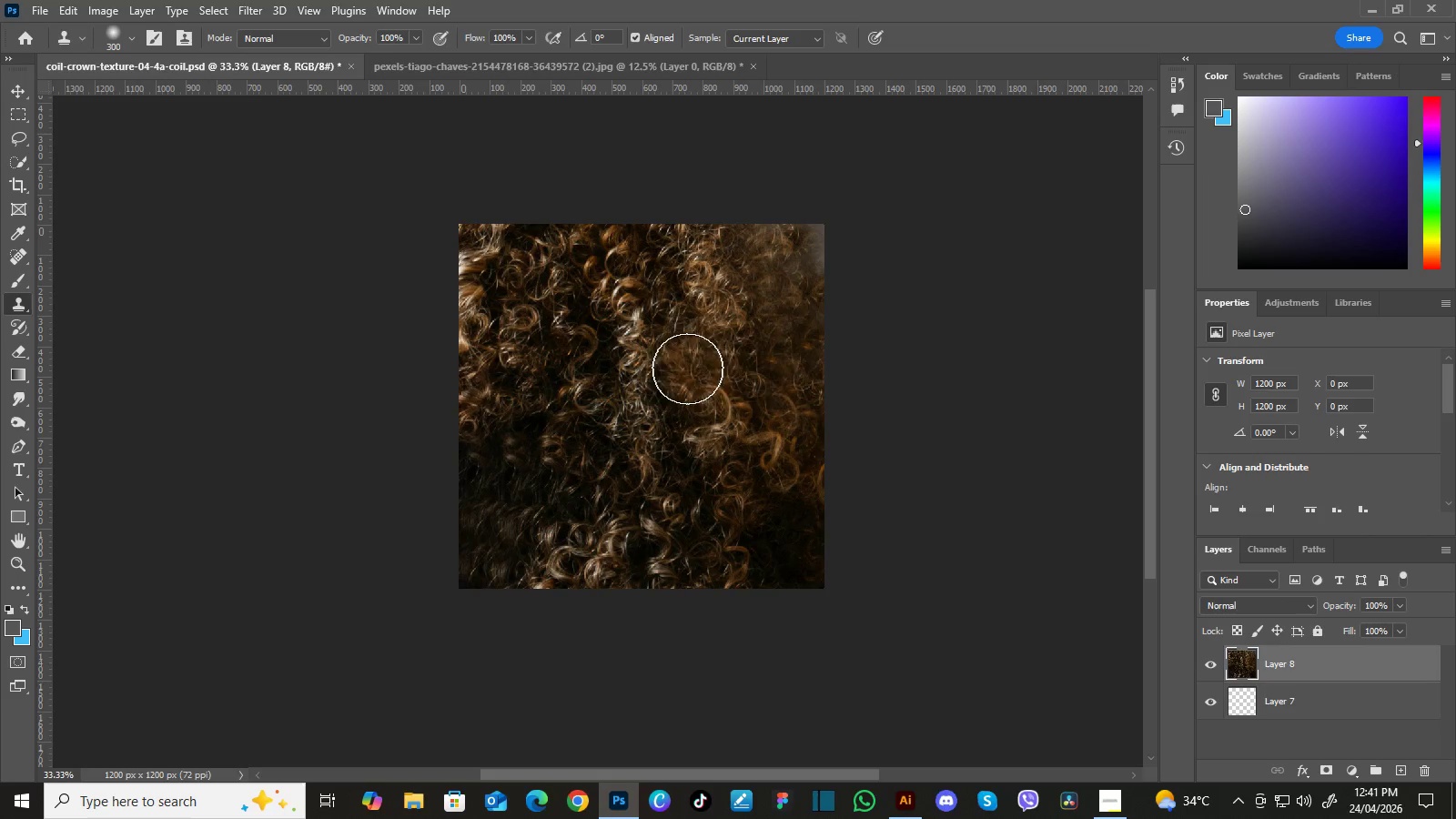 
hold_key(key=AltLeft, duration=1.05)
left_click([726, 254])
 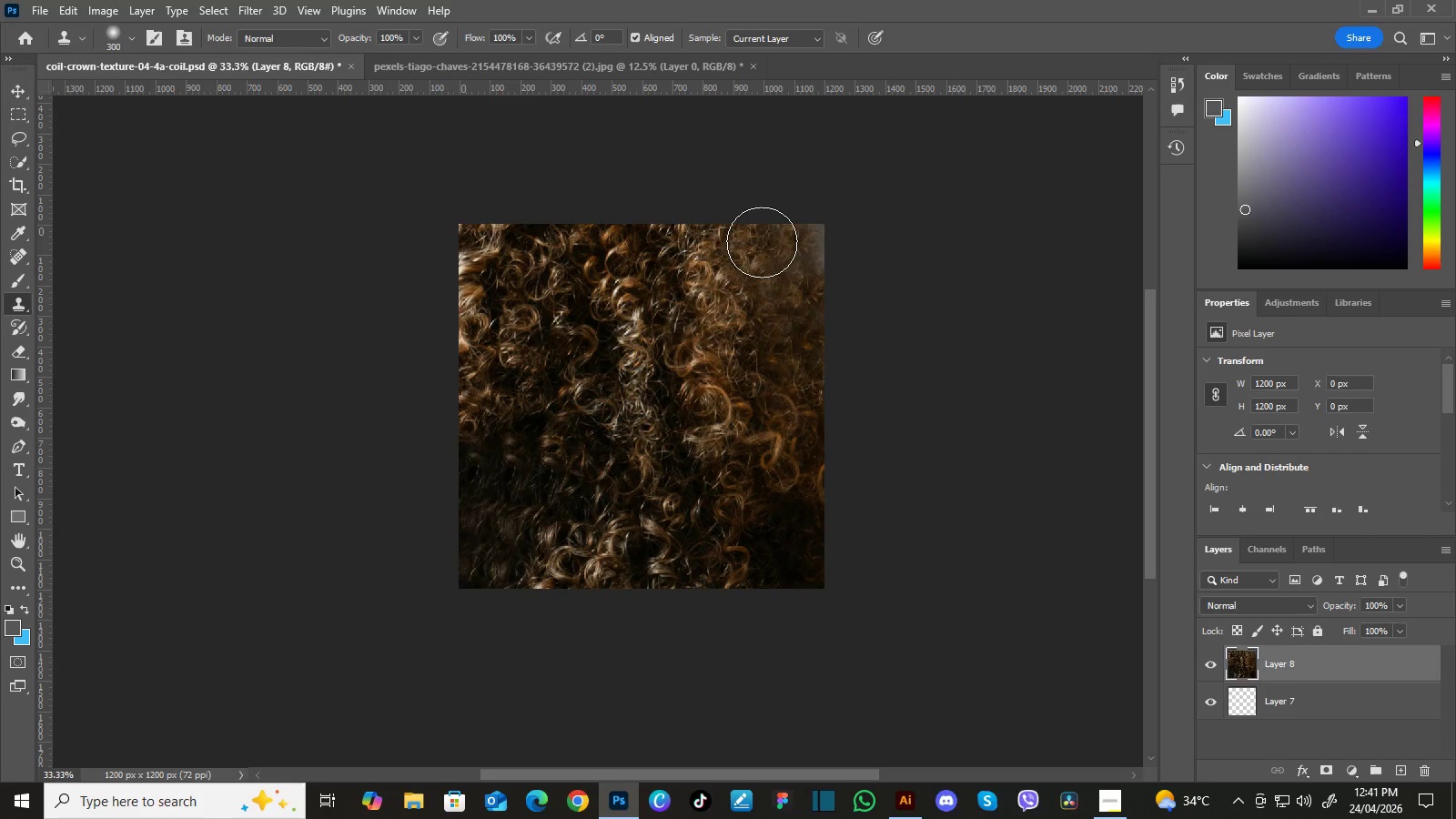 
left_click([763, 241])
 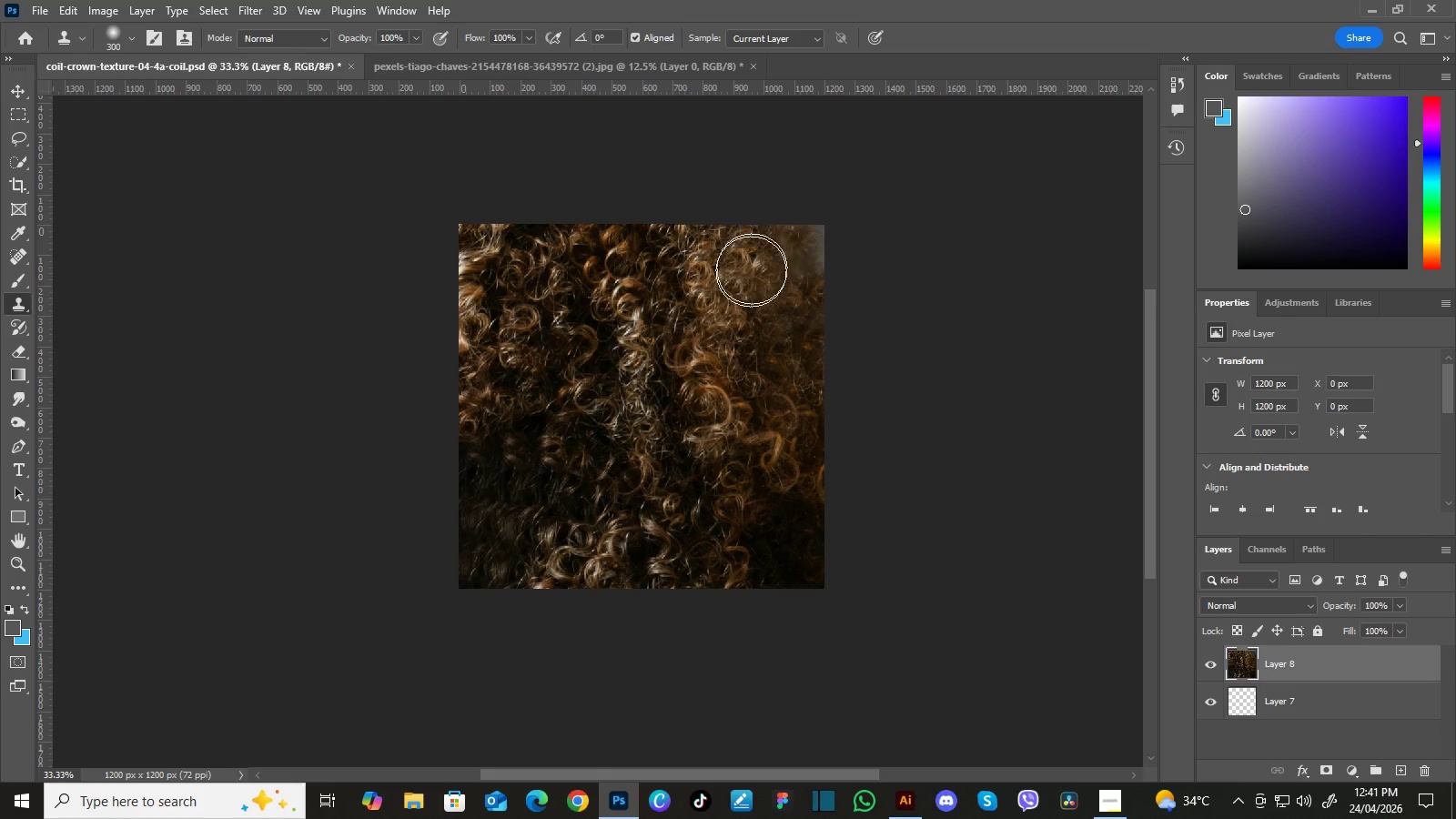 
hold_key(key=AltLeft, duration=0.56)
left_click([731, 307])
 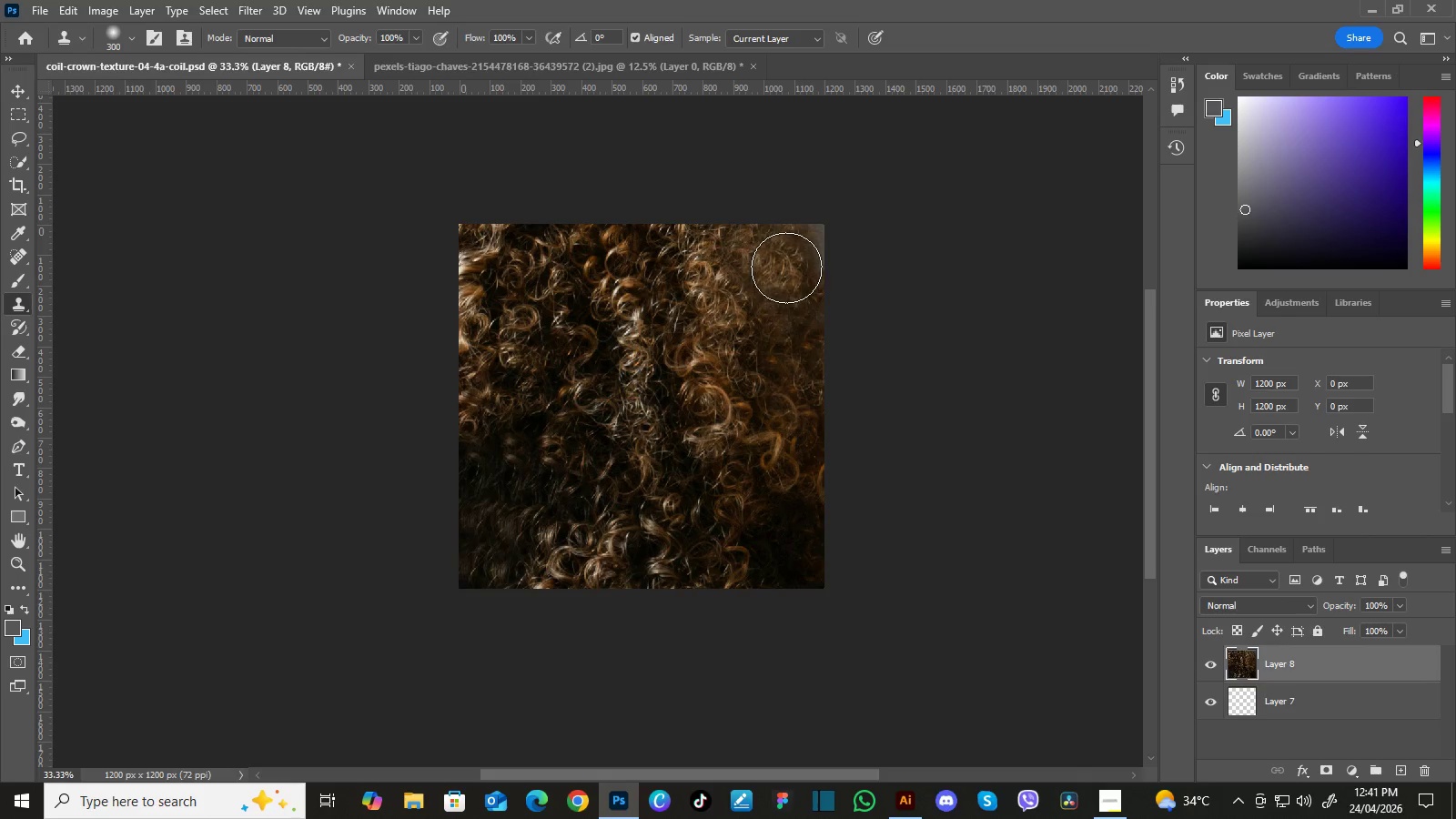 
left_click([786, 268])
 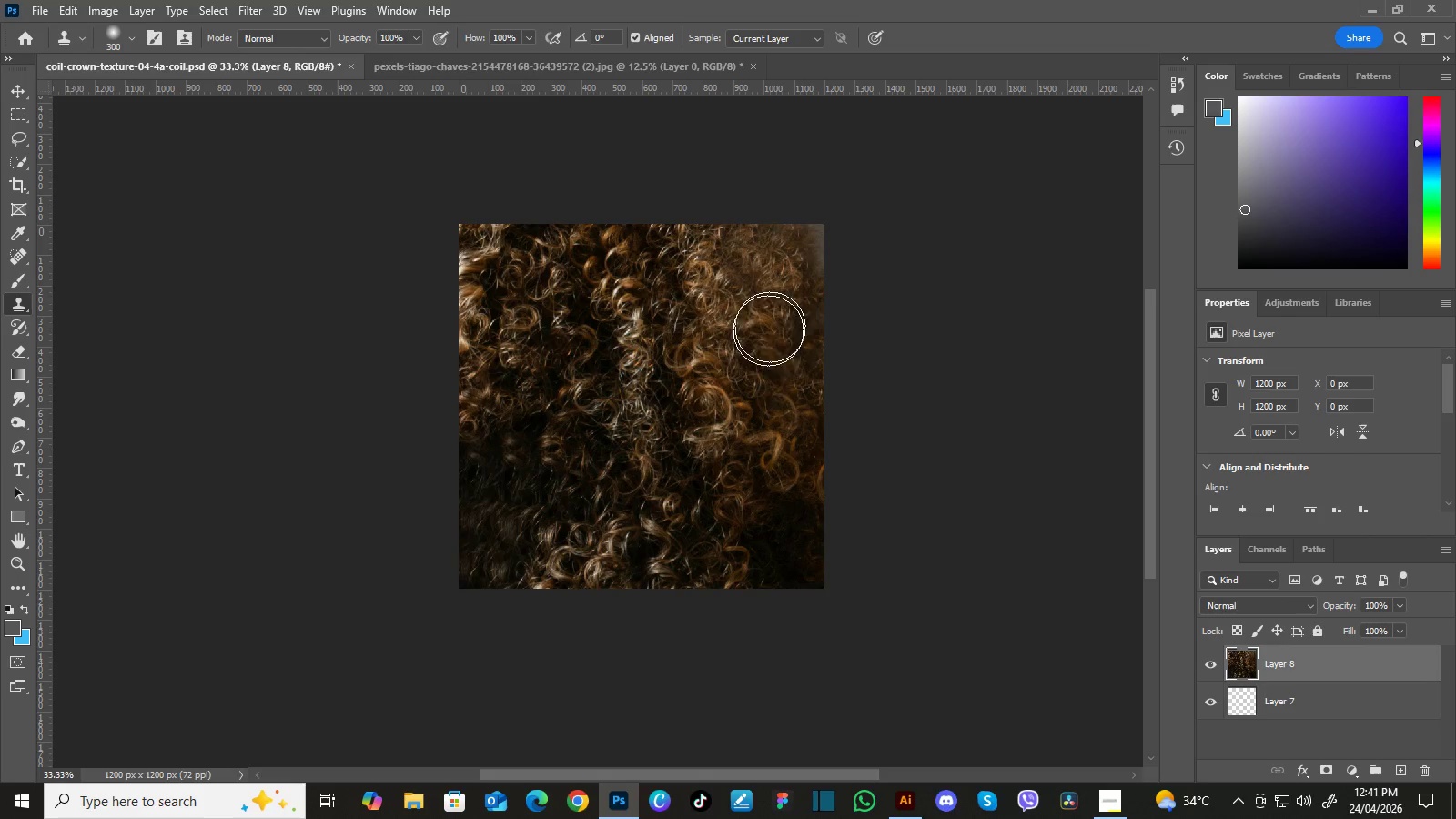 
hold_key(key=AltLeft, duration=1.16)
 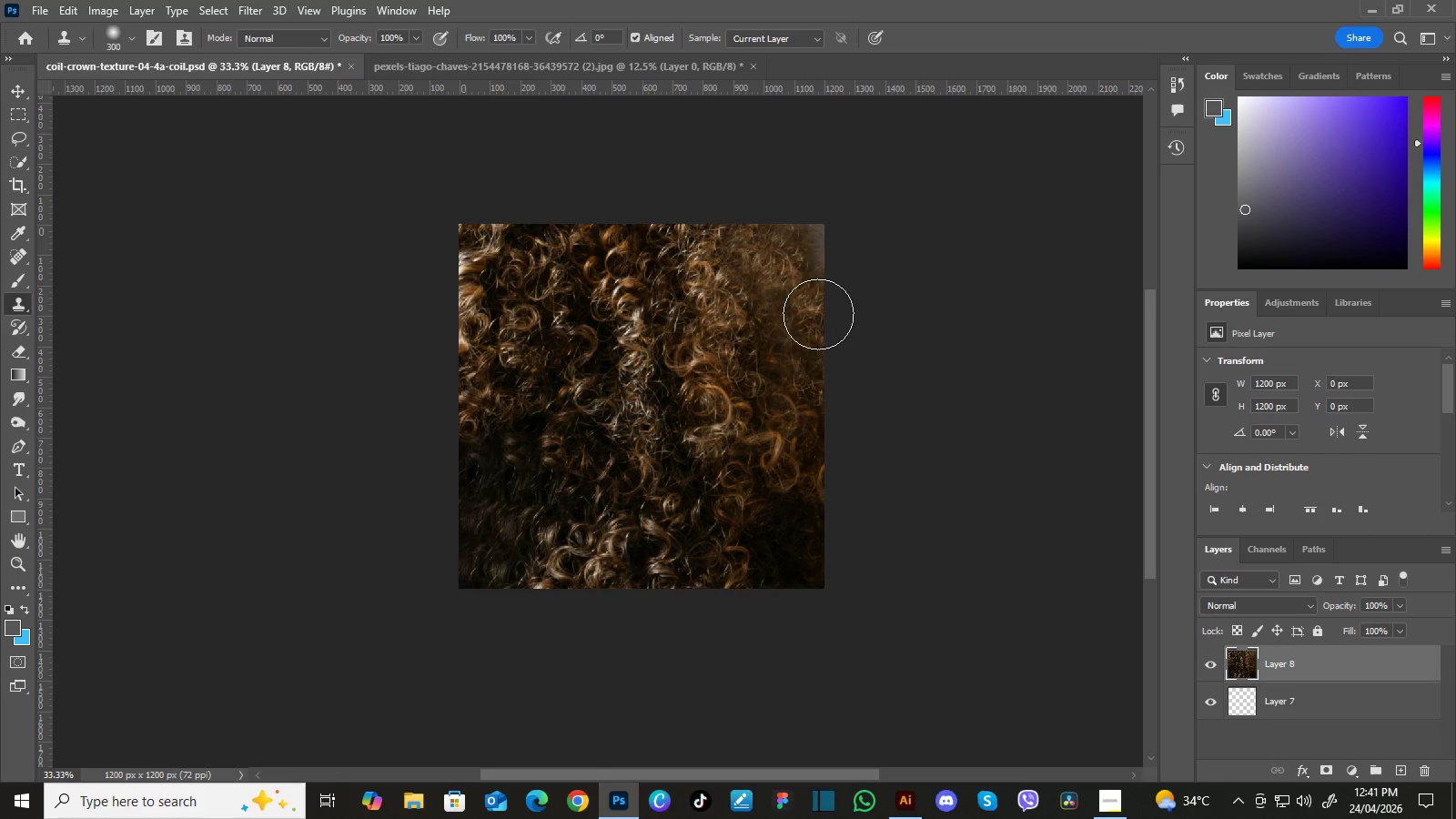 
left_click([818, 314])
 